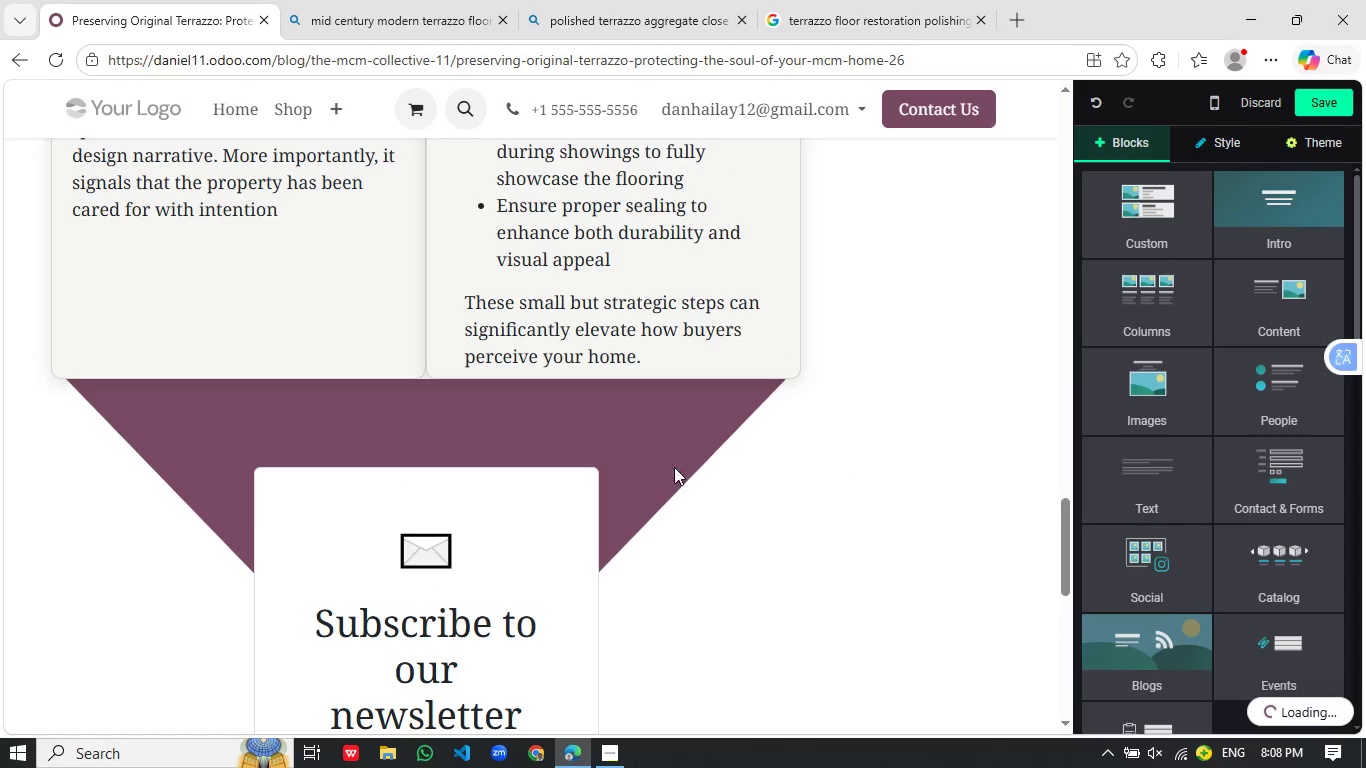 
left_click([644, 406])
 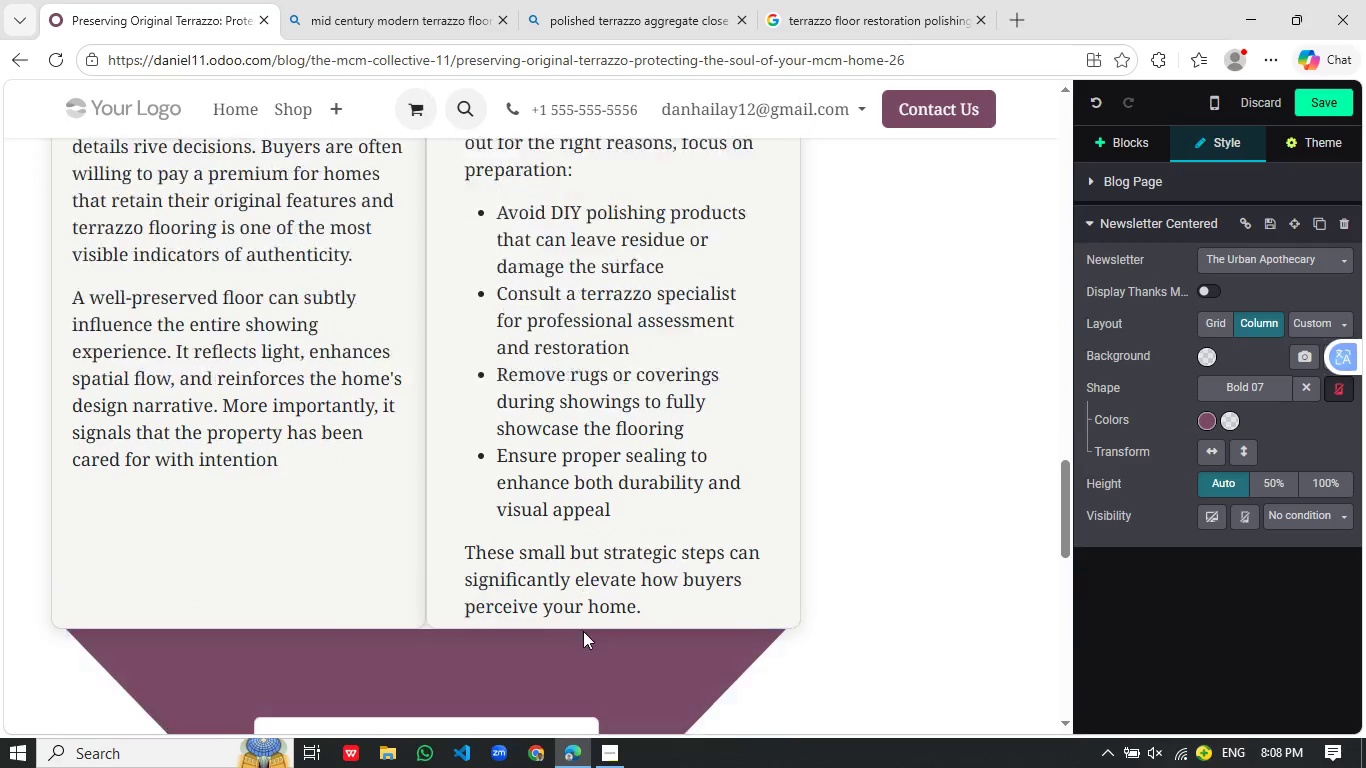 
left_click([649, 349])
 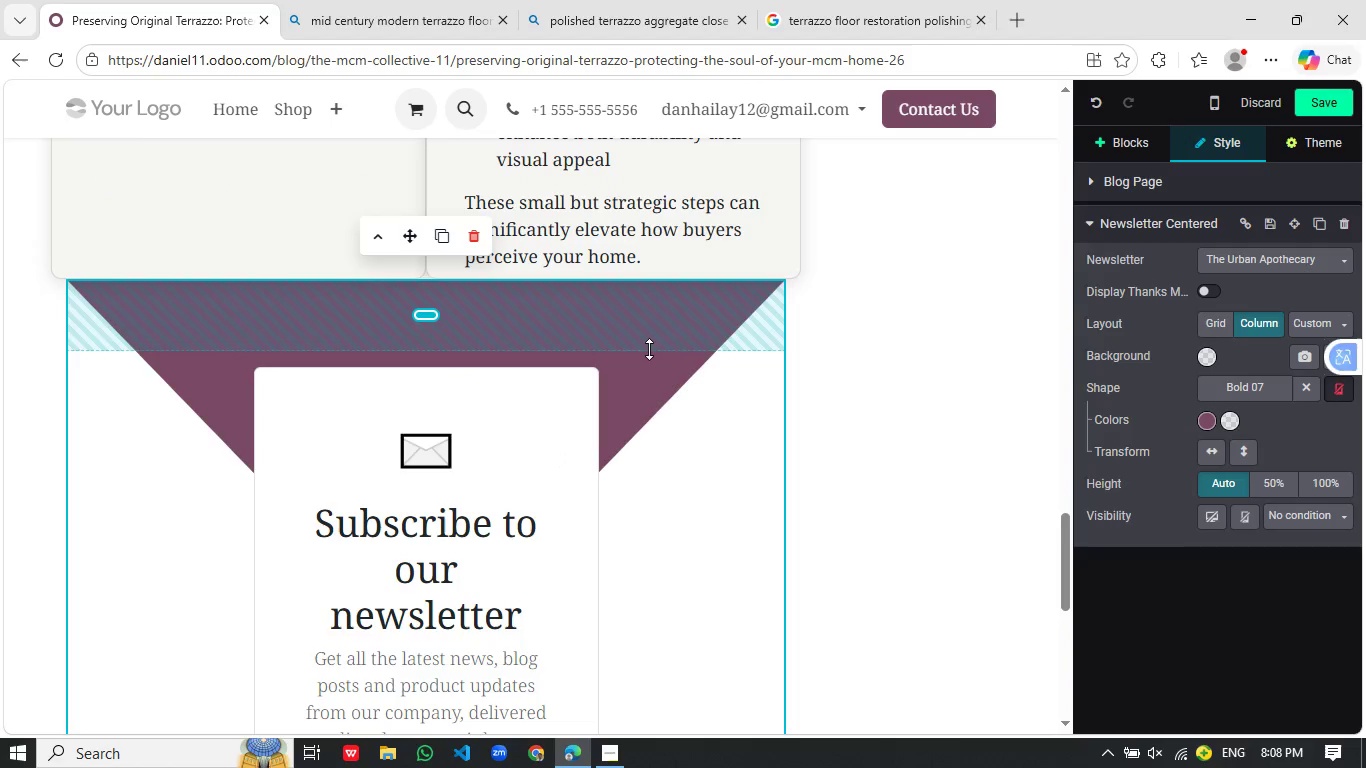 
left_click_drag(start_coordinate=[649, 349], to_coordinate=[665, 291])
 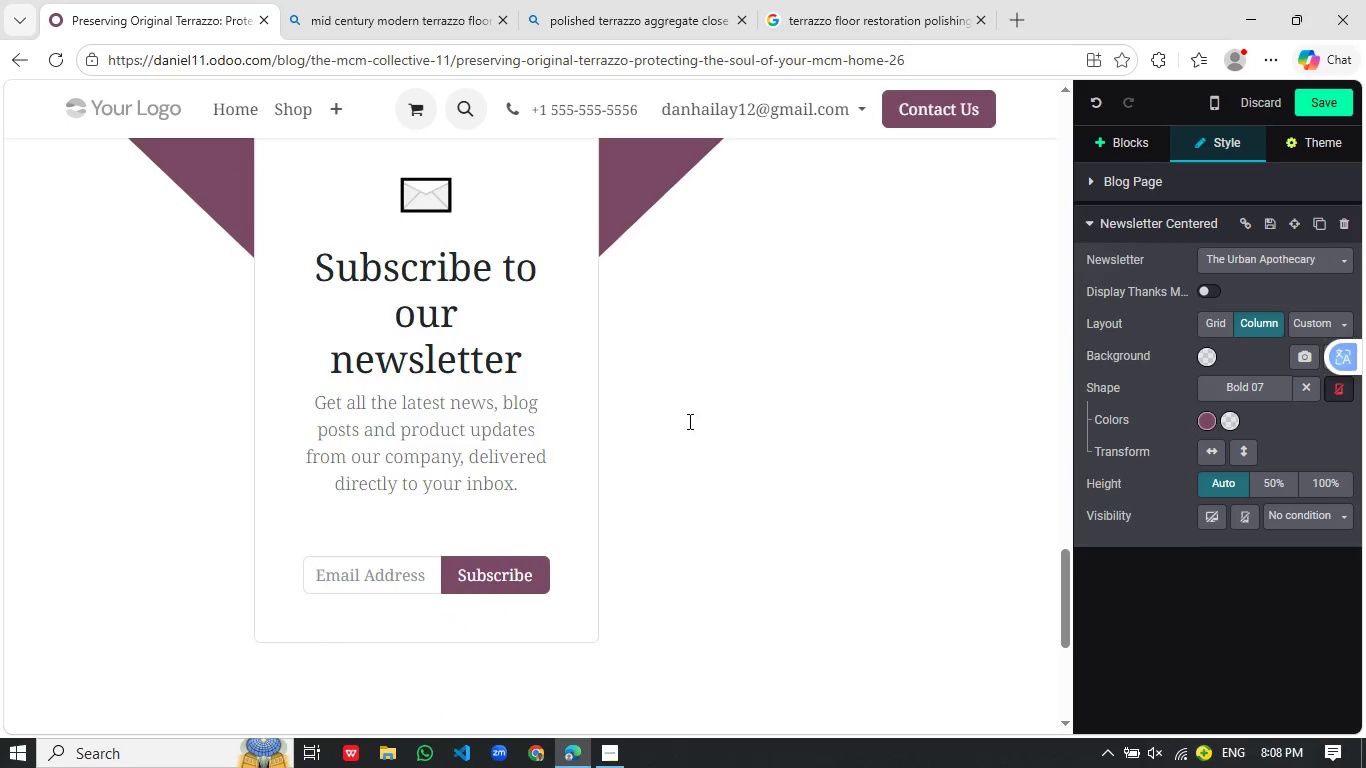 
left_click([692, 441])
 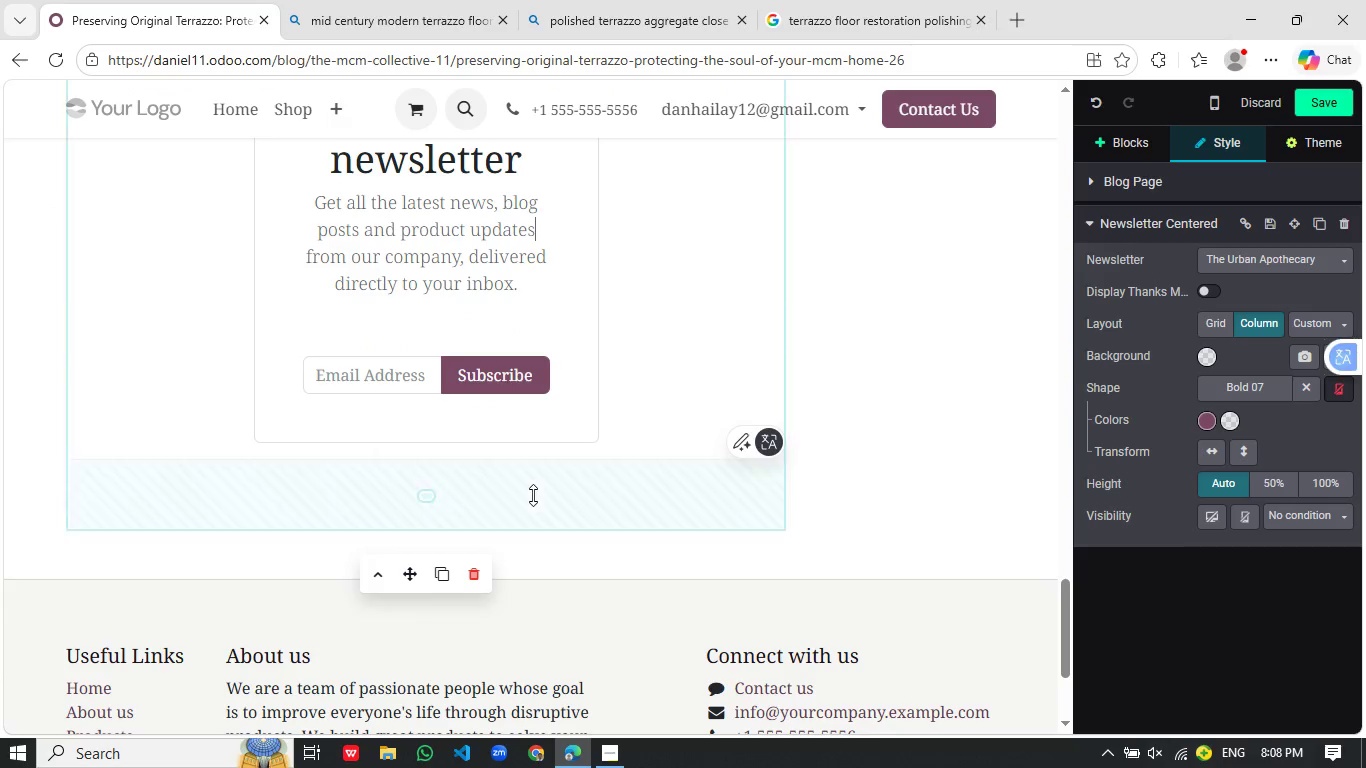 
left_click_drag(start_coordinate=[527, 510], to_coordinate=[534, 432])
 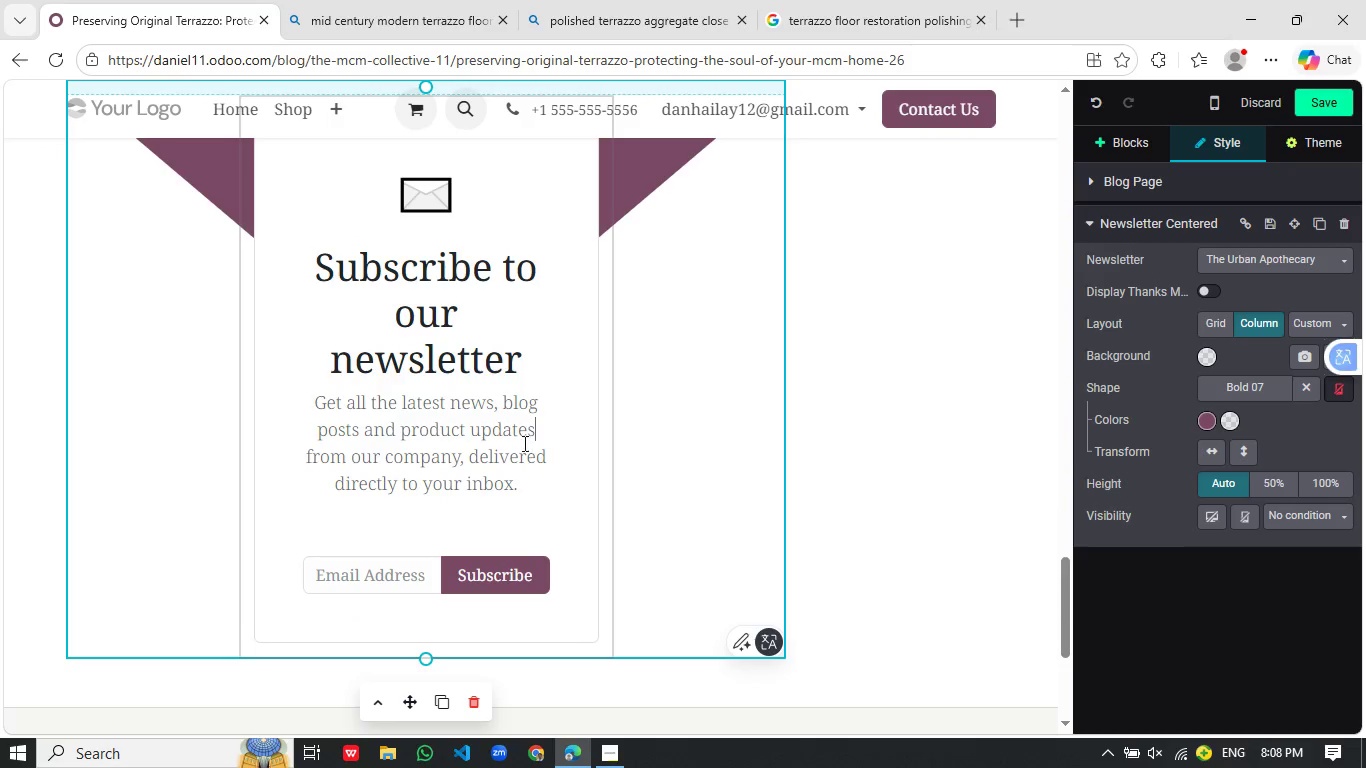 
scroll: coordinate [544, 406], scroll_direction: none, amount: 0.0
 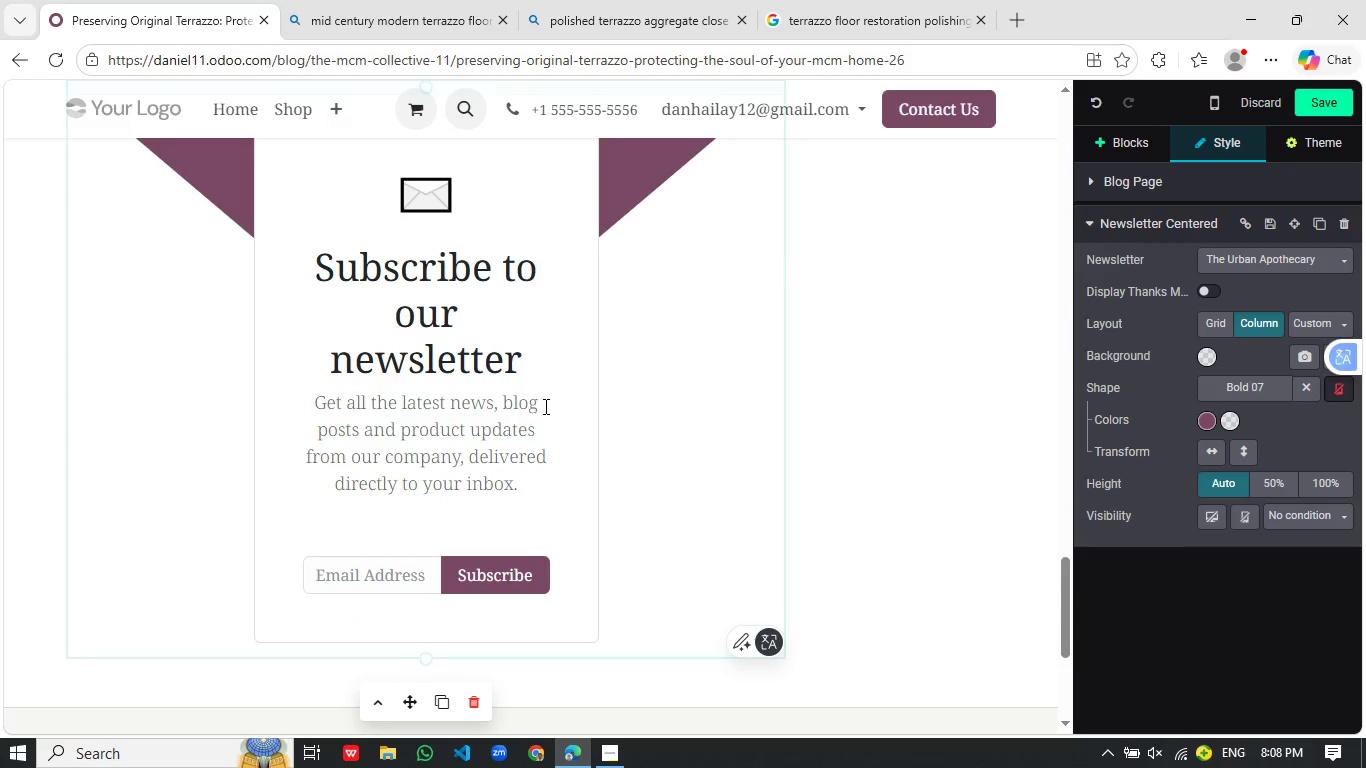 
left_click_drag(start_coordinate=[528, 364], to_coordinate=[320, 280])
 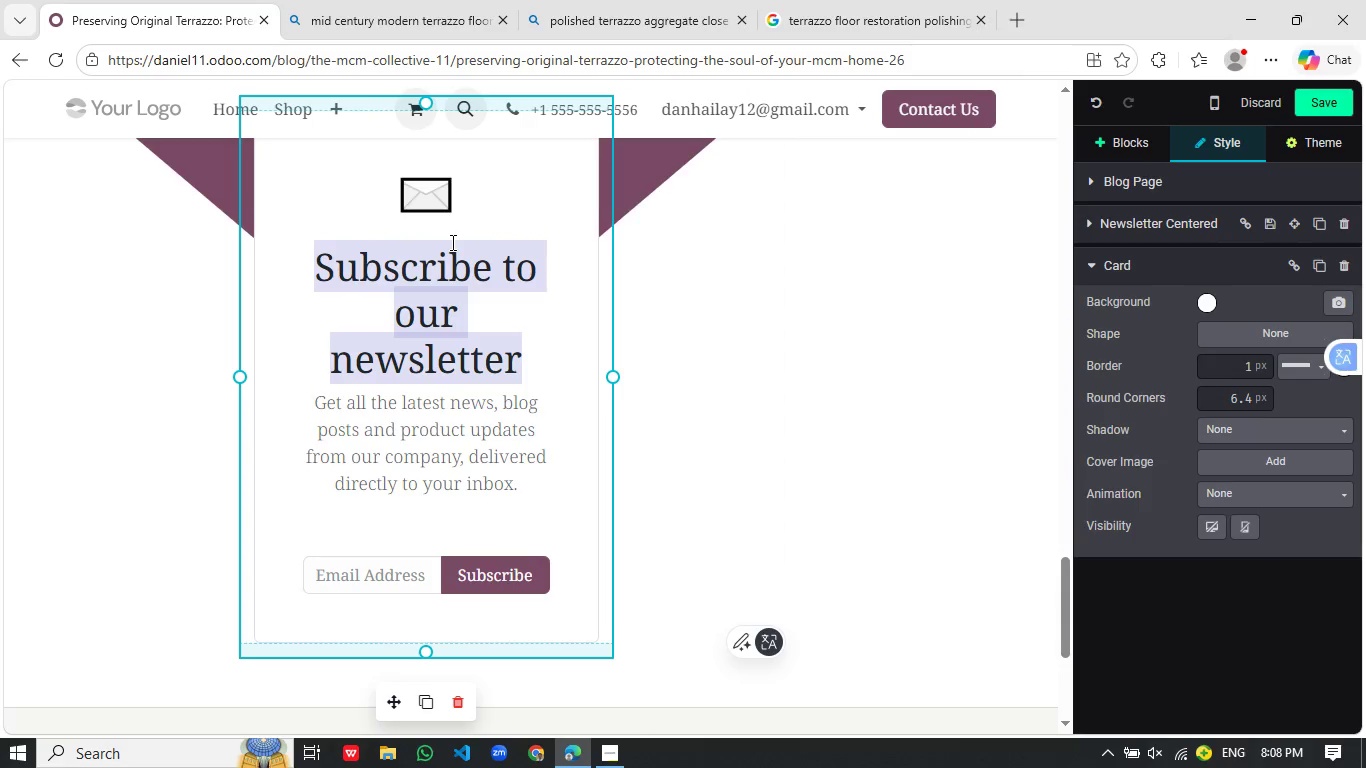 
type(Join The MIM)
key(Backspace)
key(Backspace)
type(CM Collective)
 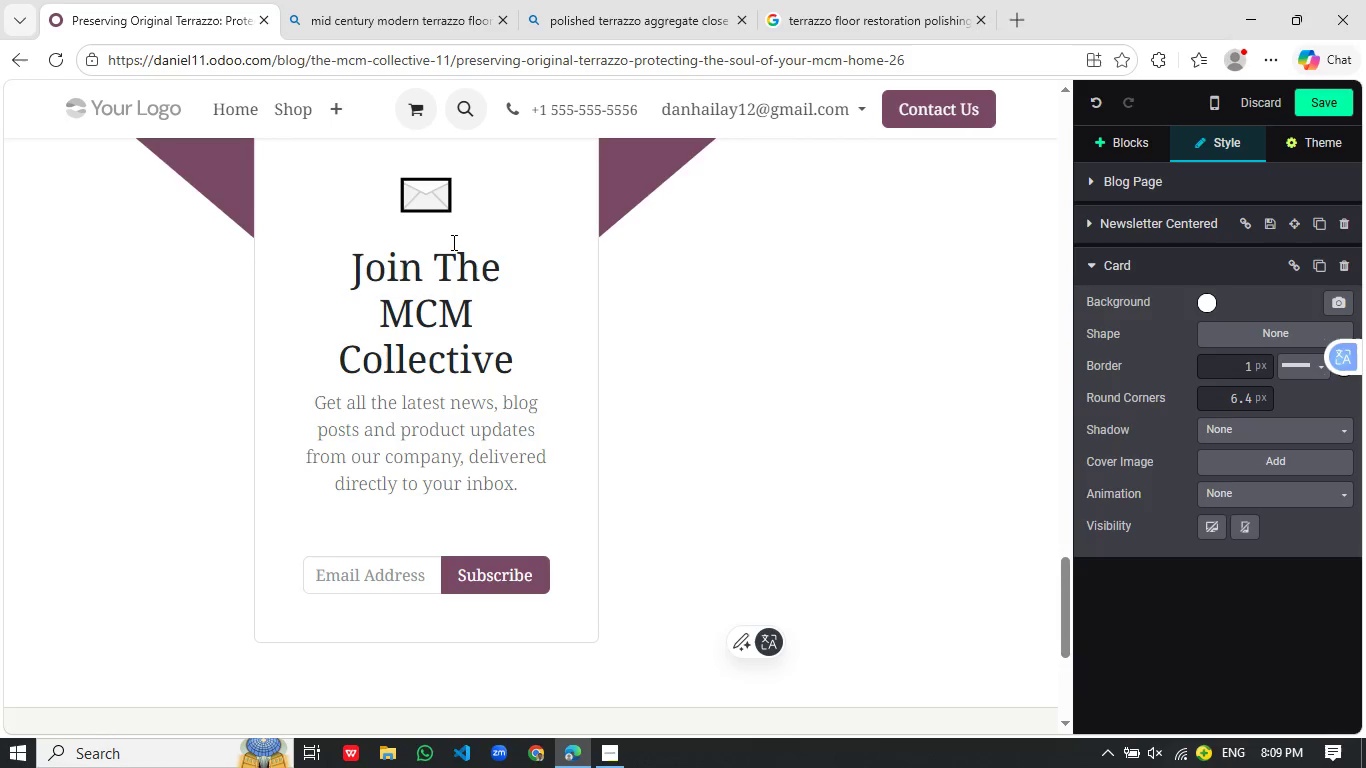 
left_click_drag(start_coordinate=[528, 482], to_coordinate=[286, 403])
 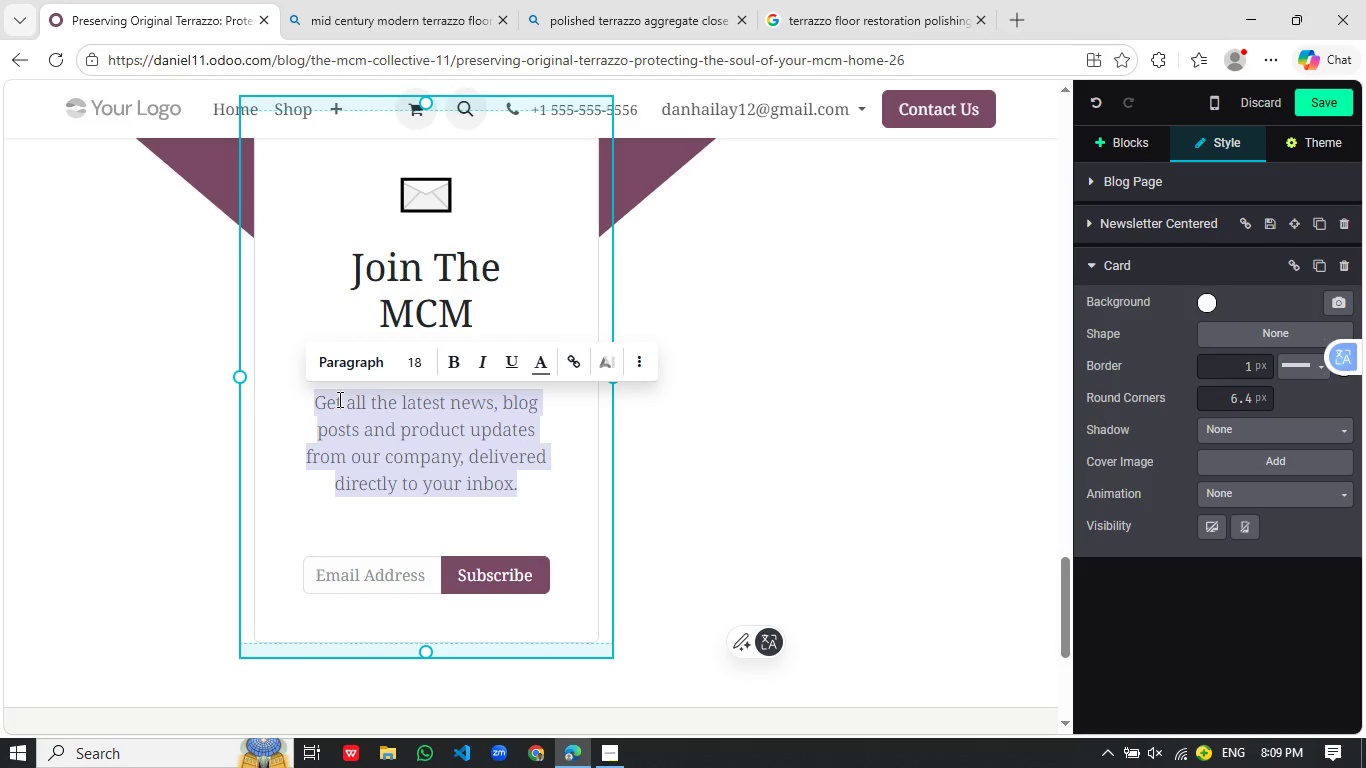 
type(Get expert insight on per)
key(Backspace)
key(Backspace)
type(reserving and selling your architectural home.)
 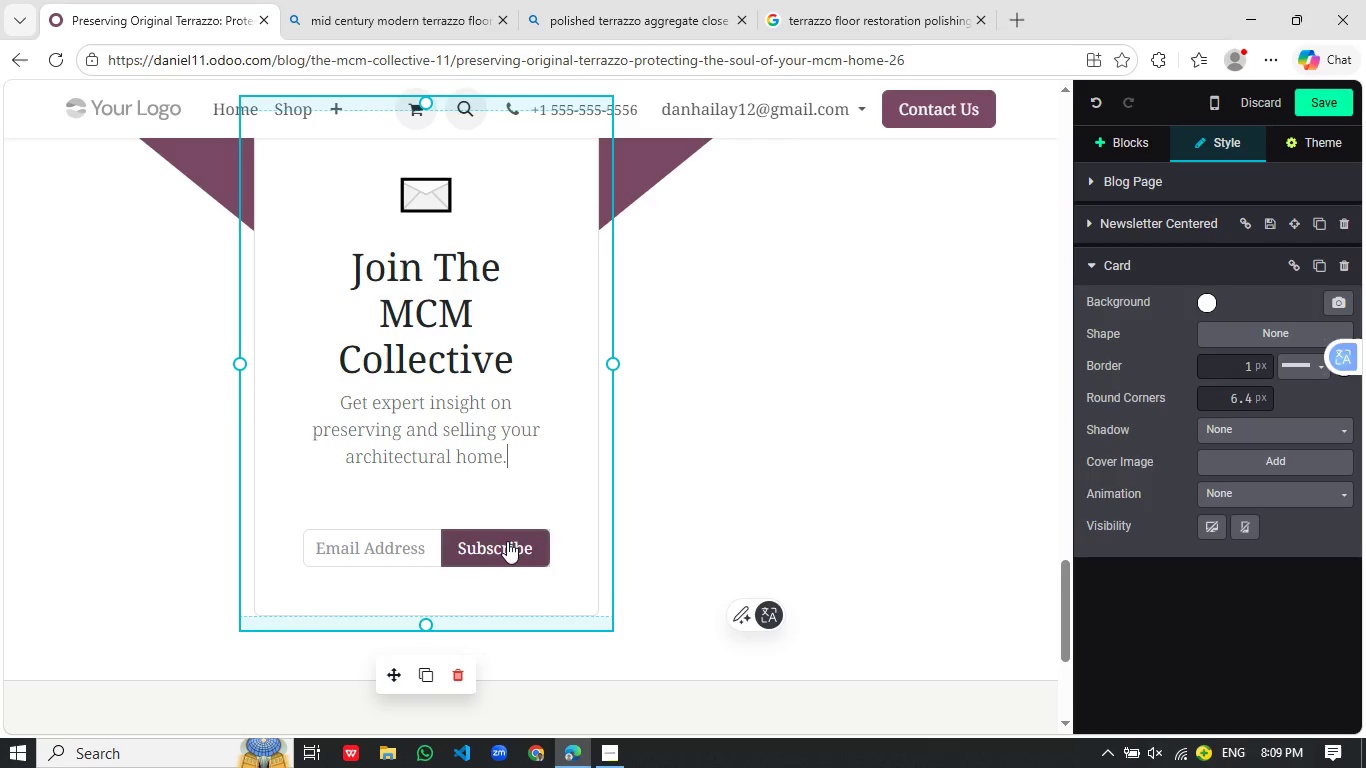 
wait(5.94)
 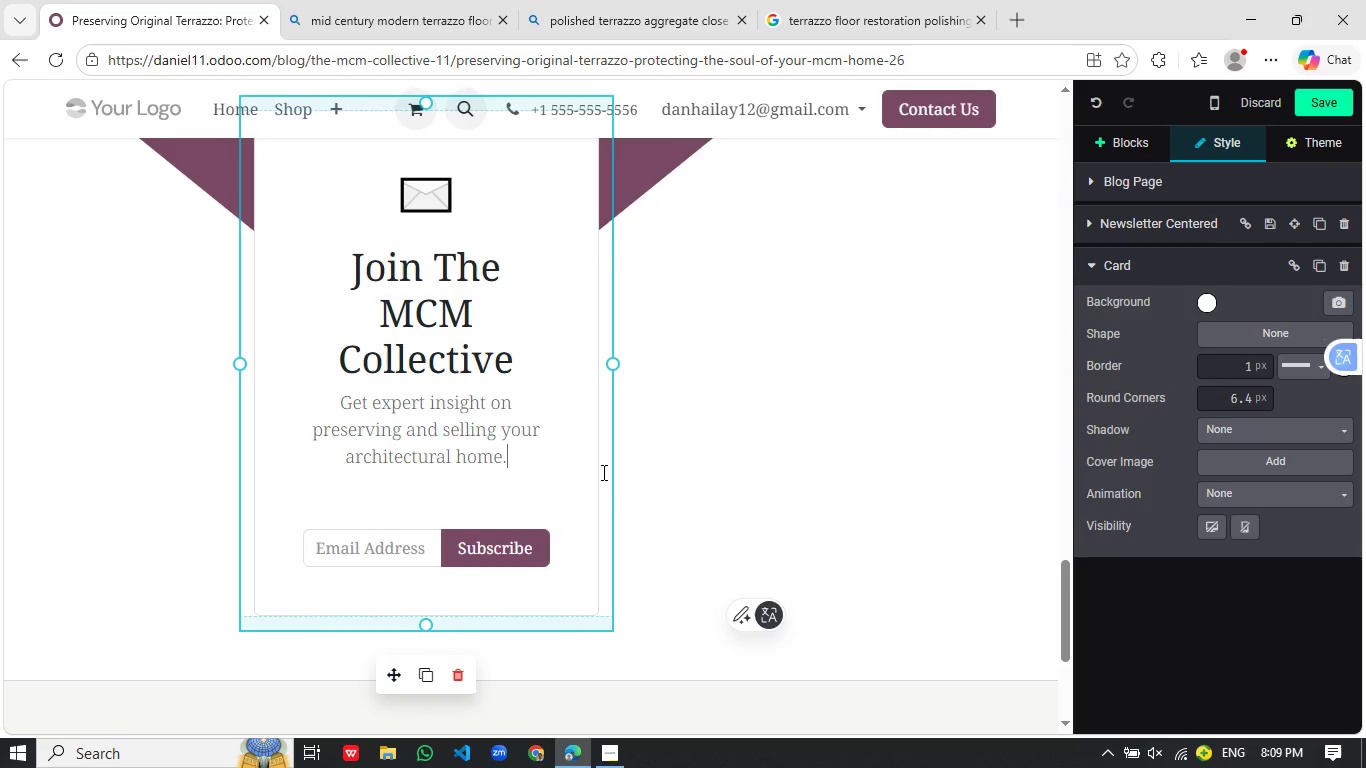 
left_click([457, 489])
 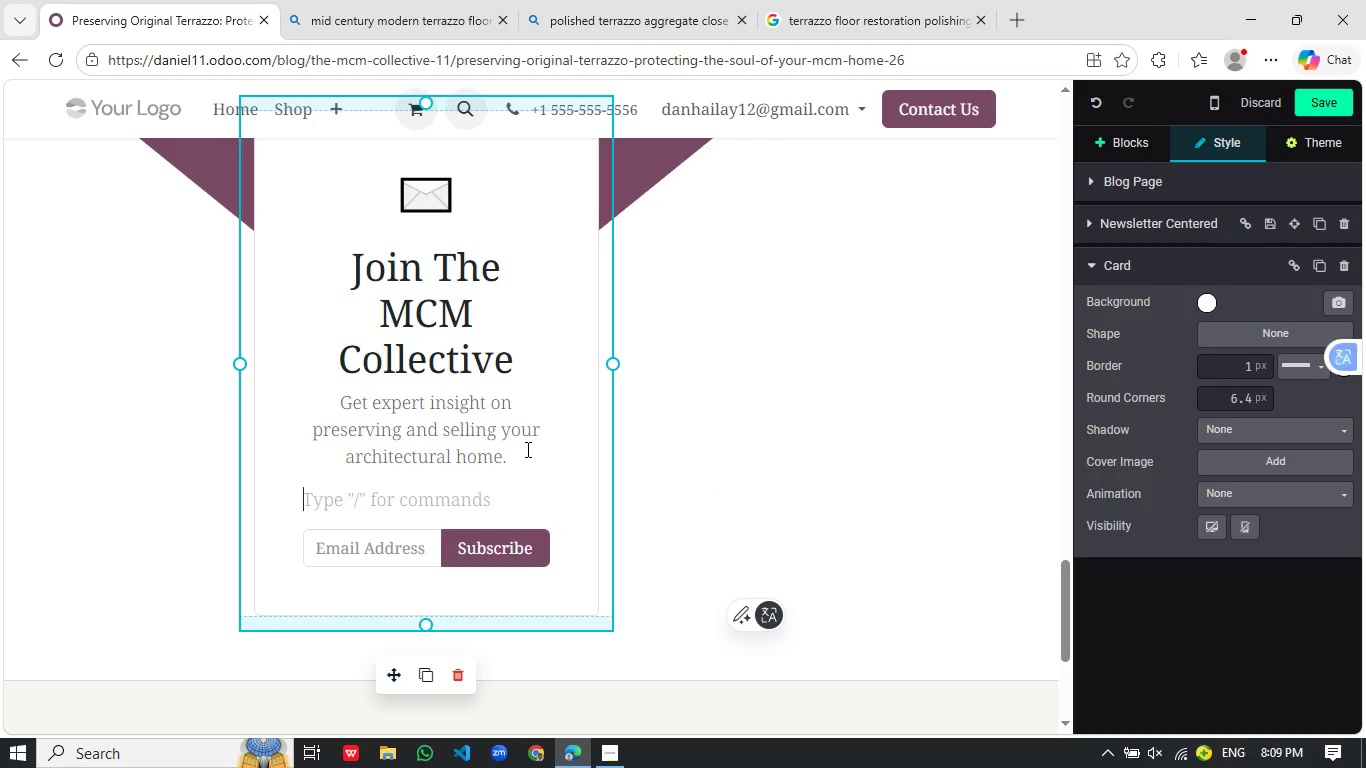 
key(Backspace)
 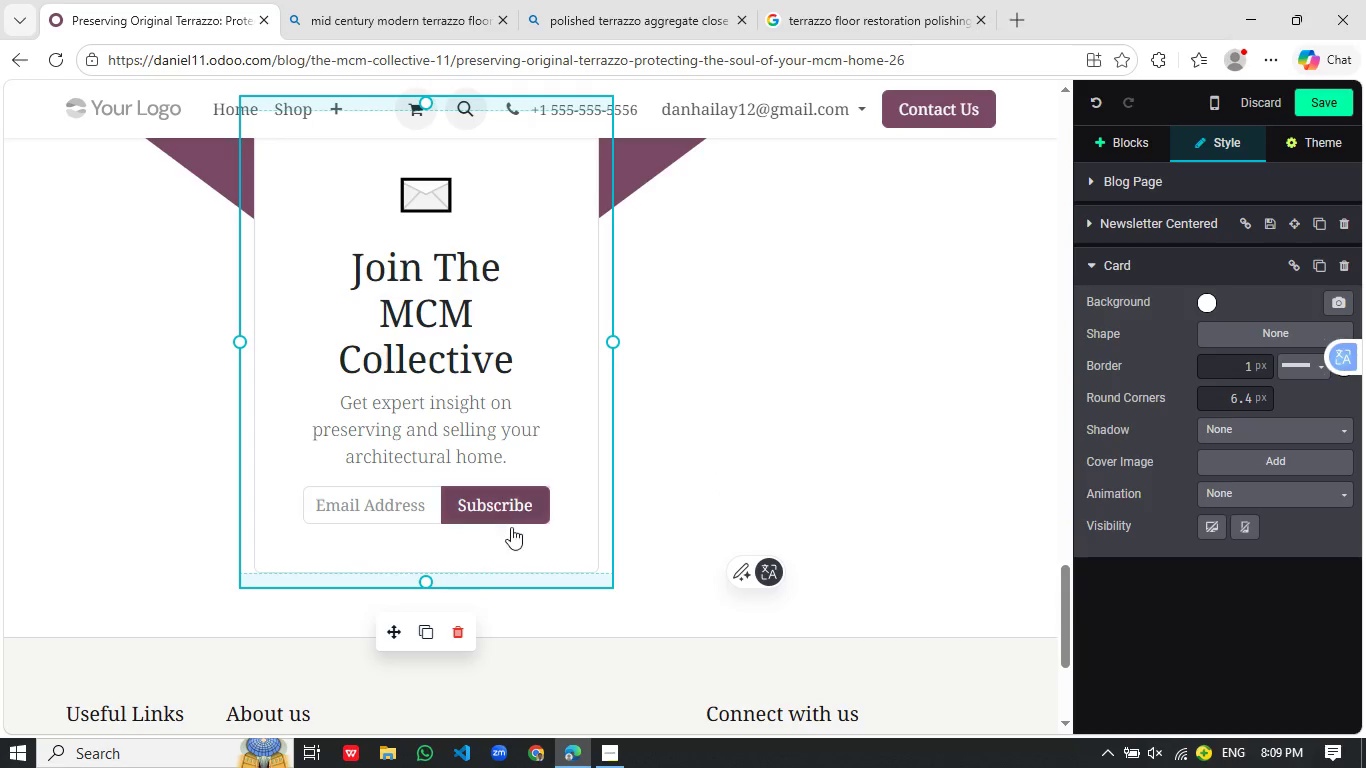 
left_click([401, 546])
 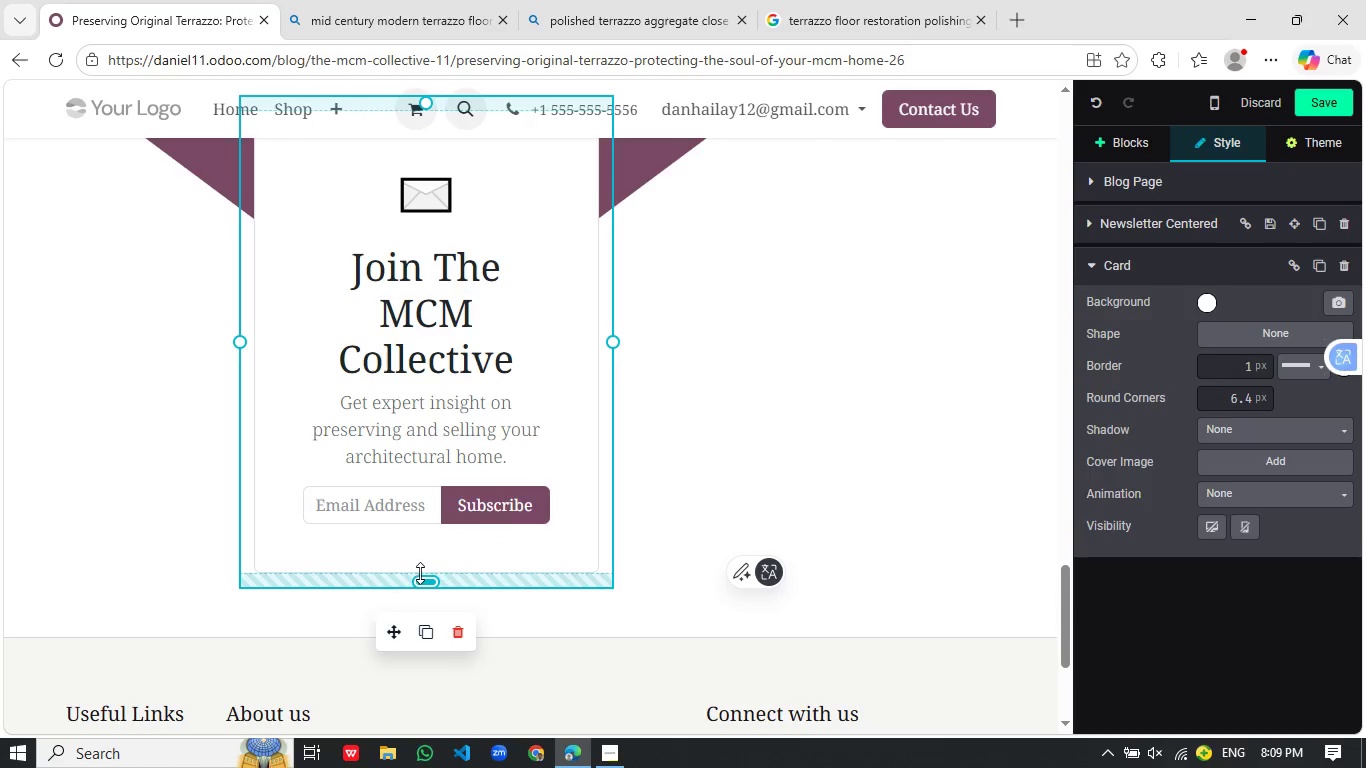 
left_click_drag(start_coordinate=[420, 574], to_coordinate=[447, 528])
 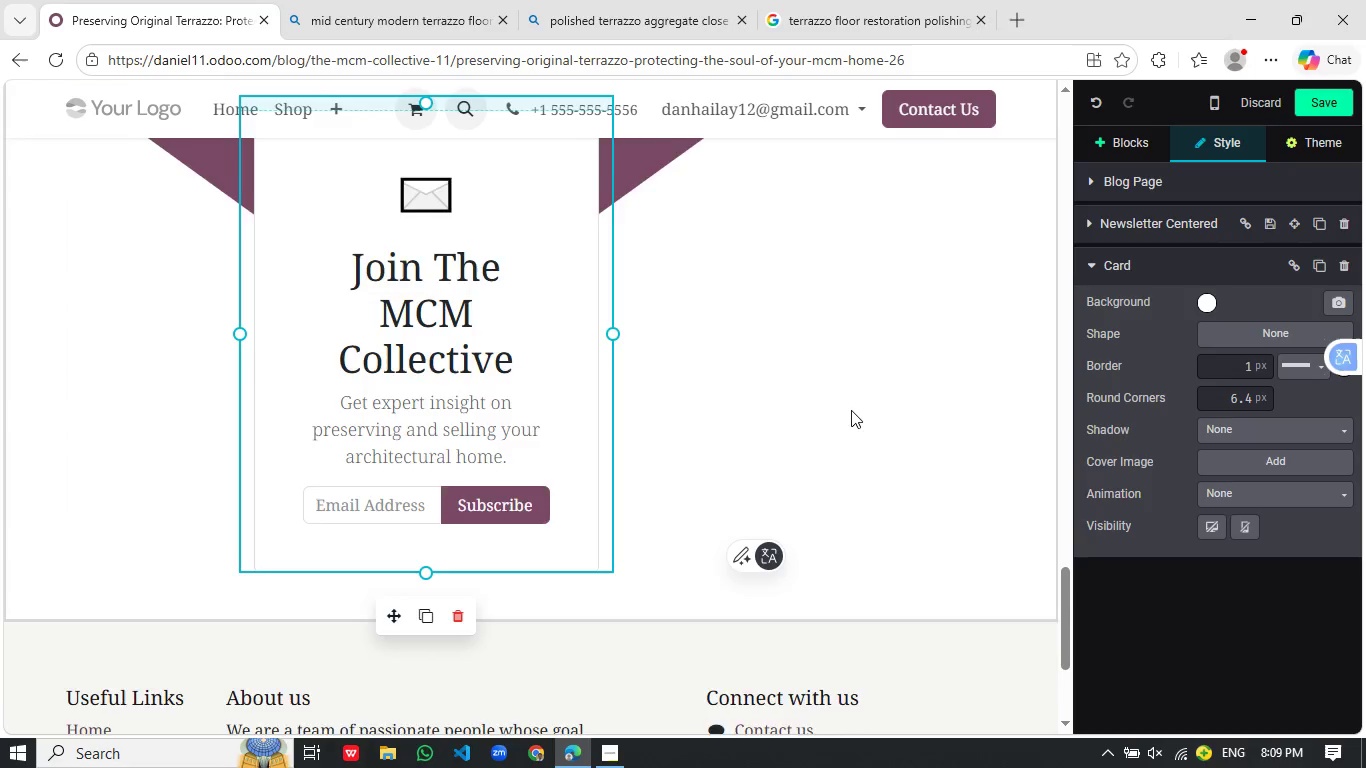 
left_click([490, 329])
 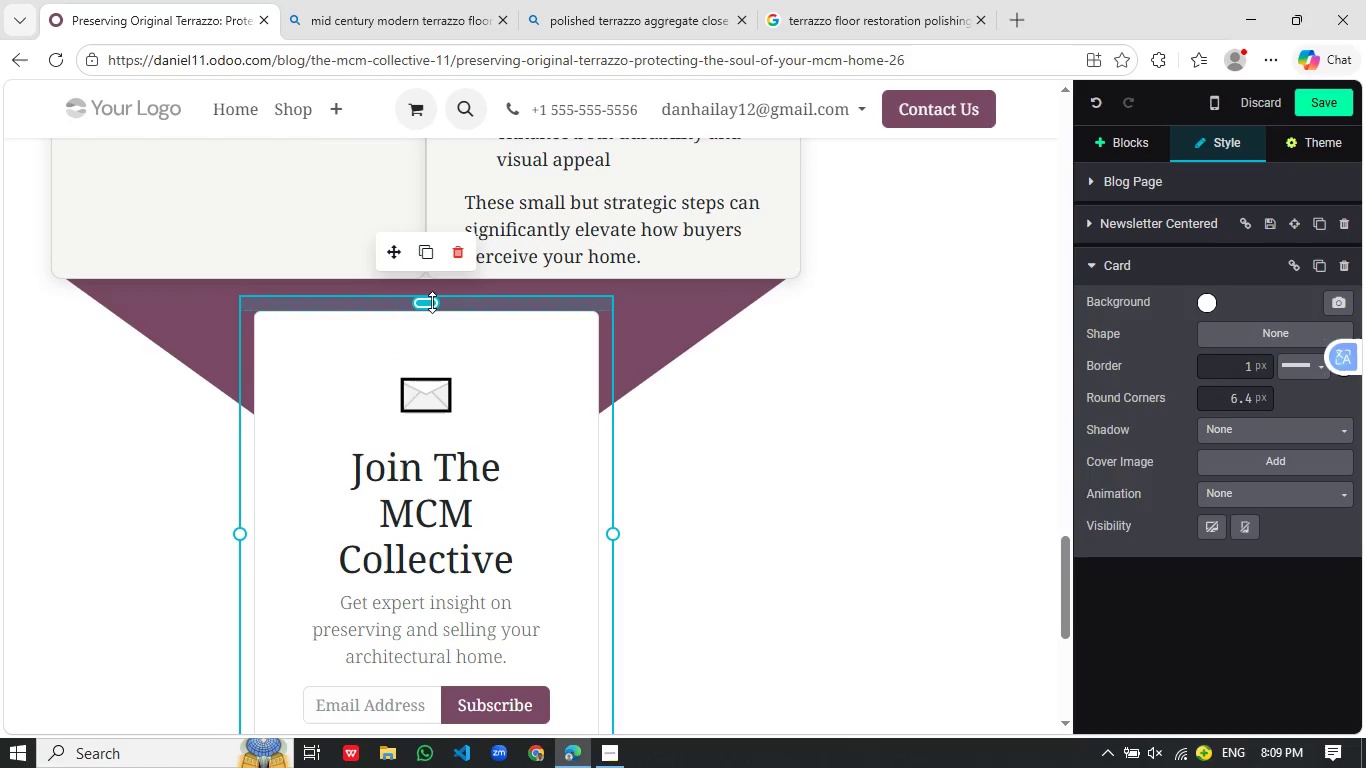 
left_click_drag(start_coordinate=[432, 302], to_coordinate=[436, 269])
 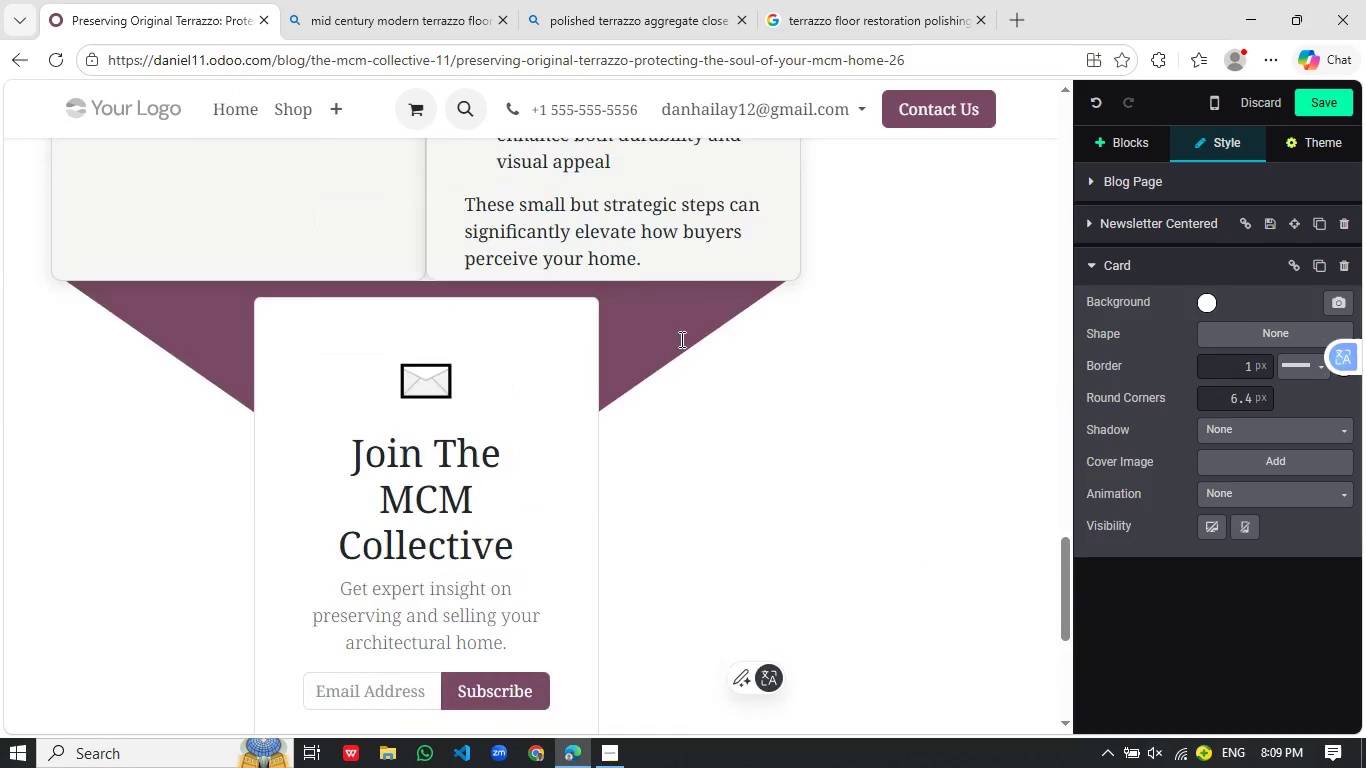 
left_click([654, 421])
 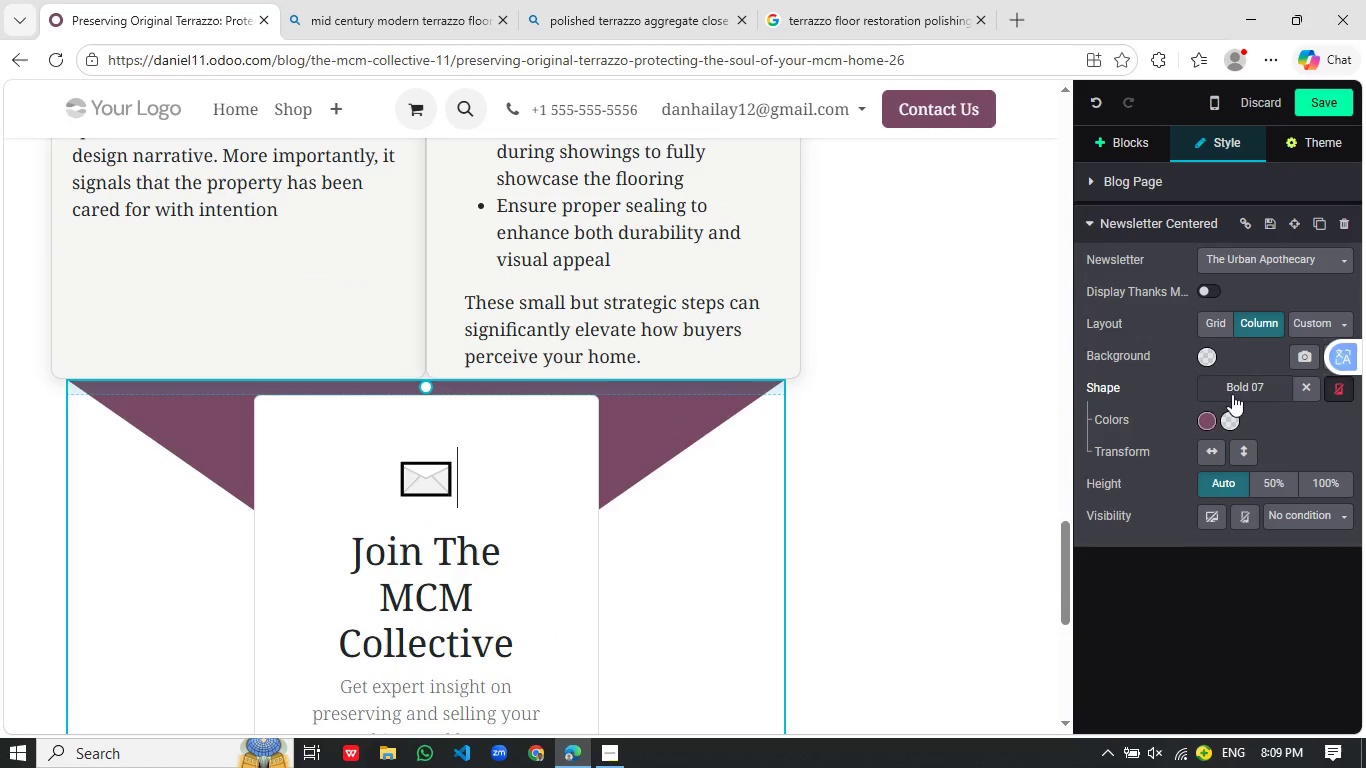 
scroll: coordinate [680, 339], scroll_direction: up, amount: 3.0
 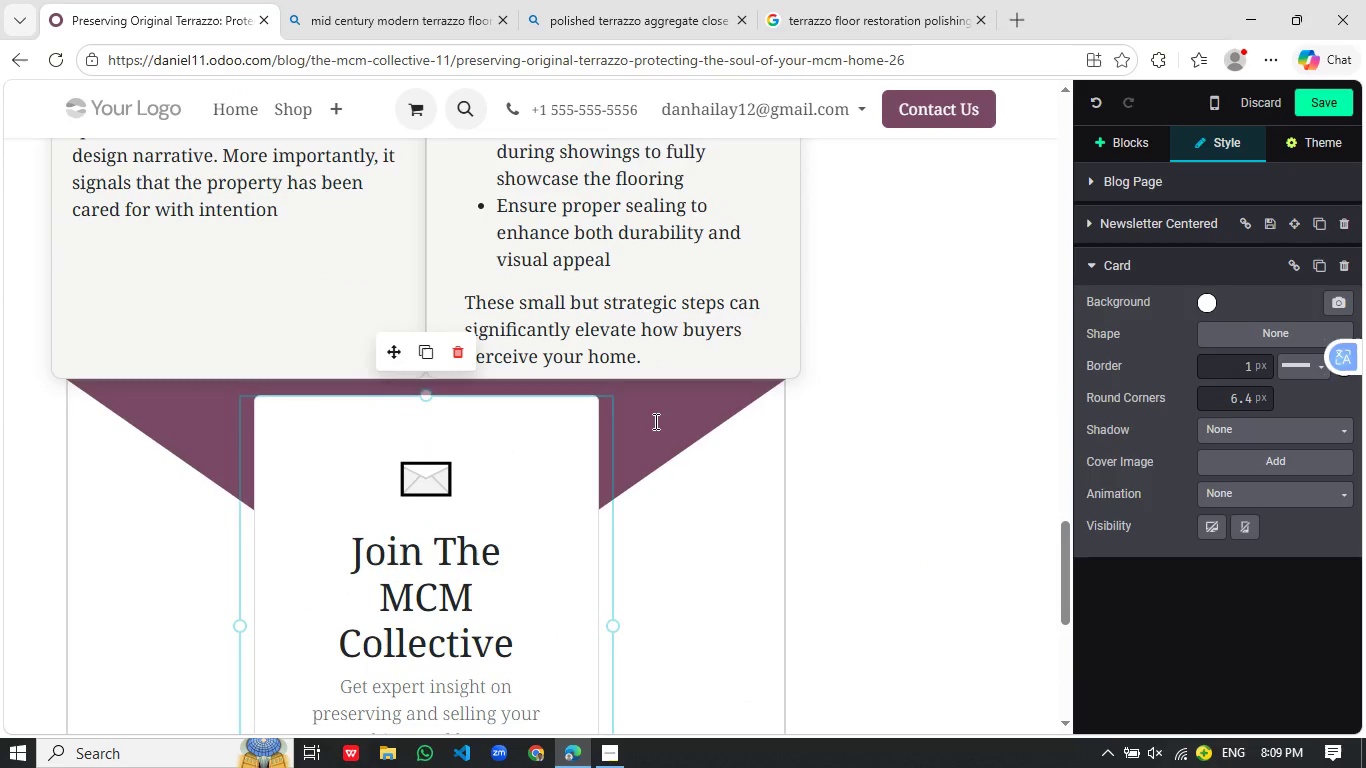 
left_click([1201, 414])
 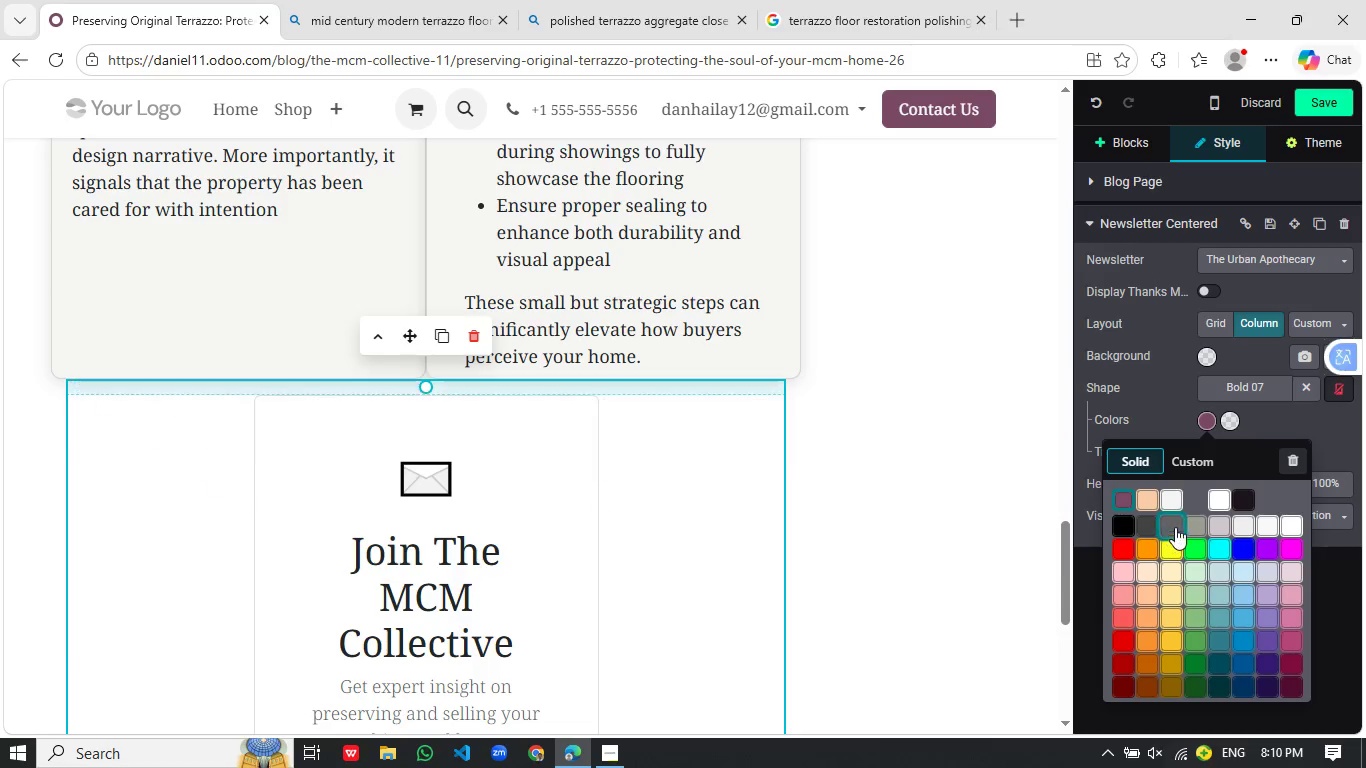 
wait(7.11)
 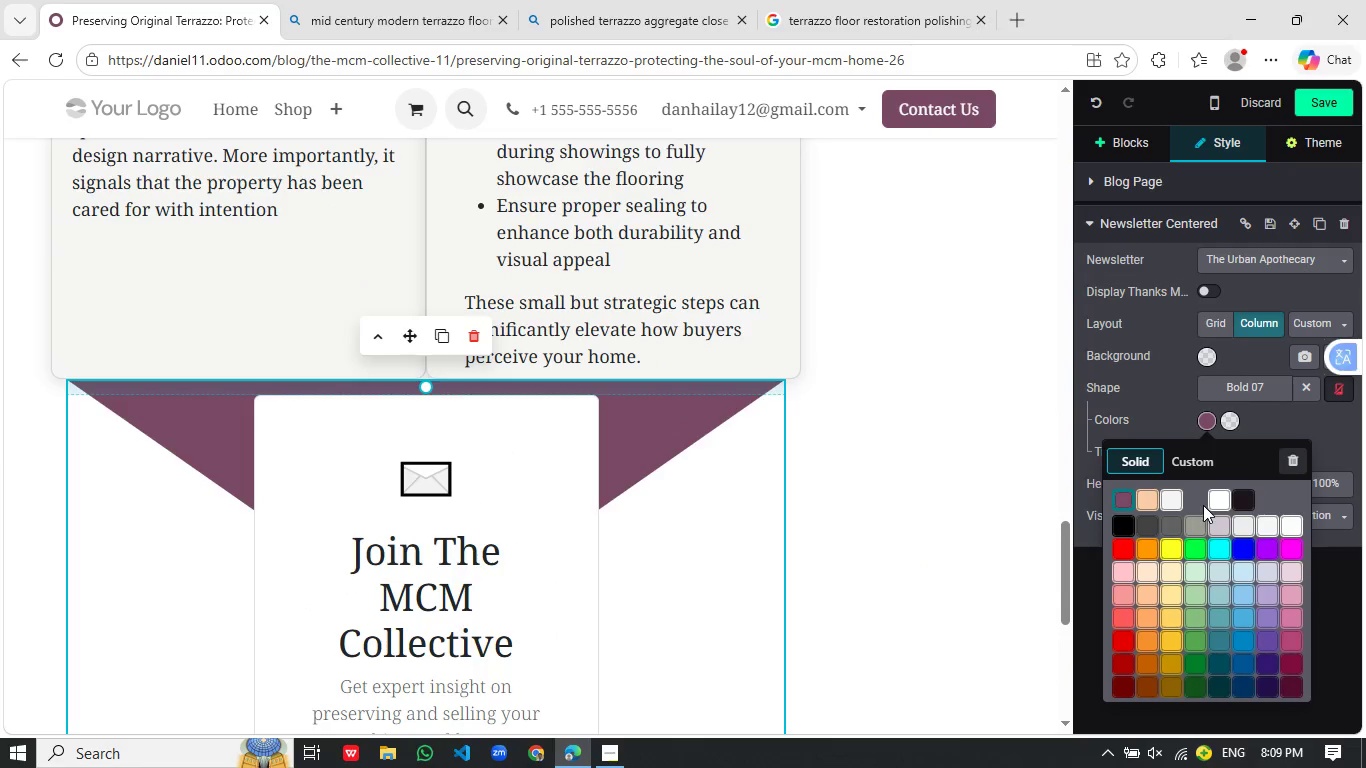 
left_click([1210, 523])
 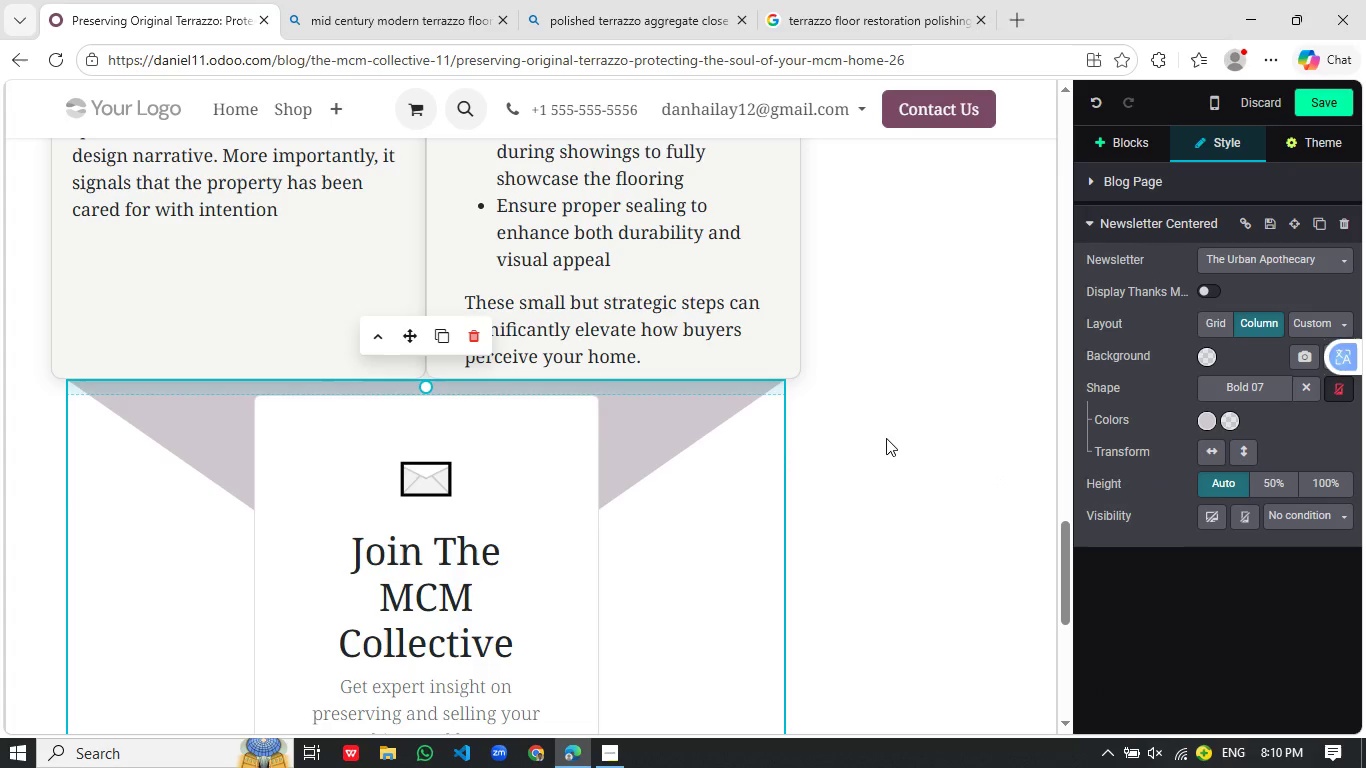 
left_click([886, 438])
 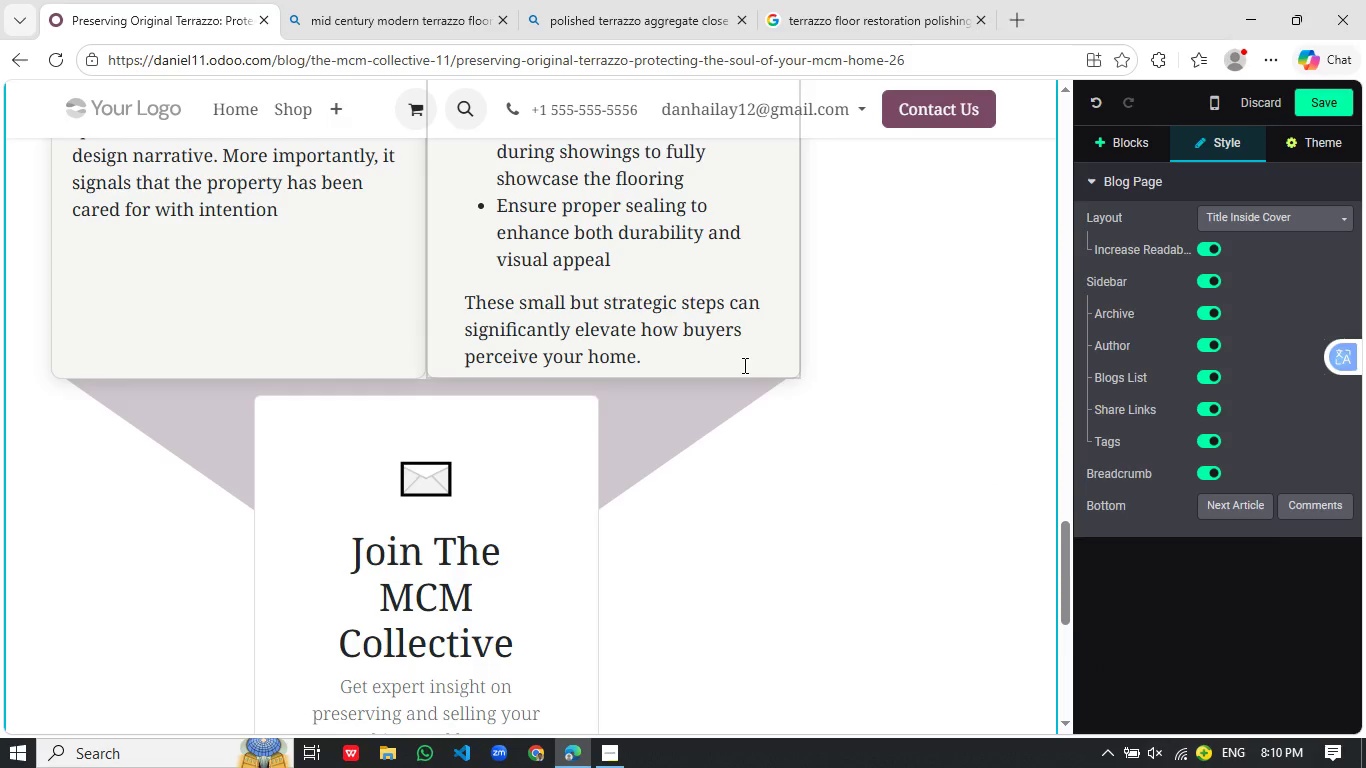 
left_click([743, 365])
 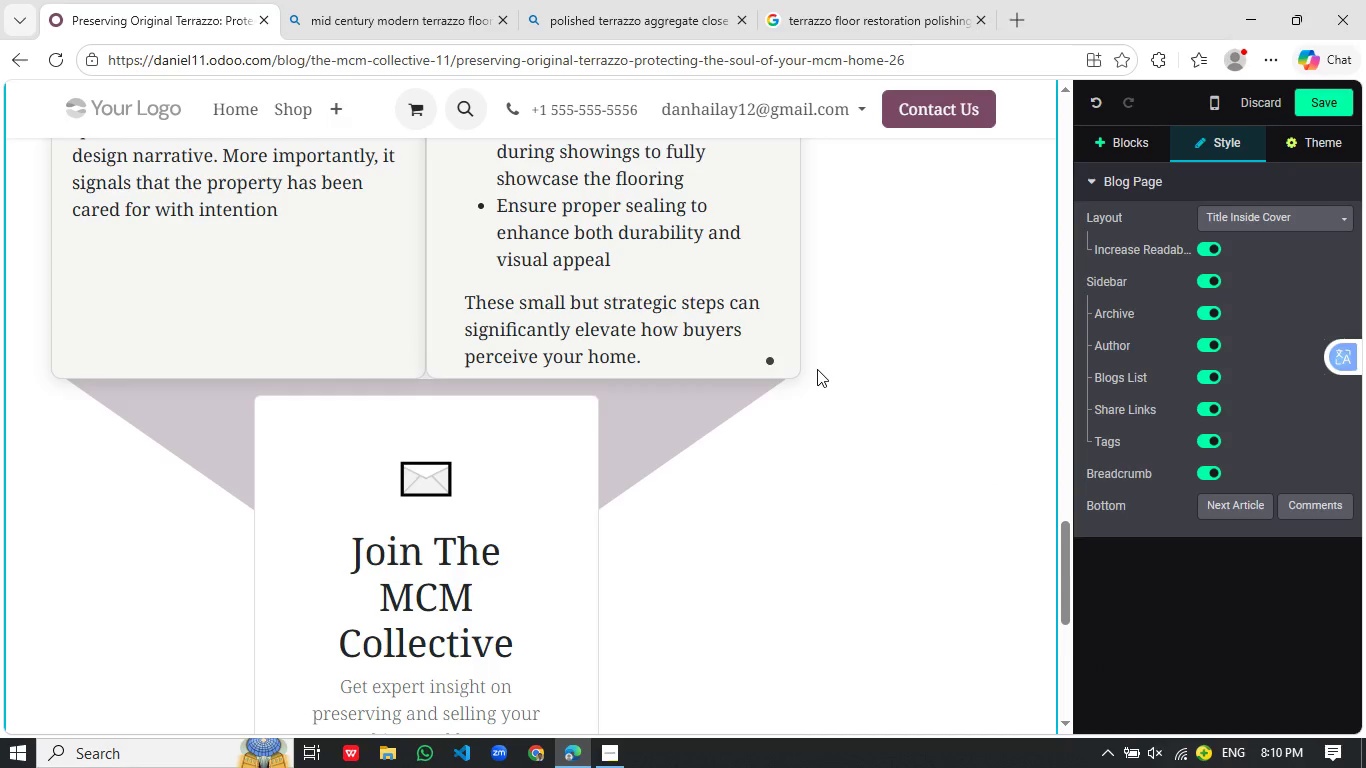 
left_click([817, 369])
 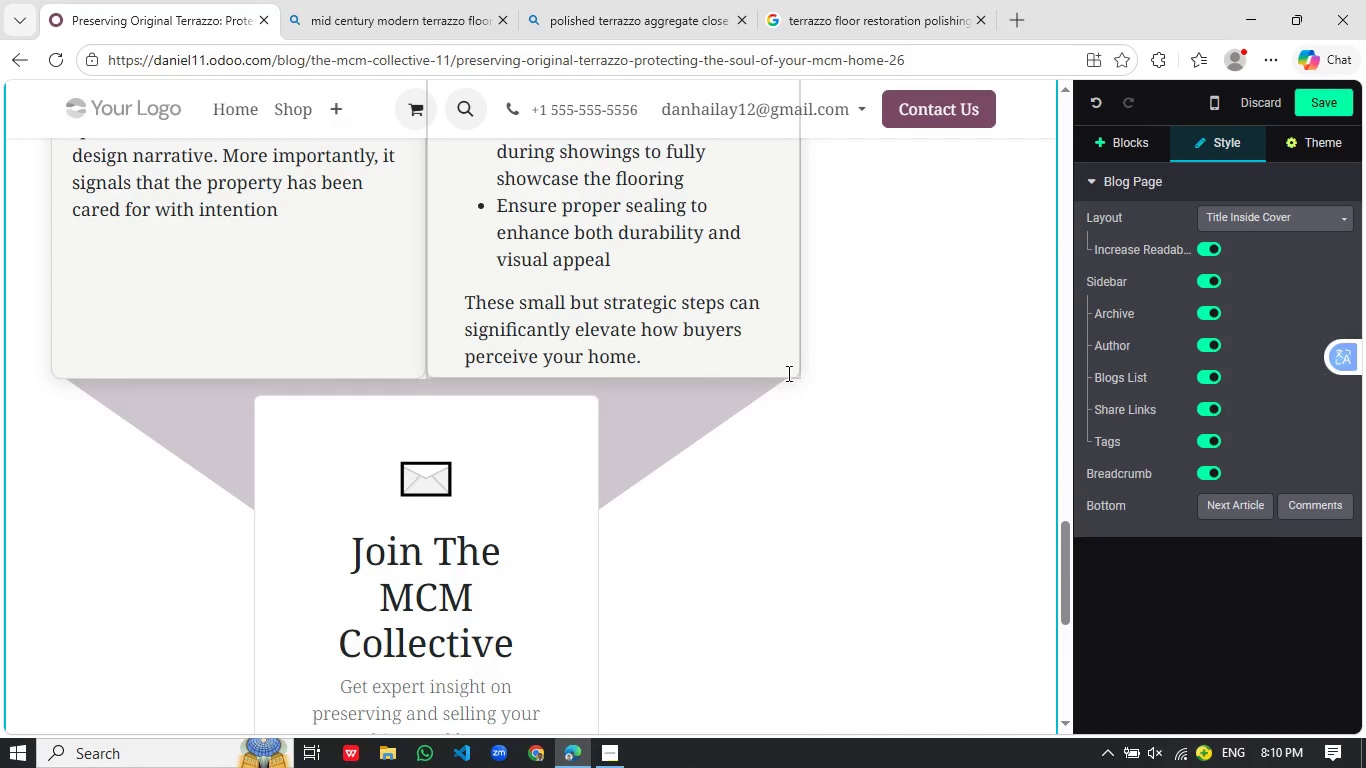 
left_click([787, 373])
 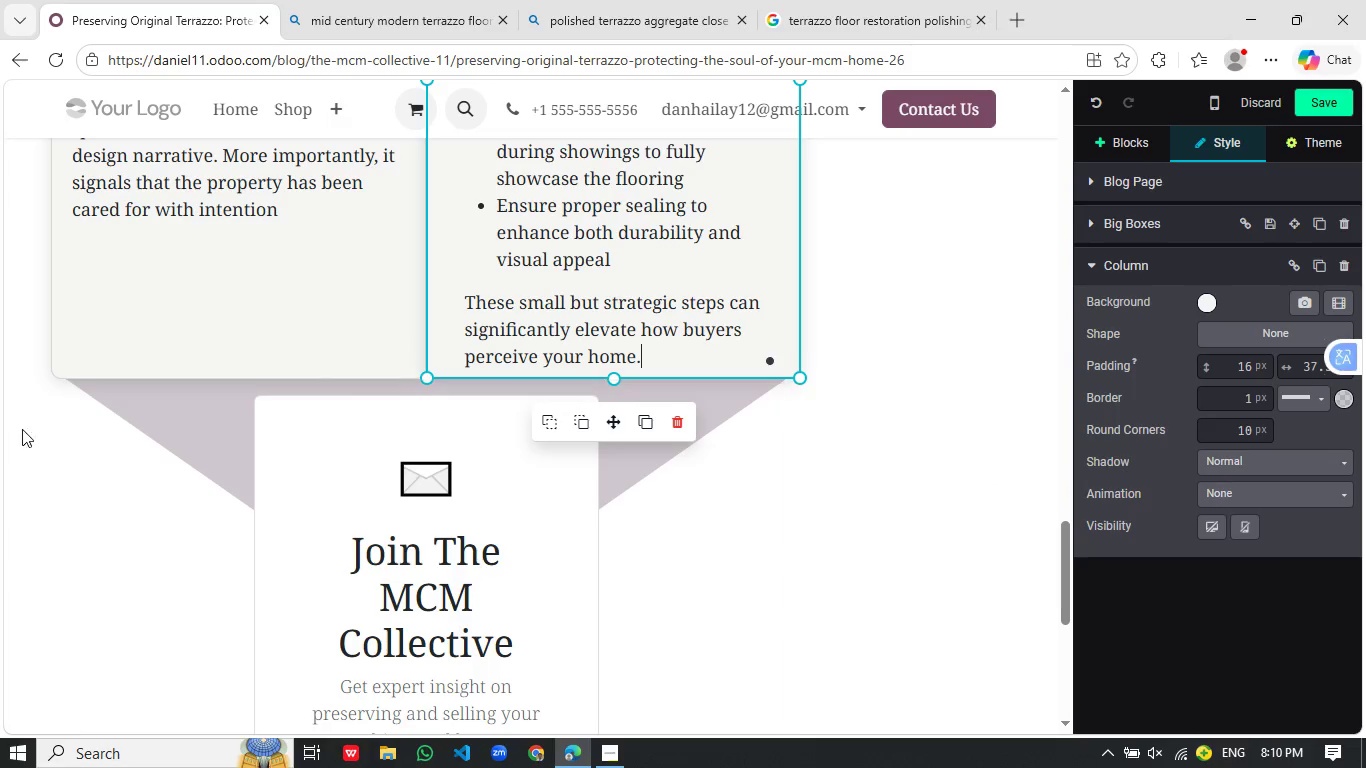 
left_click([0, 432])
 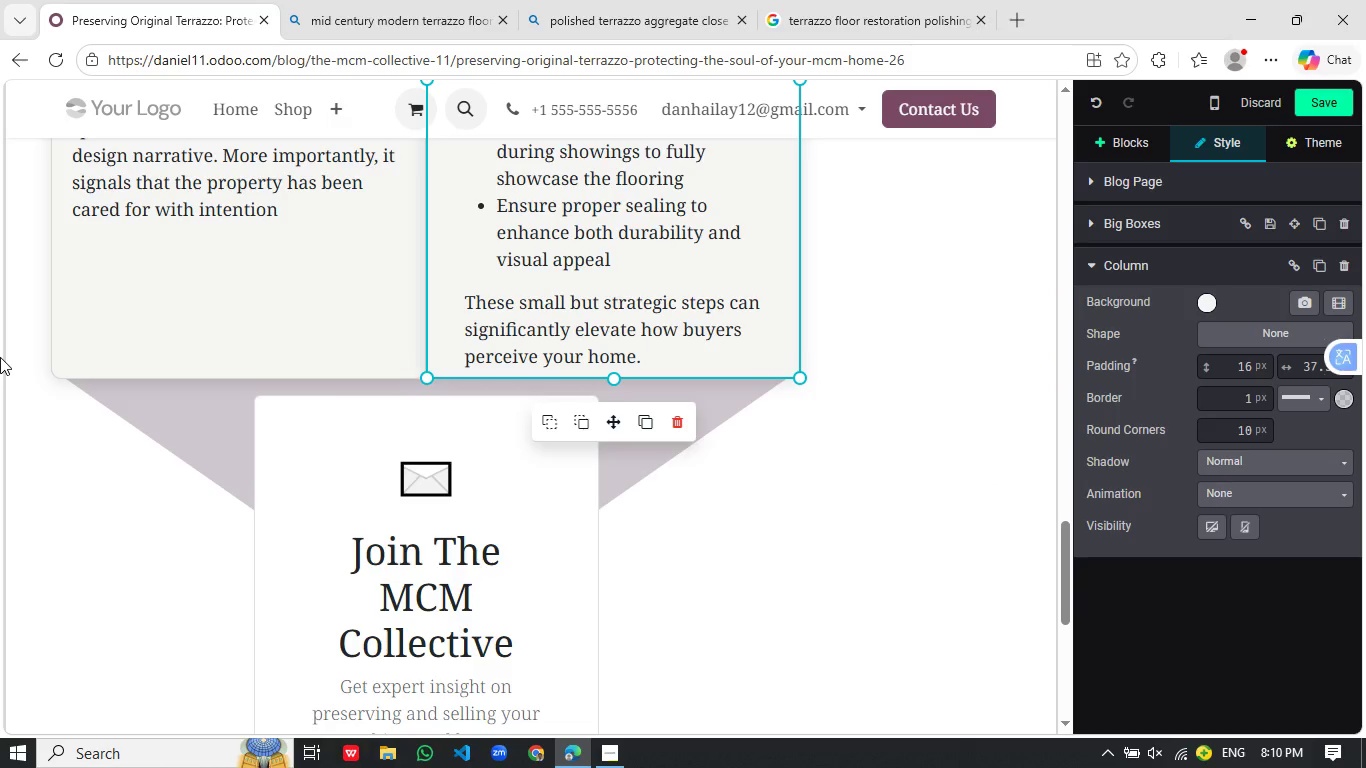 
scroll: coordinate [0, 357], scroll_direction: down, amount: 3.0
 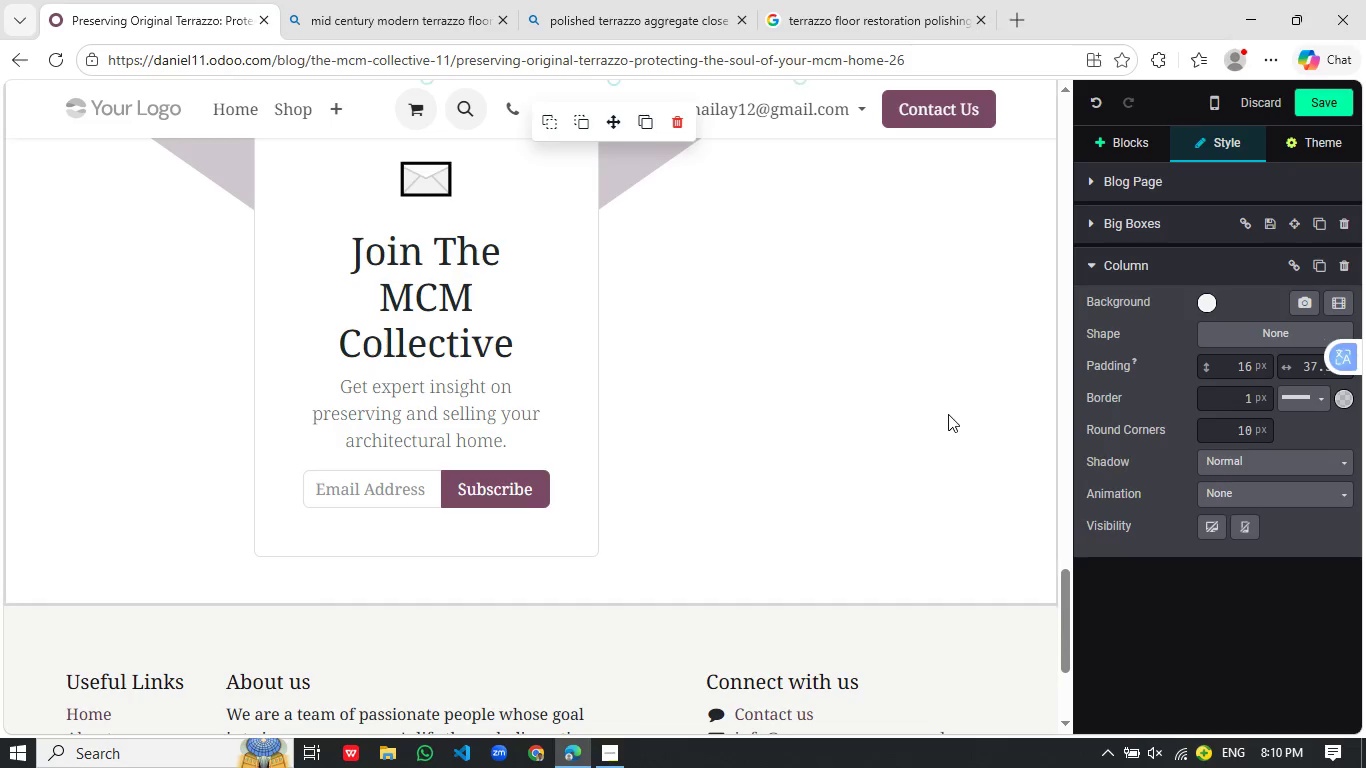 
left_click([694, 387])
 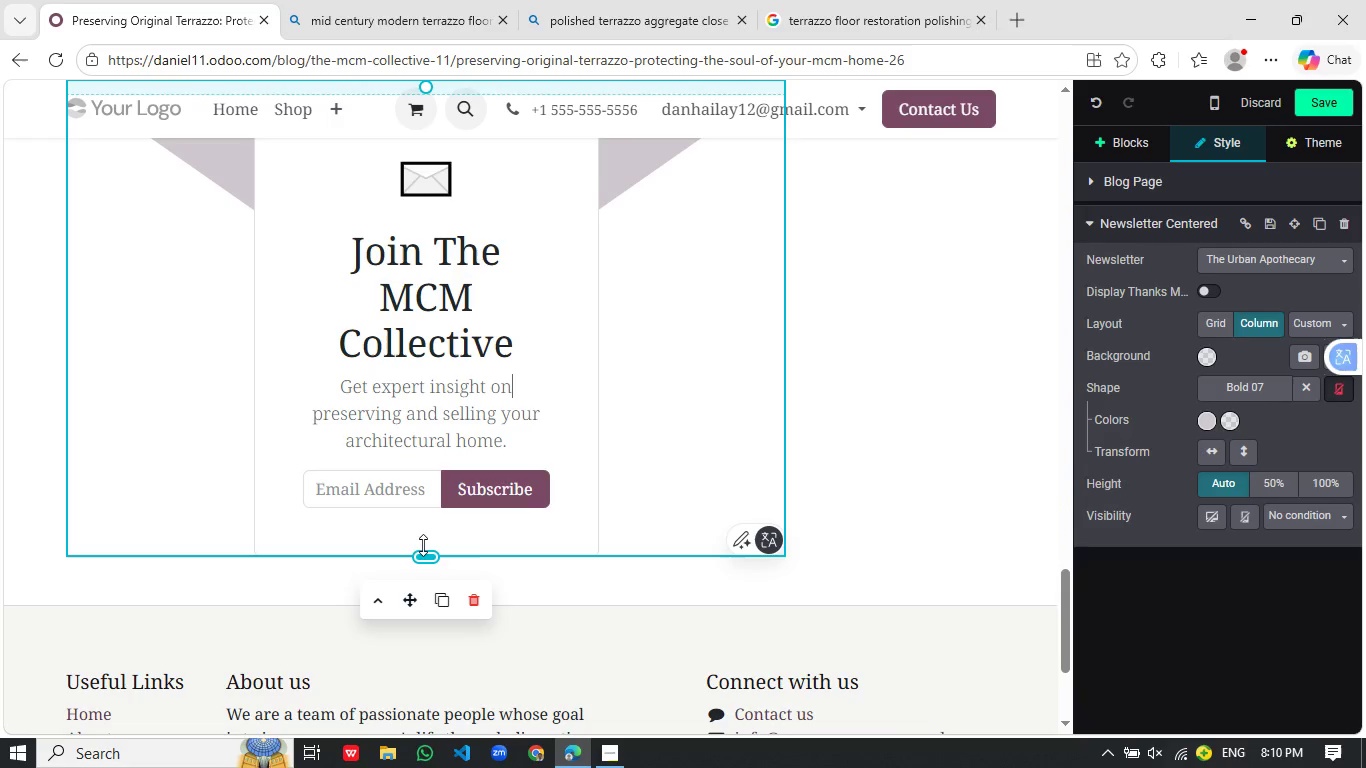 
scroll: coordinate [947, 415], scroll_direction: none, amount: 0.0
 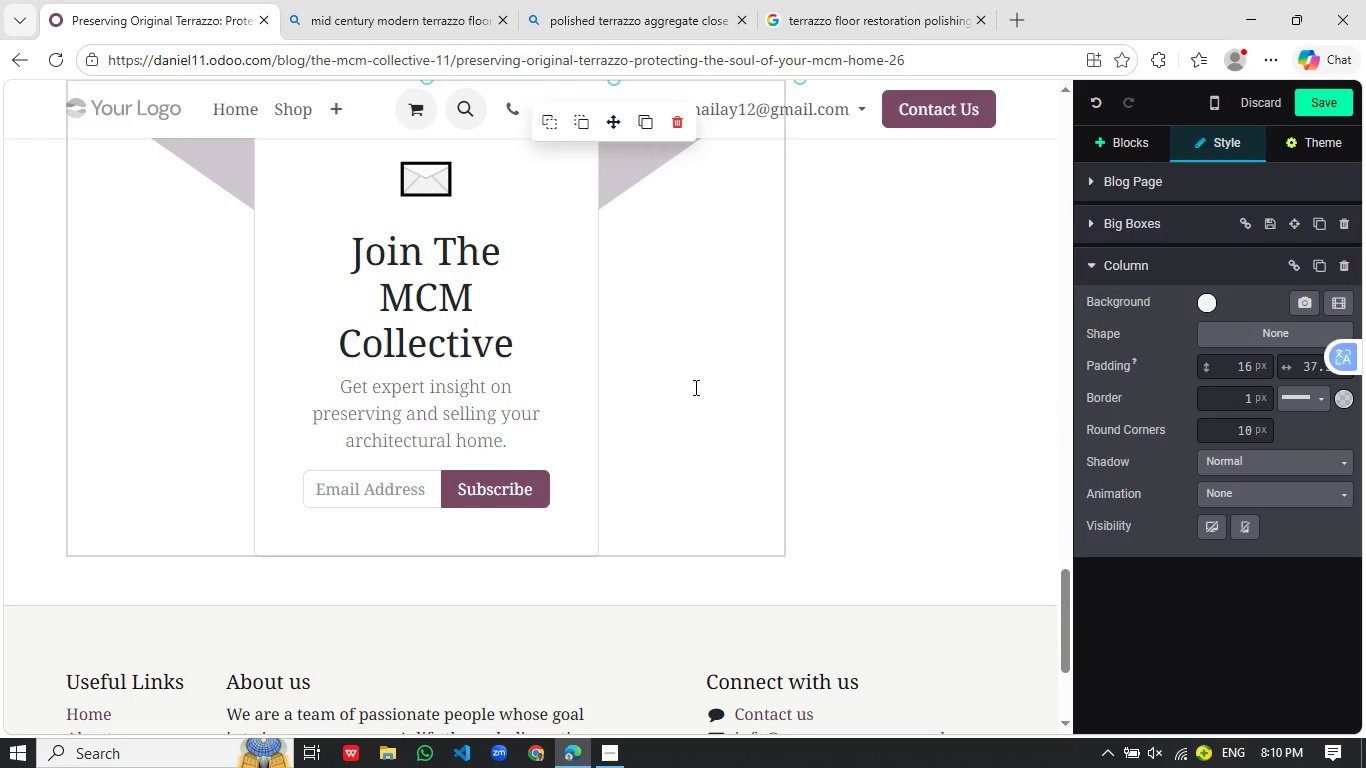 
left_click([423, 545])
 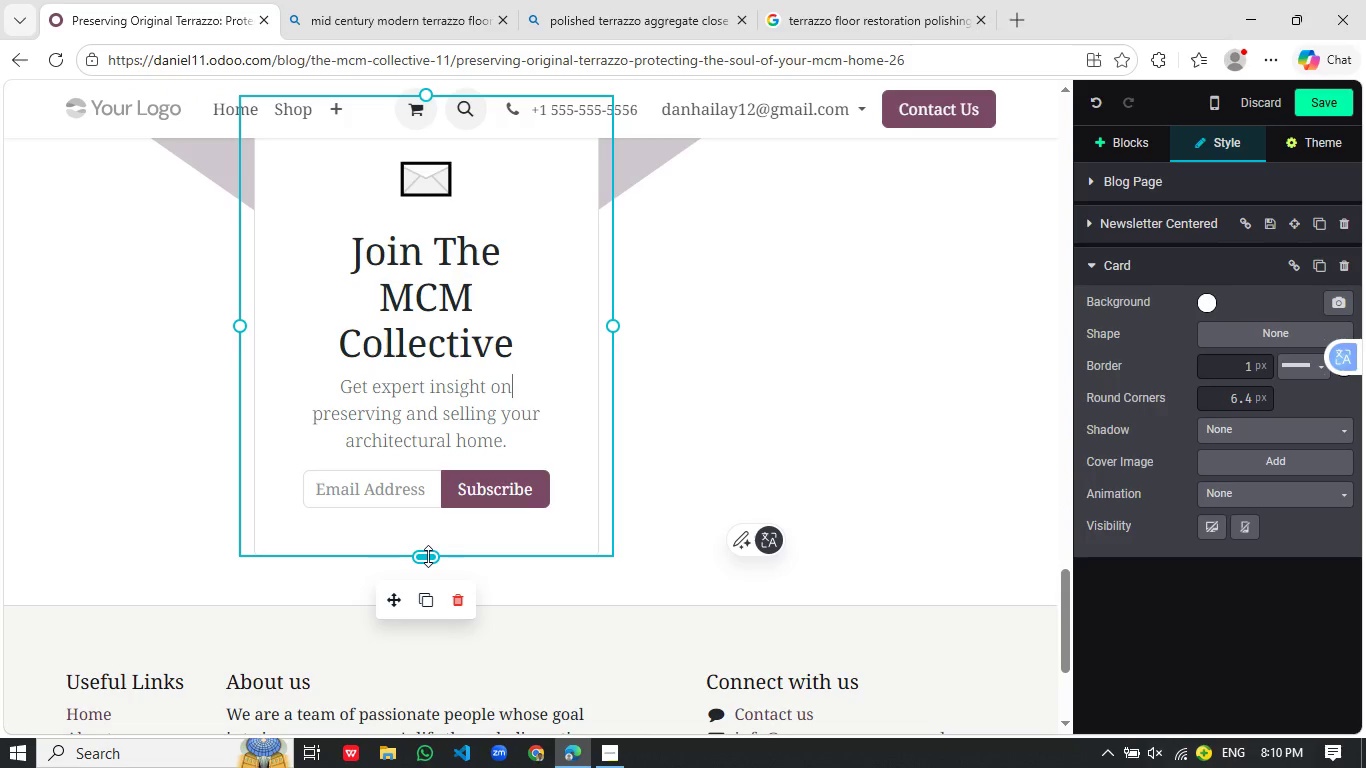 
left_click_drag(start_coordinate=[428, 556], to_coordinate=[438, 512])
 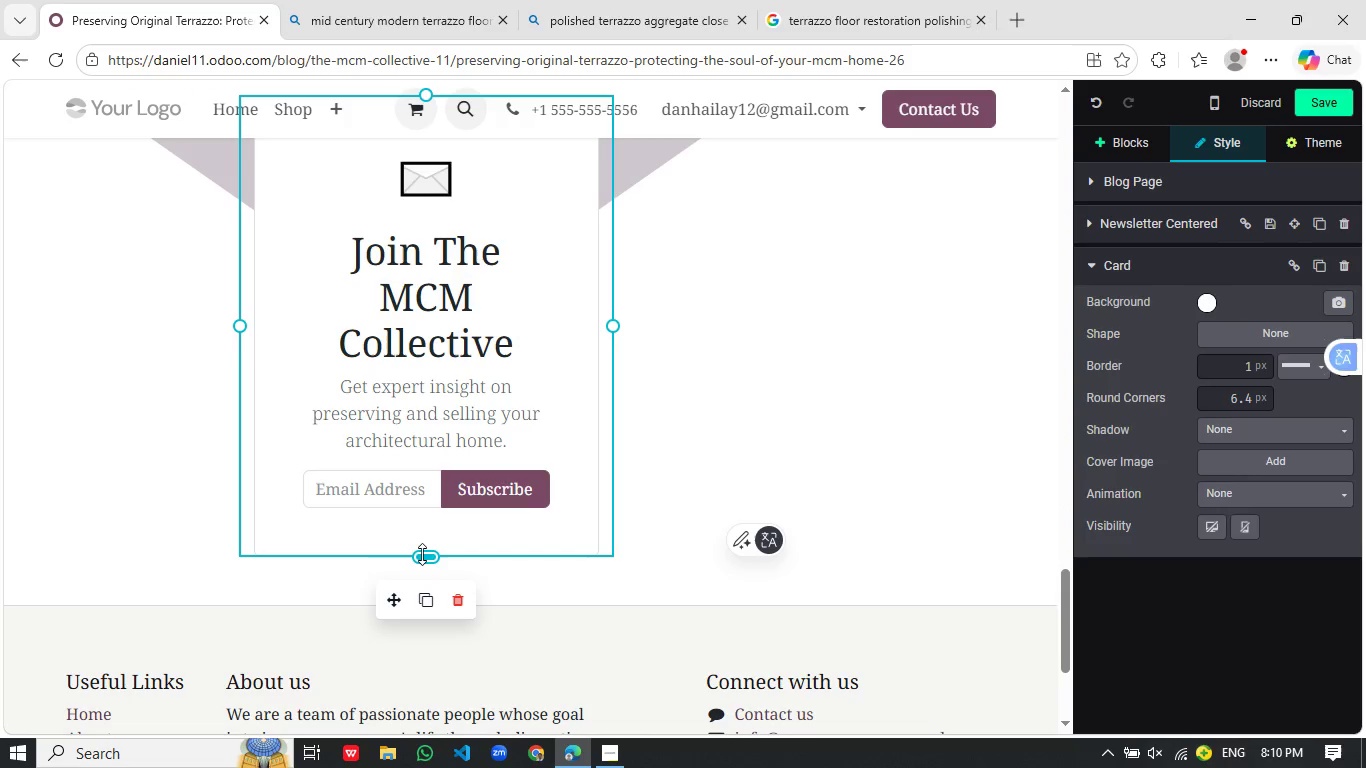 
left_click_drag(start_coordinate=[428, 554], to_coordinate=[423, 494])
 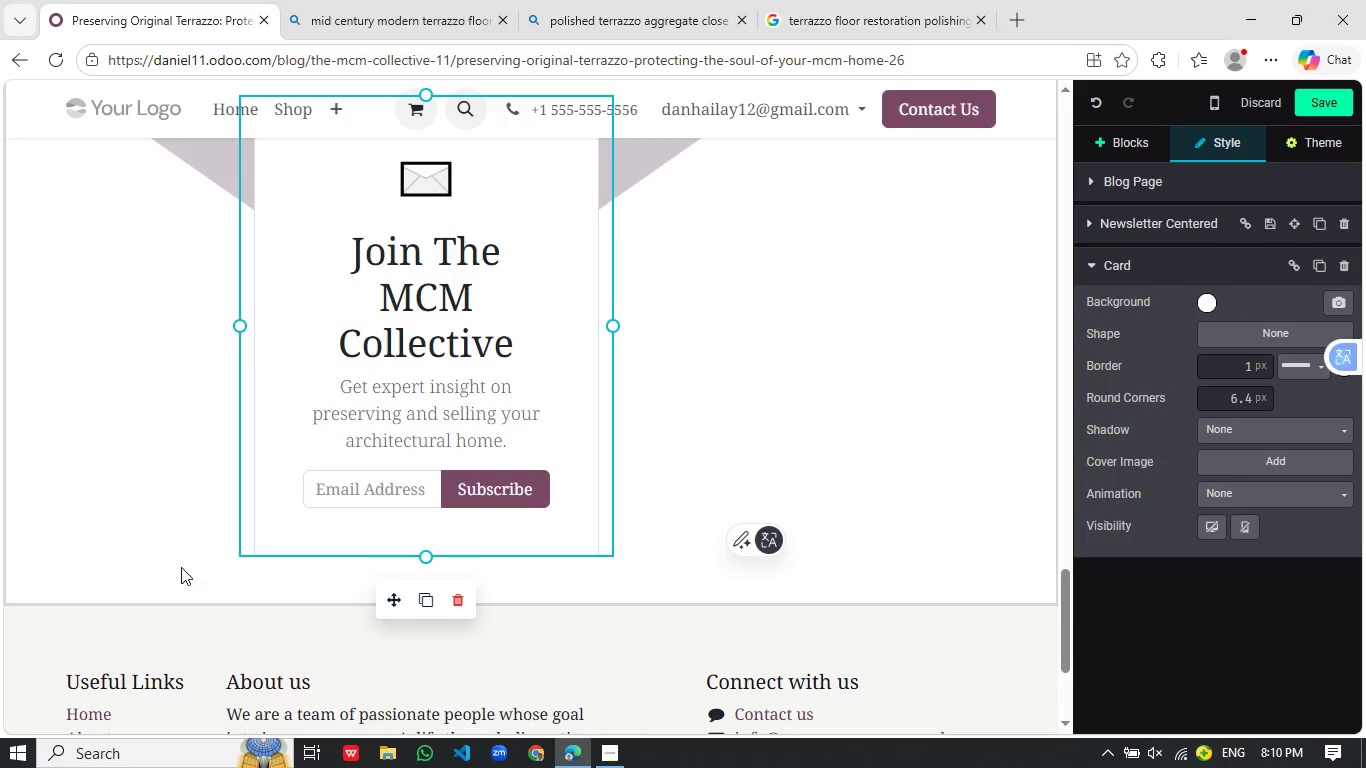 
left_click([181, 567])
 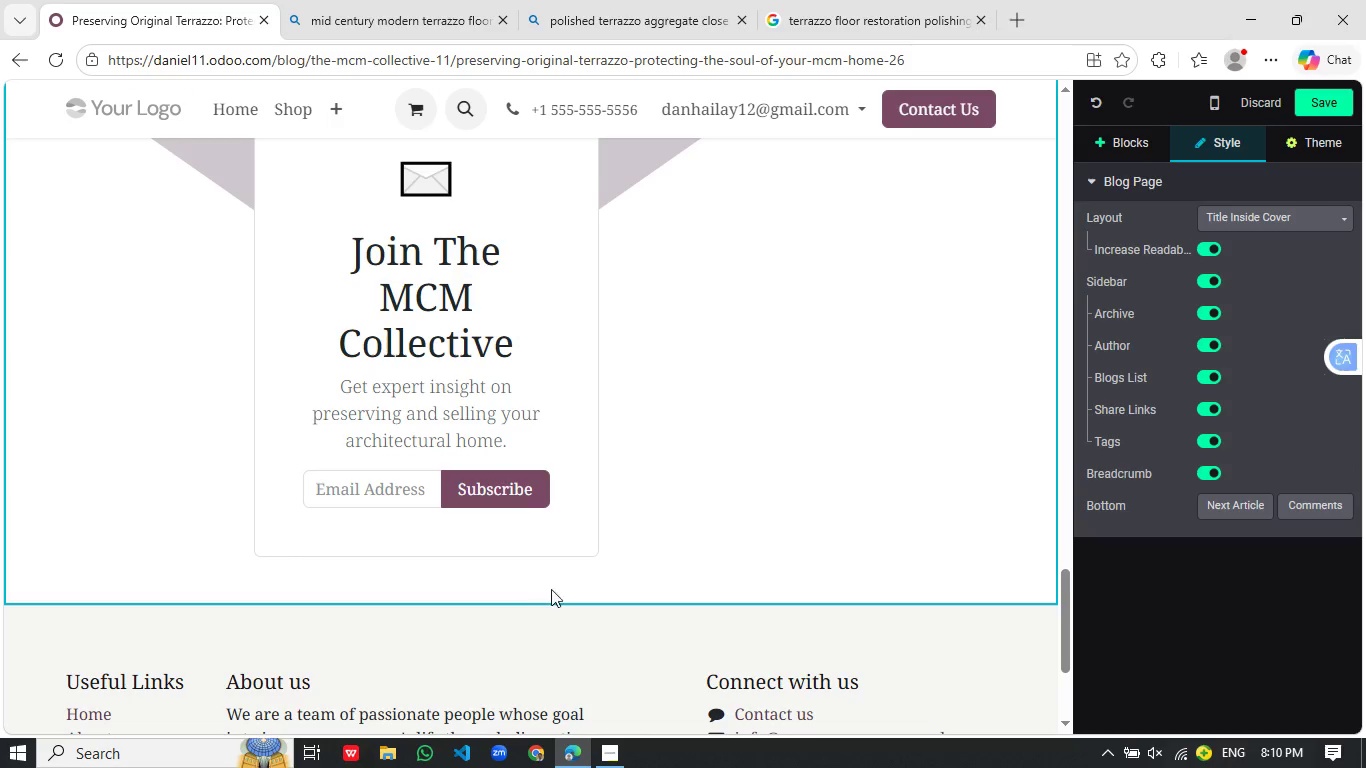 
left_click([564, 581])
 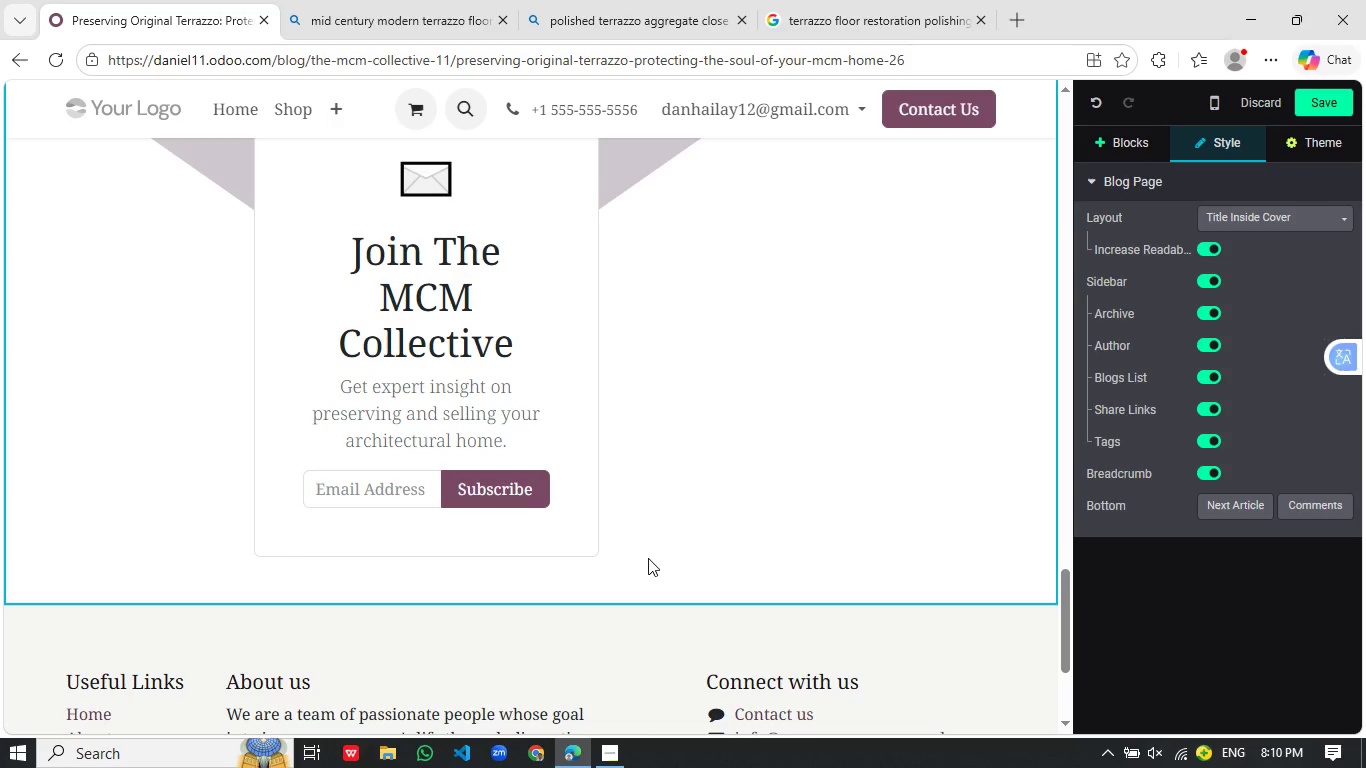 
left_click([650, 557])
 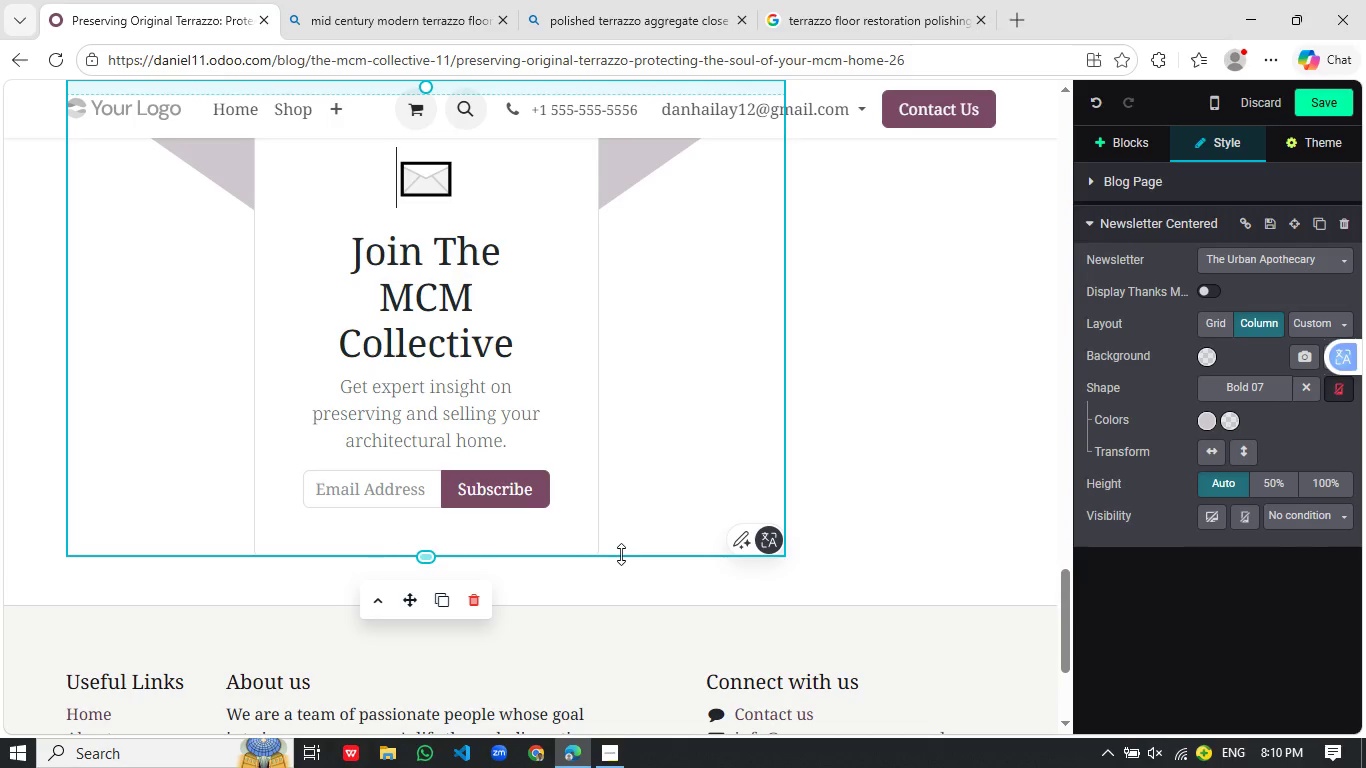 
left_click([629, 552])
 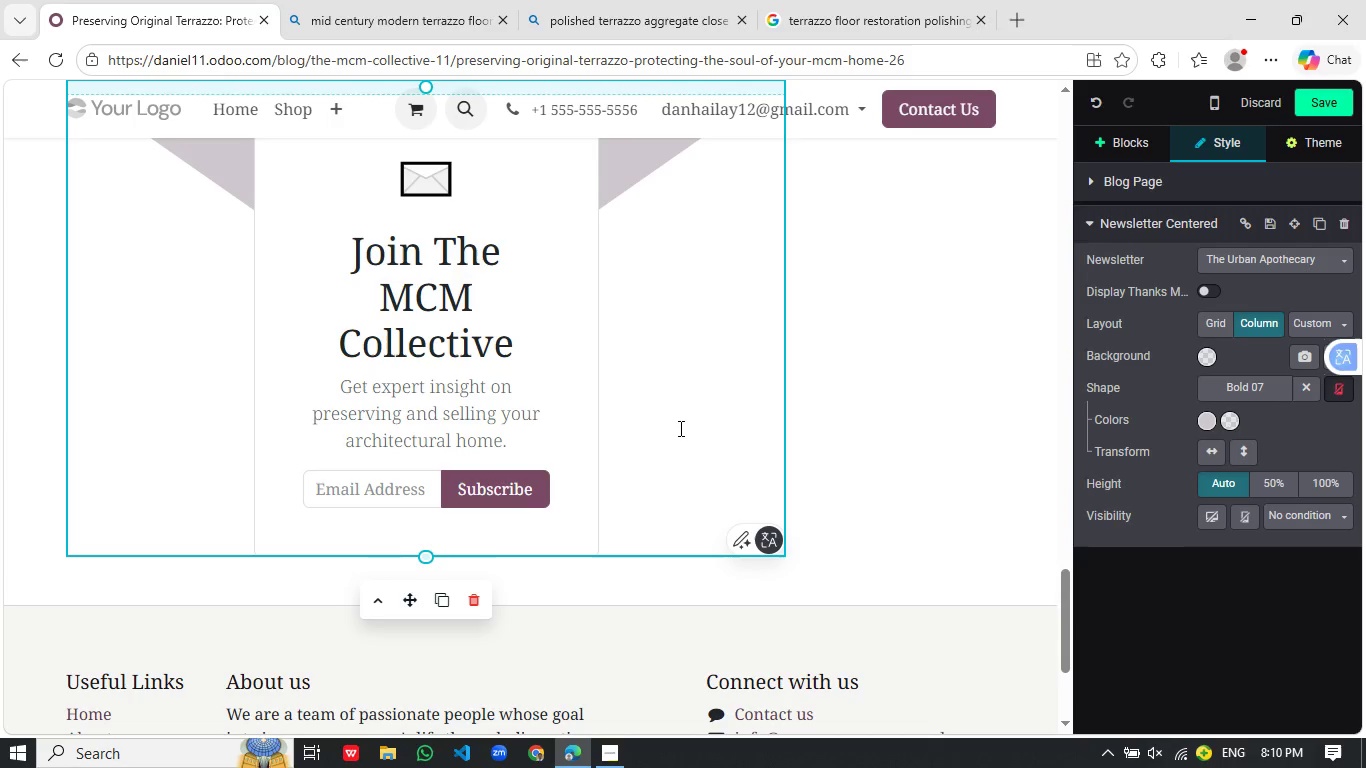 
scroll: coordinate [678, 422], scroll_direction: up, amount: 1.0
 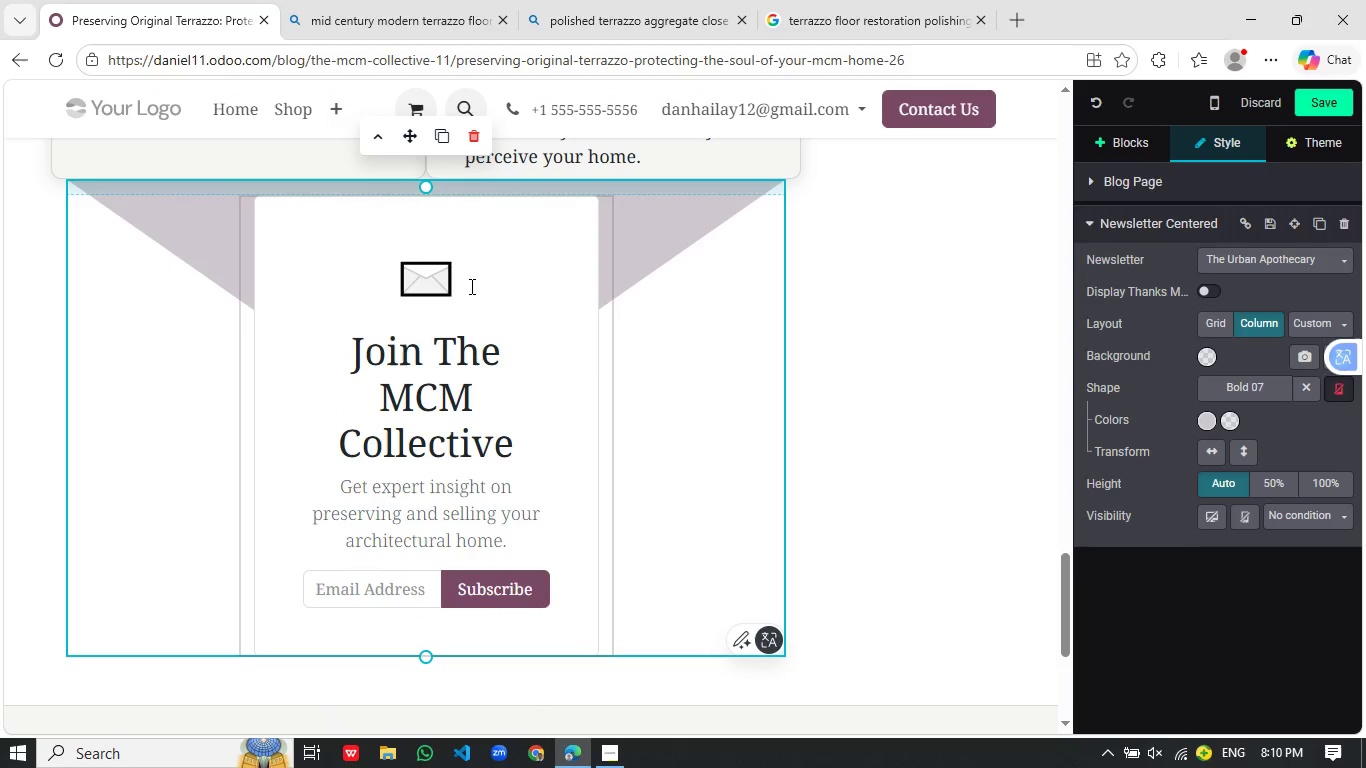 
left_click([469, 258])
 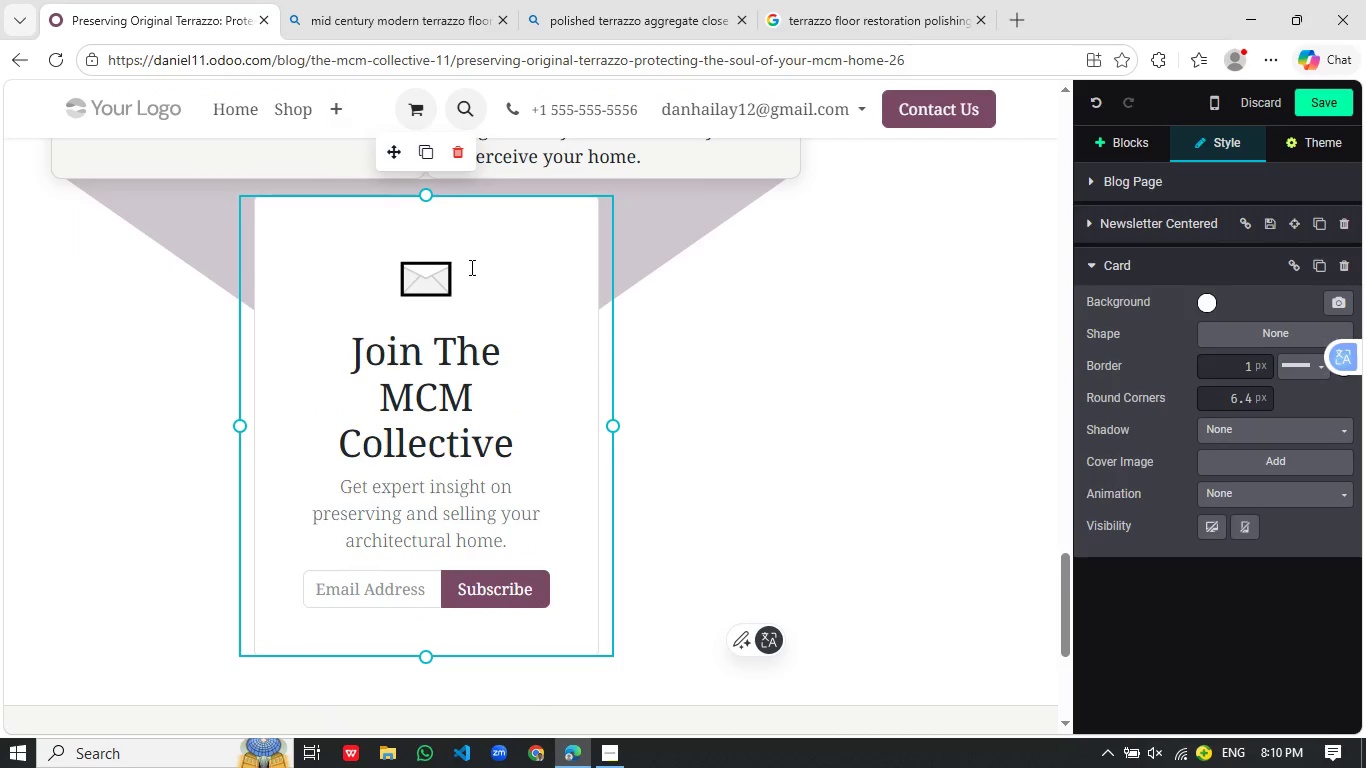 
left_click_drag(start_coordinate=[470, 268], to_coordinate=[380, 266])
 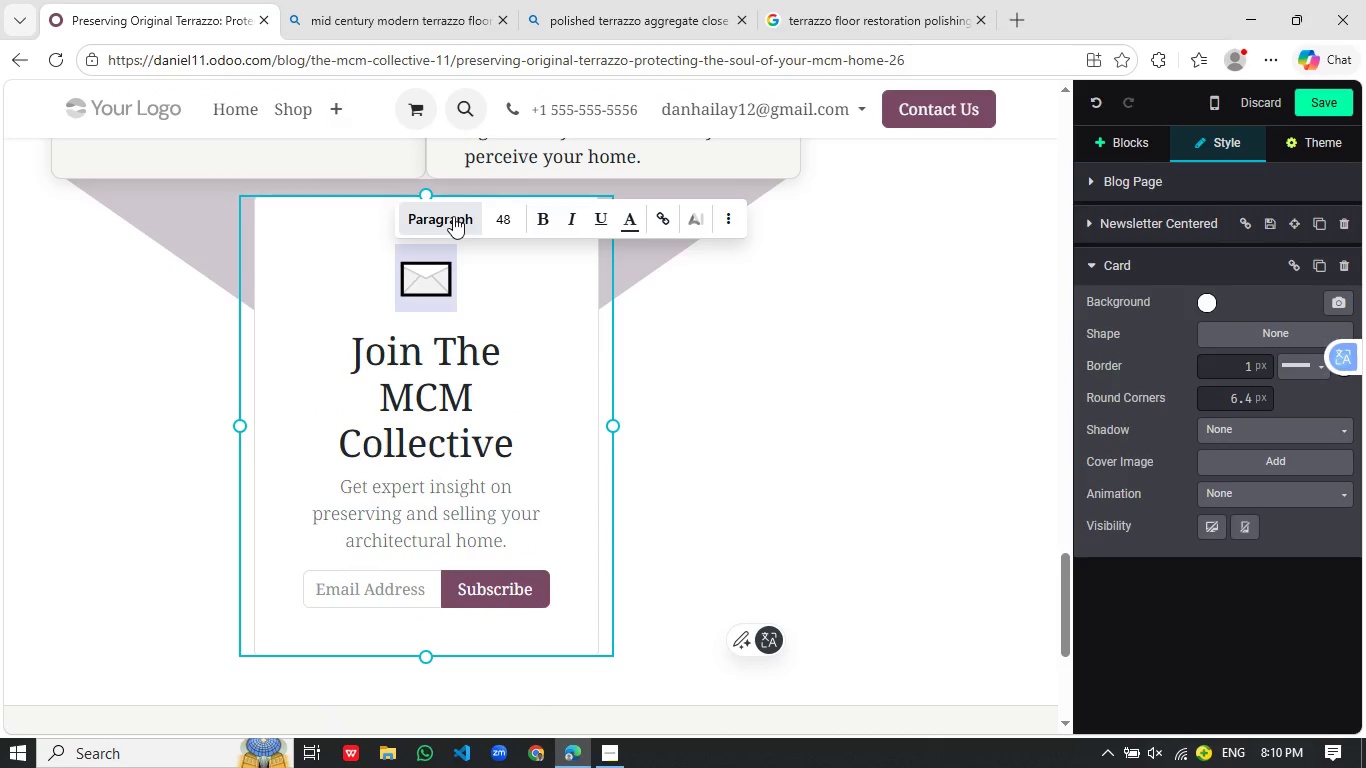 
key(Control+X)
 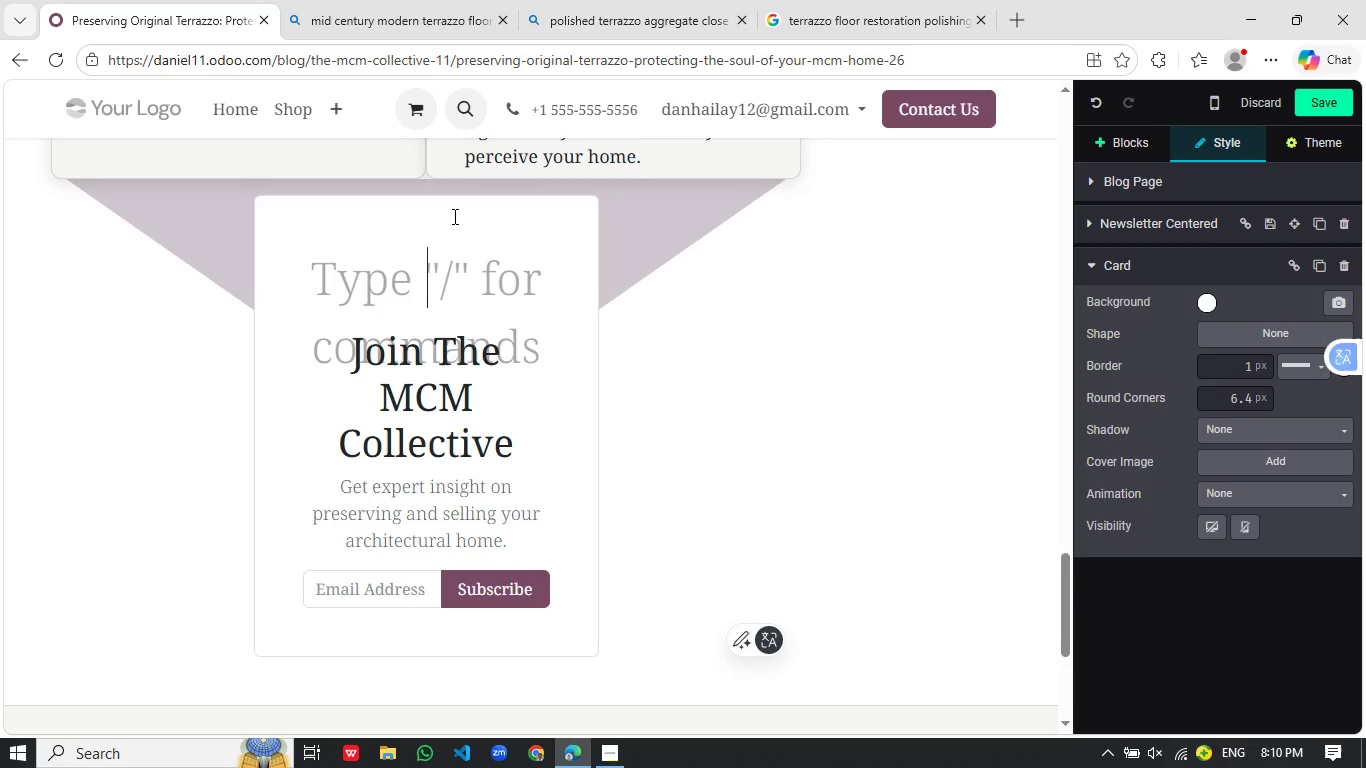 
key(Backspace)
 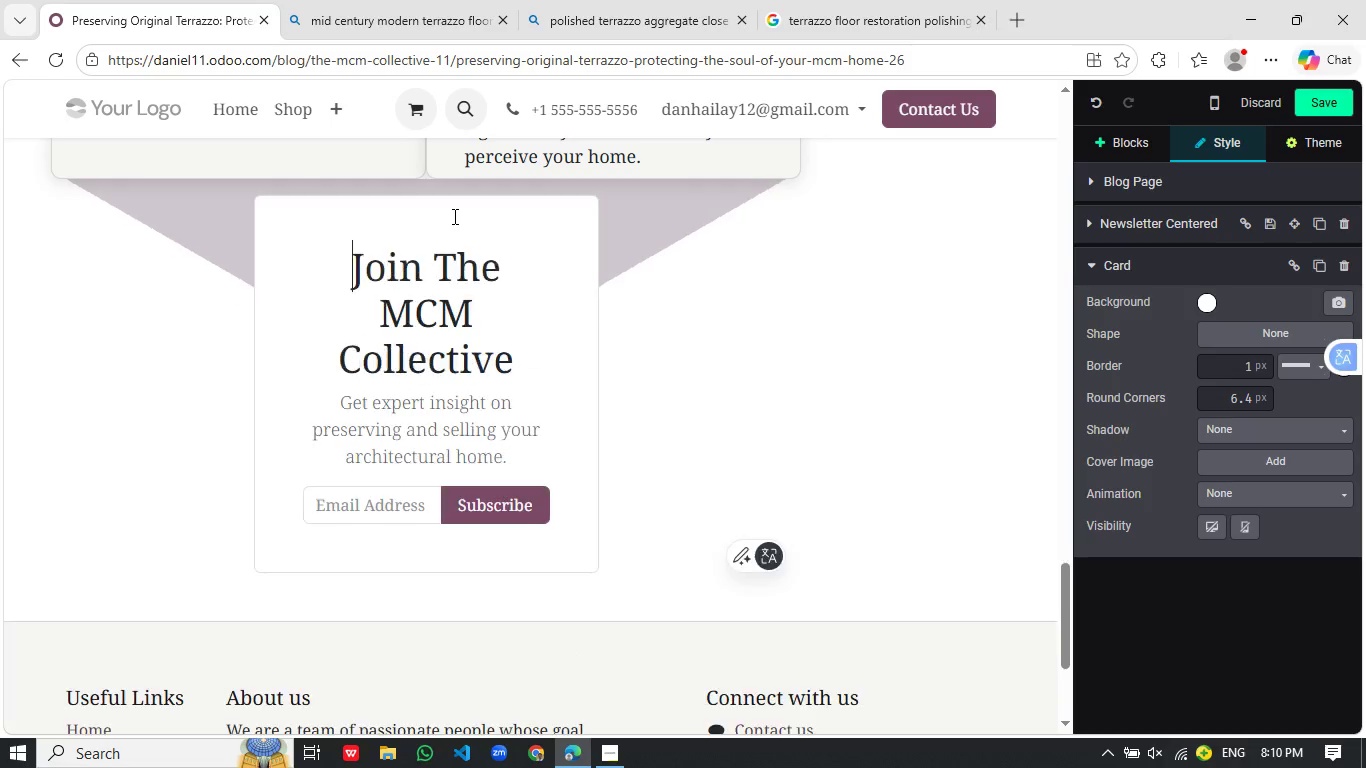 
key(Delete)
 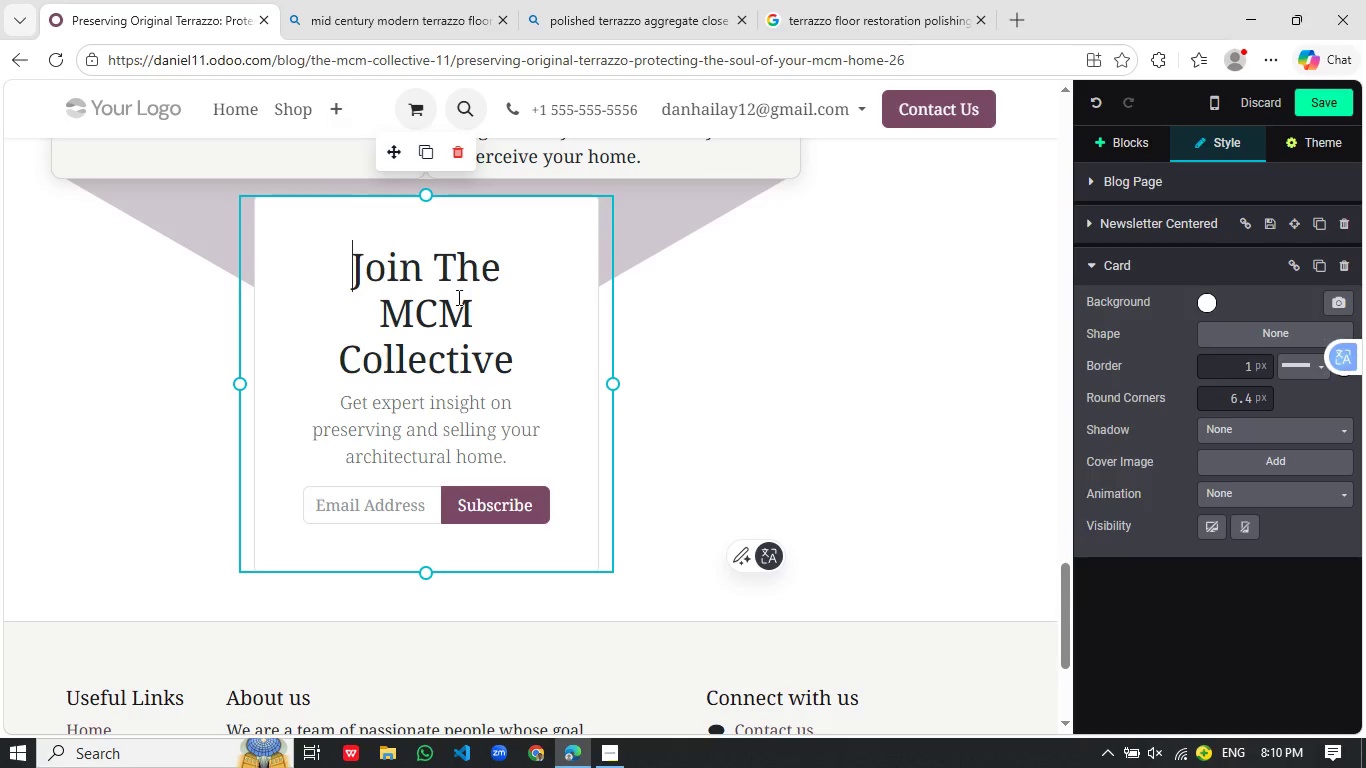 
left_click([341, 244])
 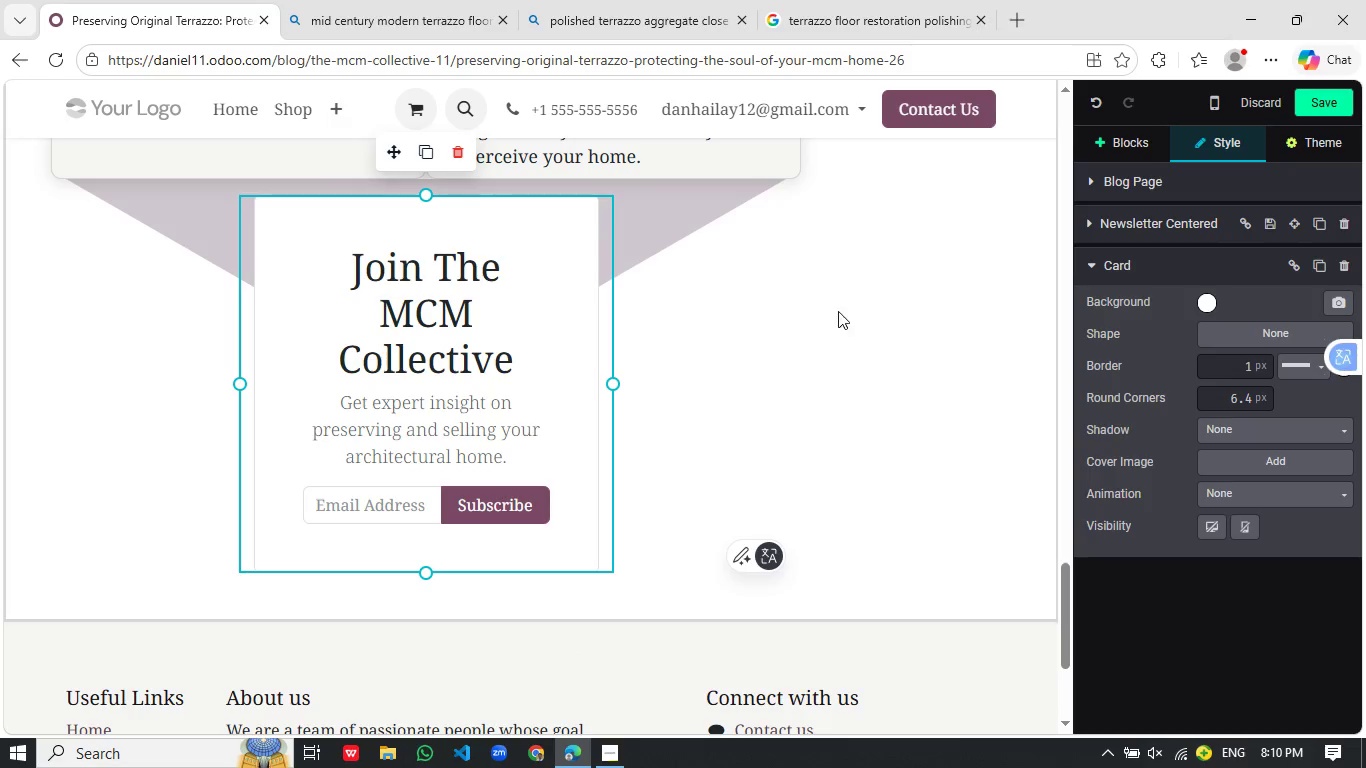 
scroll: coordinate [840, 330], scroll_direction: down, amount: 2.0
 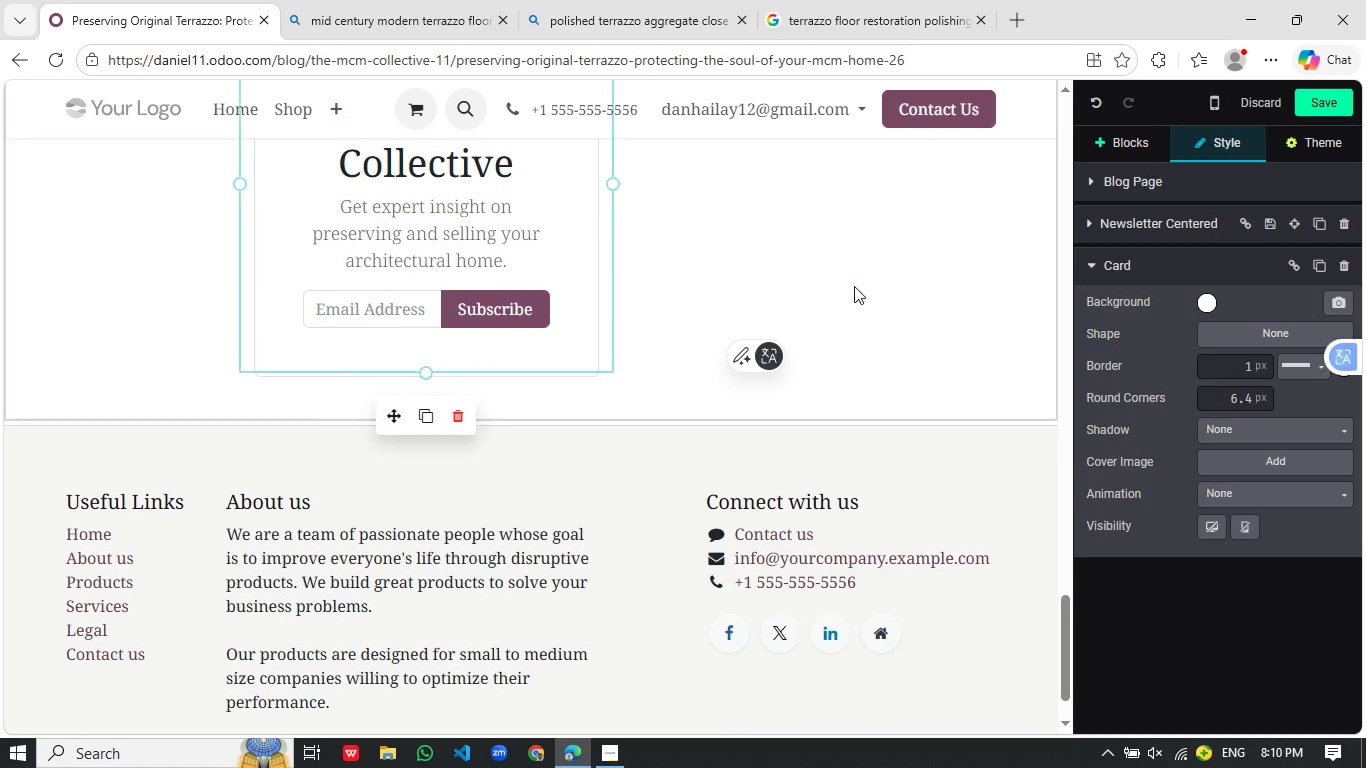 
scroll: coordinate [851, 287], scroll_direction: up, amount: 3.0
 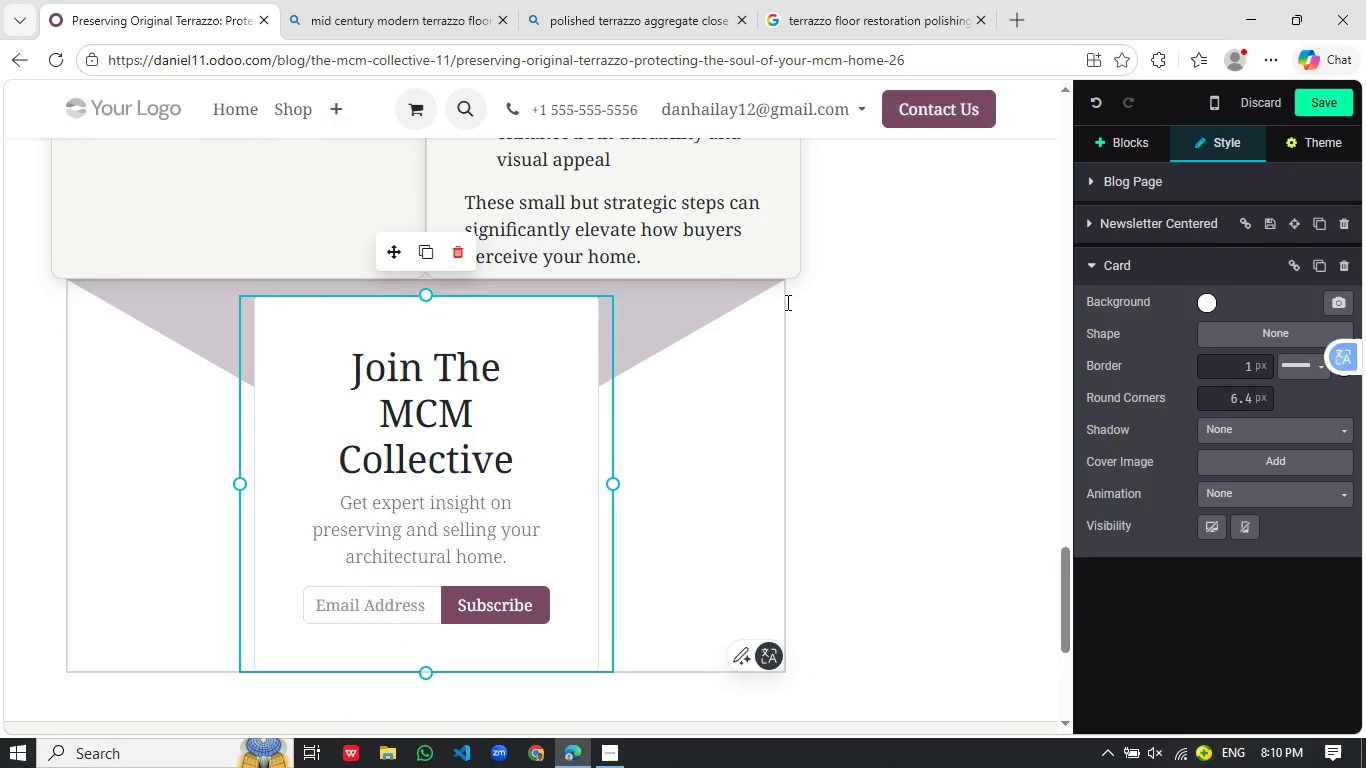 
scroll: coordinate [786, 302], scroll_direction: down, amount: 3.0
 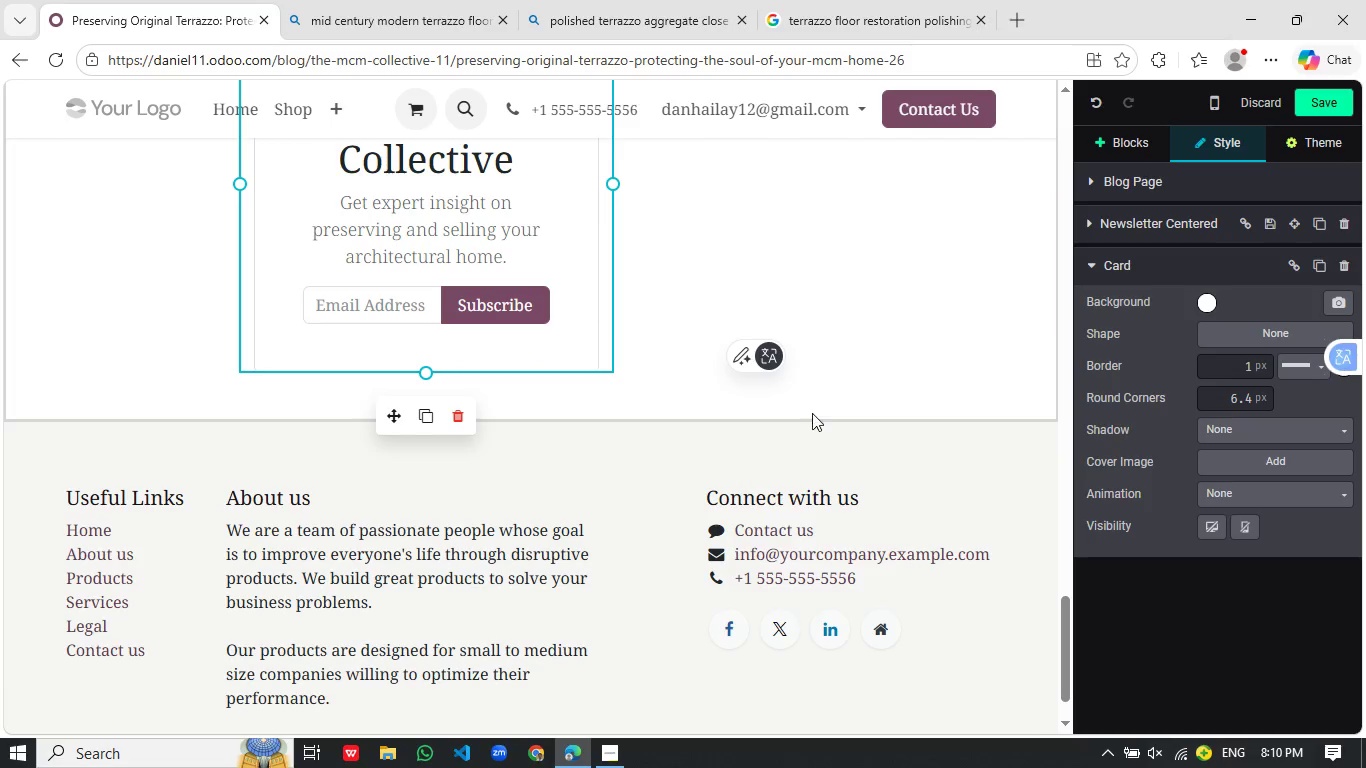 
left_click([703, 407])
 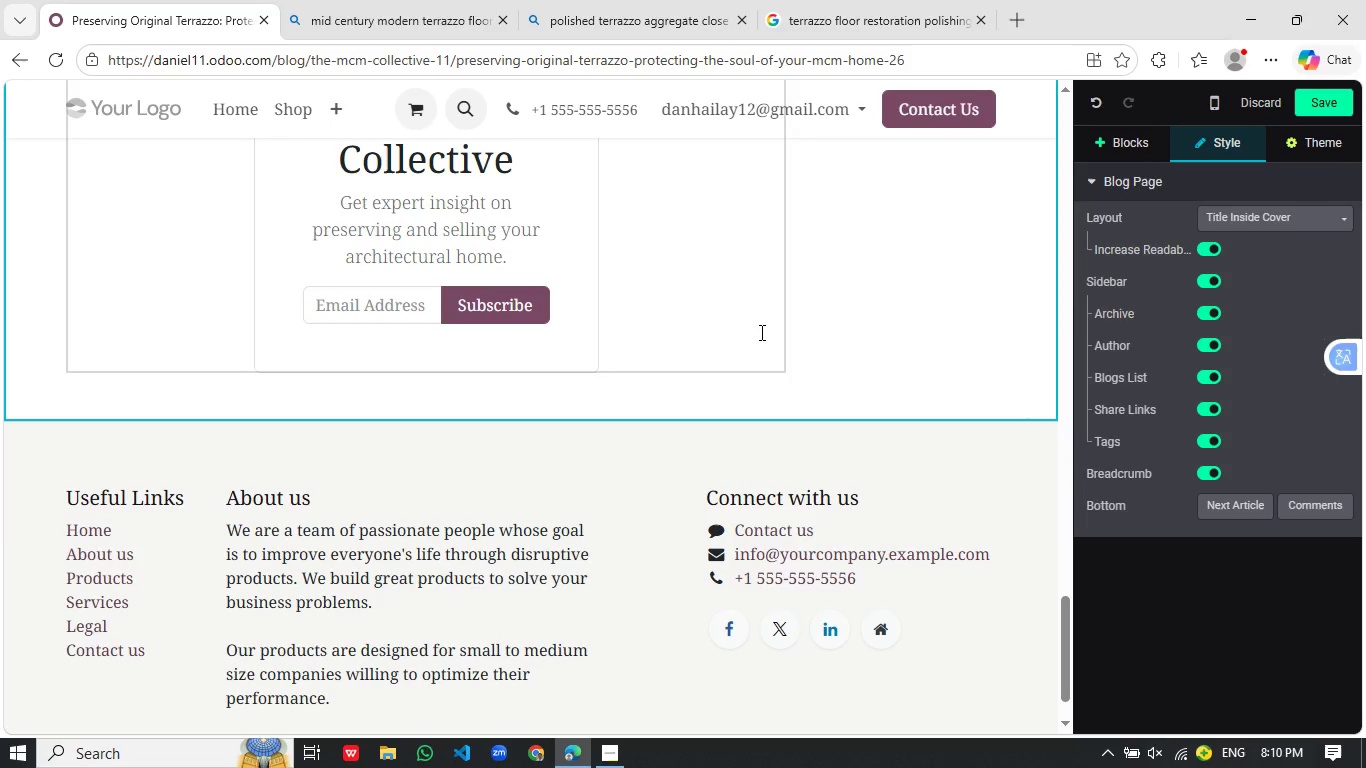 
left_click([784, 387])
 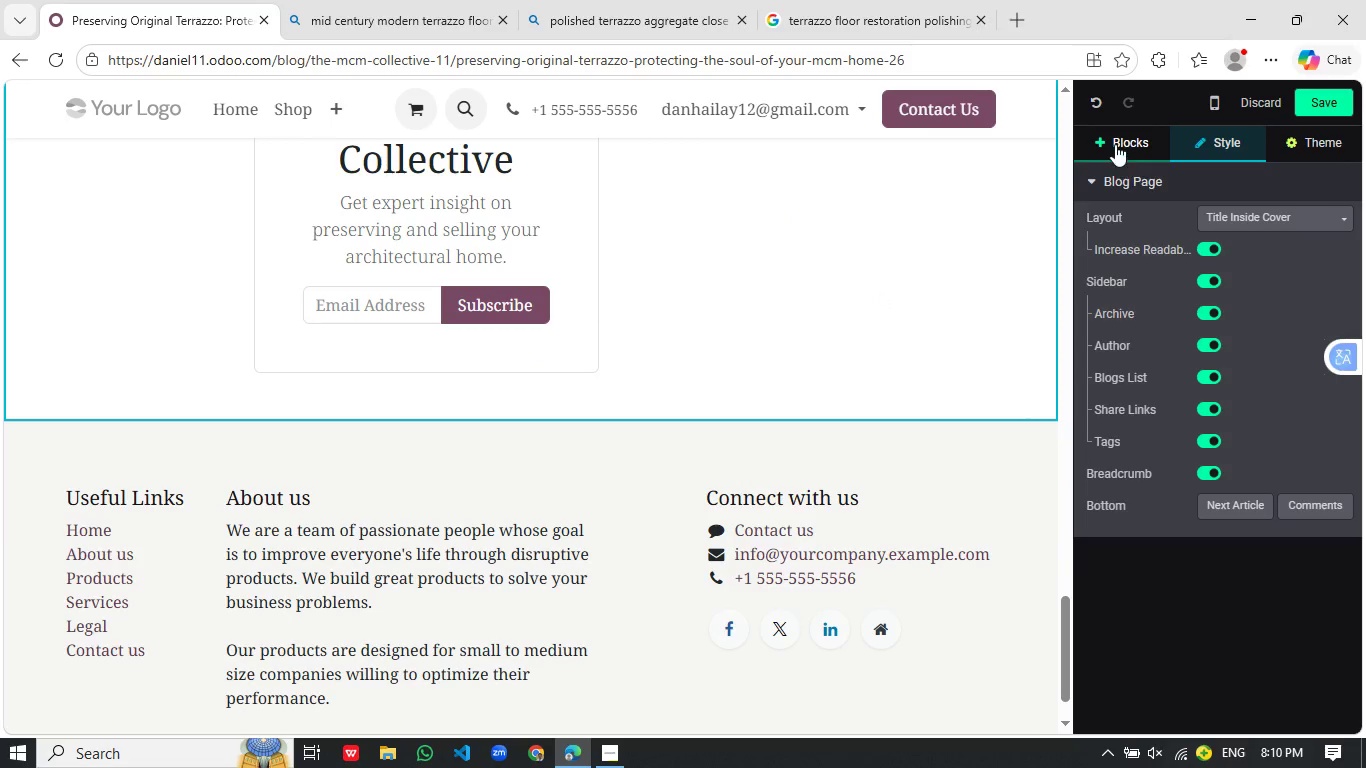 
left_click([1115, 144])
 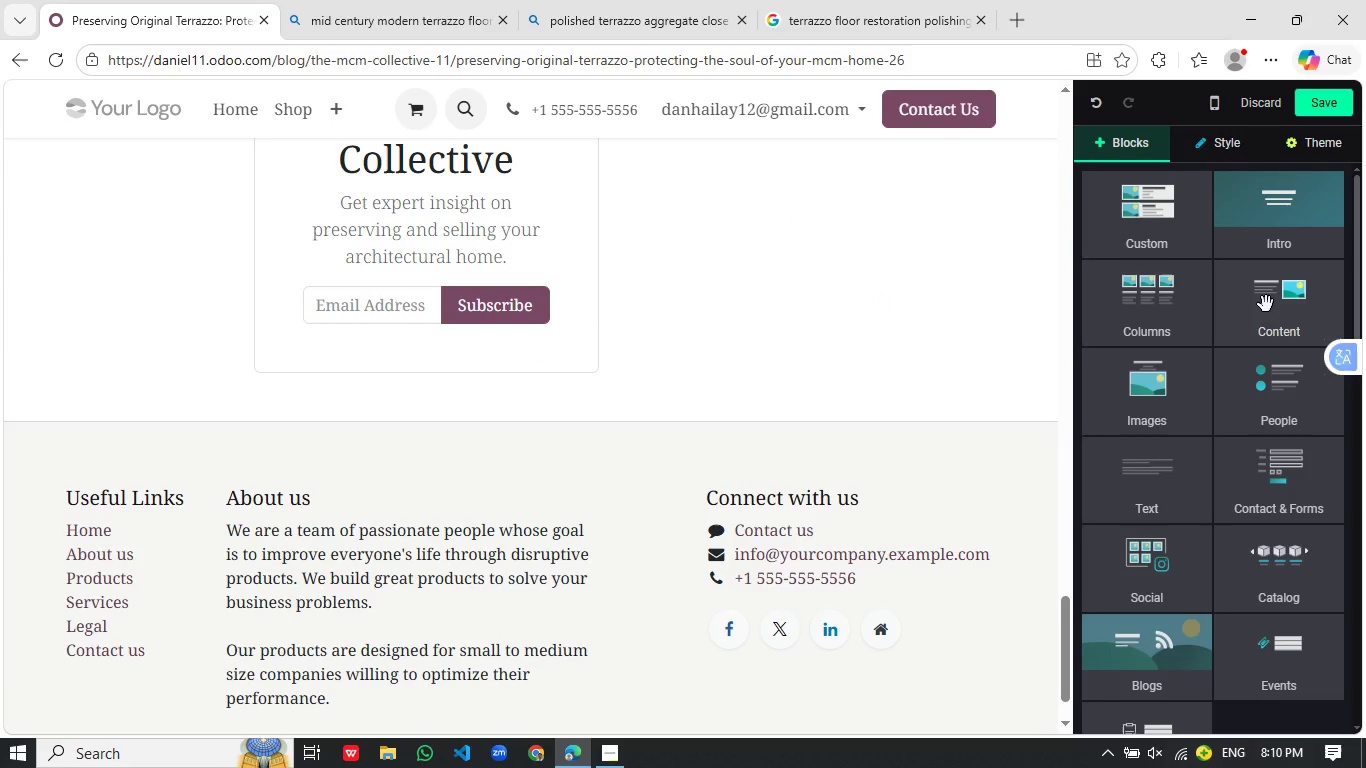 
left_click([1266, 304])
 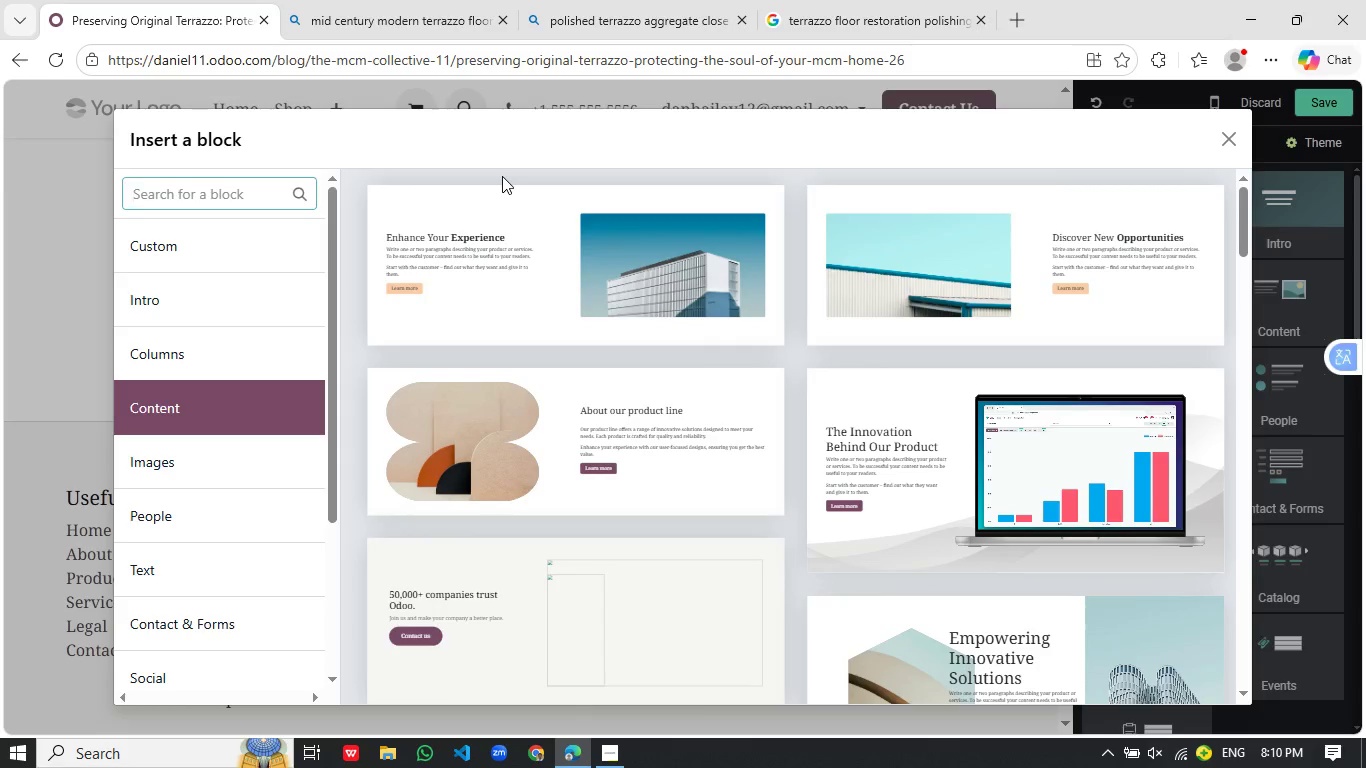 
key(Shift+C)
 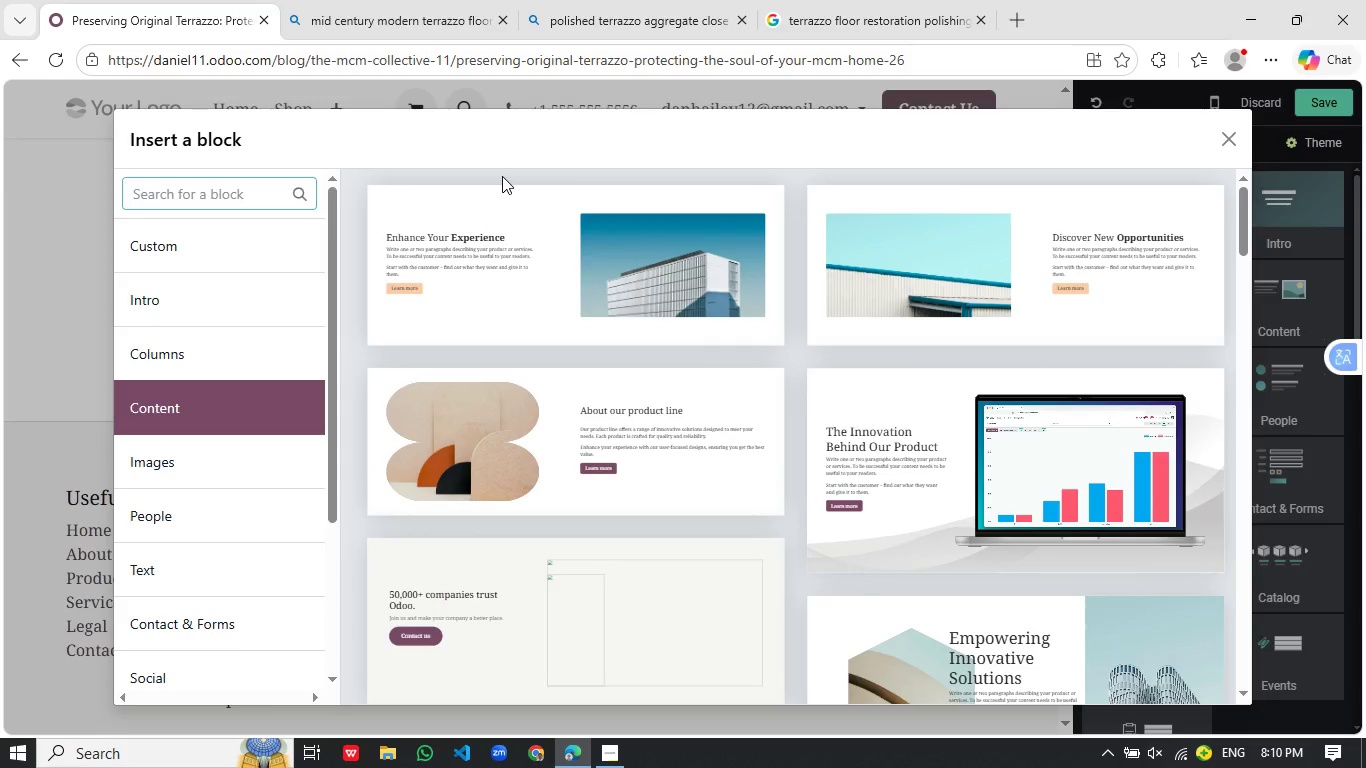 
type(TA)
 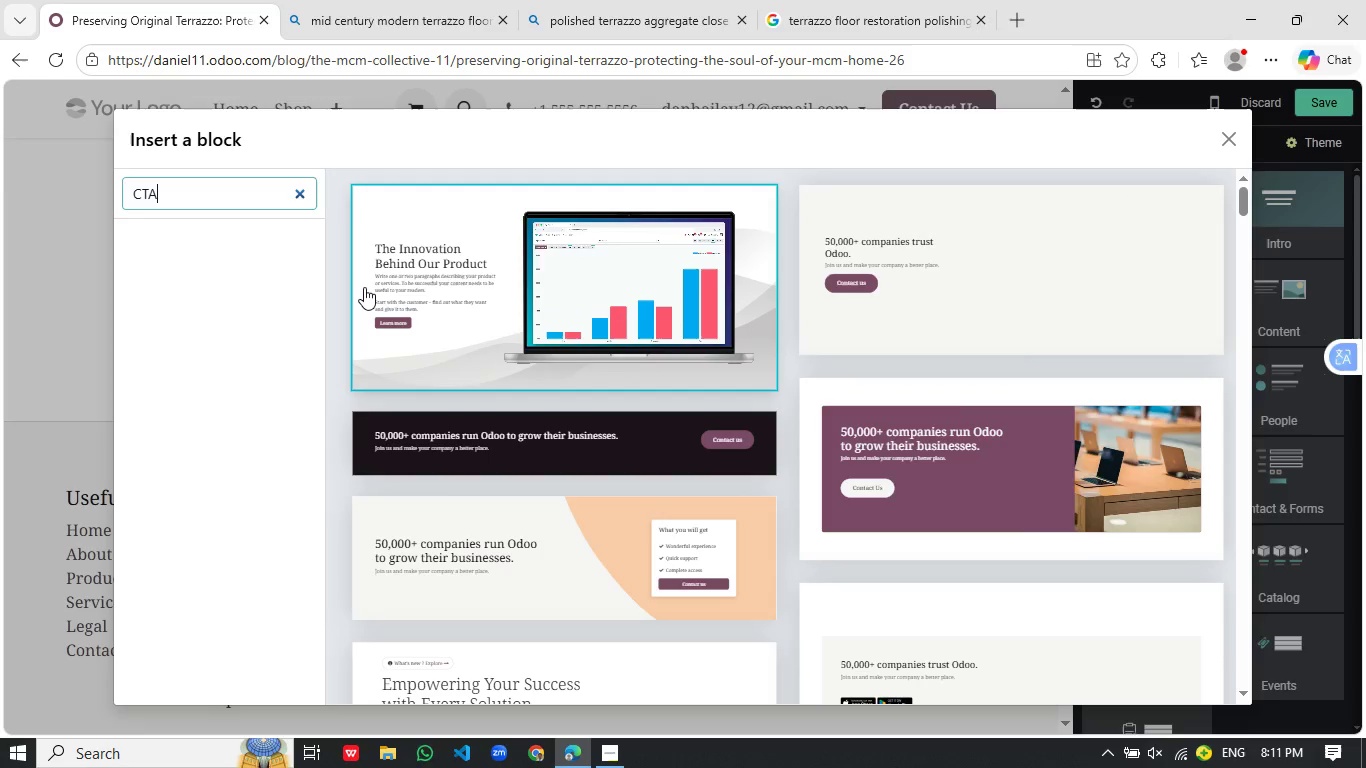 
wait(11.61)
 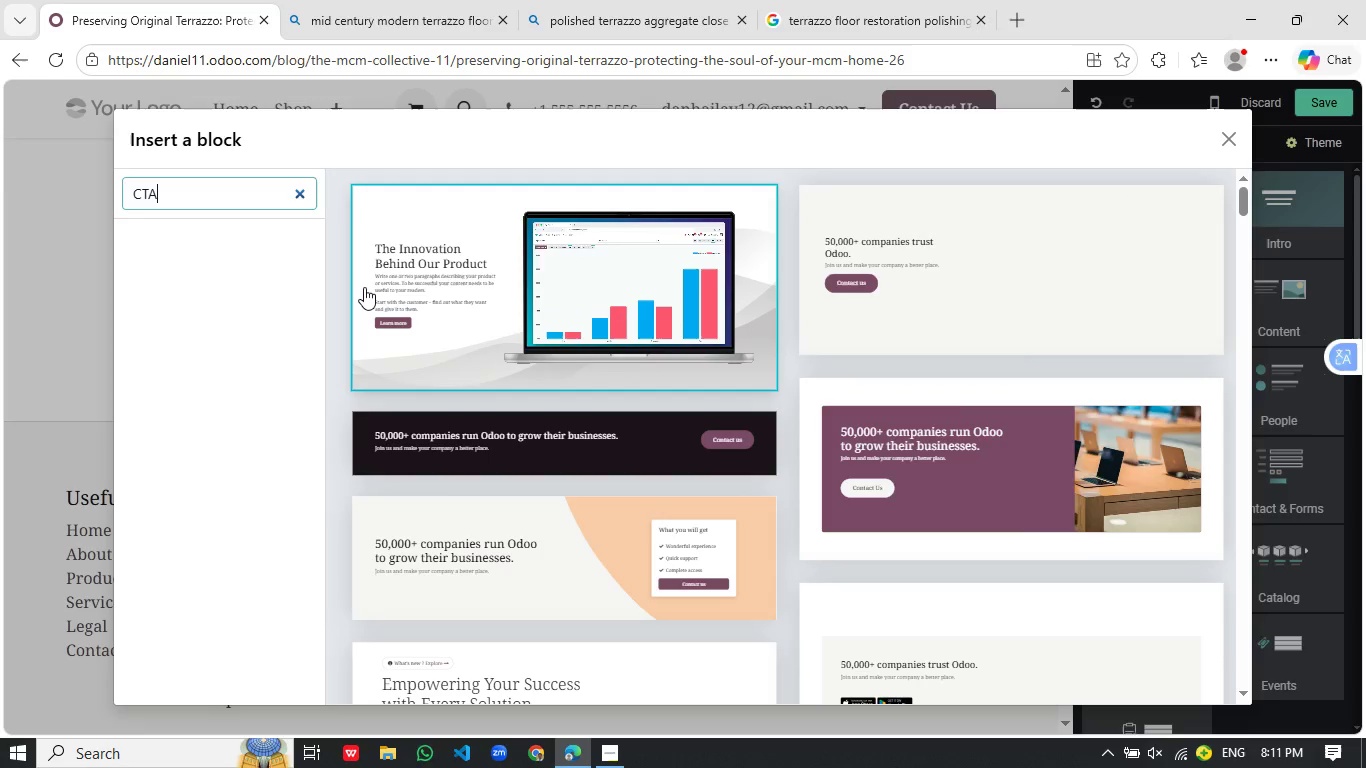 
scroll: coordinate [716, 386], scroll_direction: down, amount: 1.0
 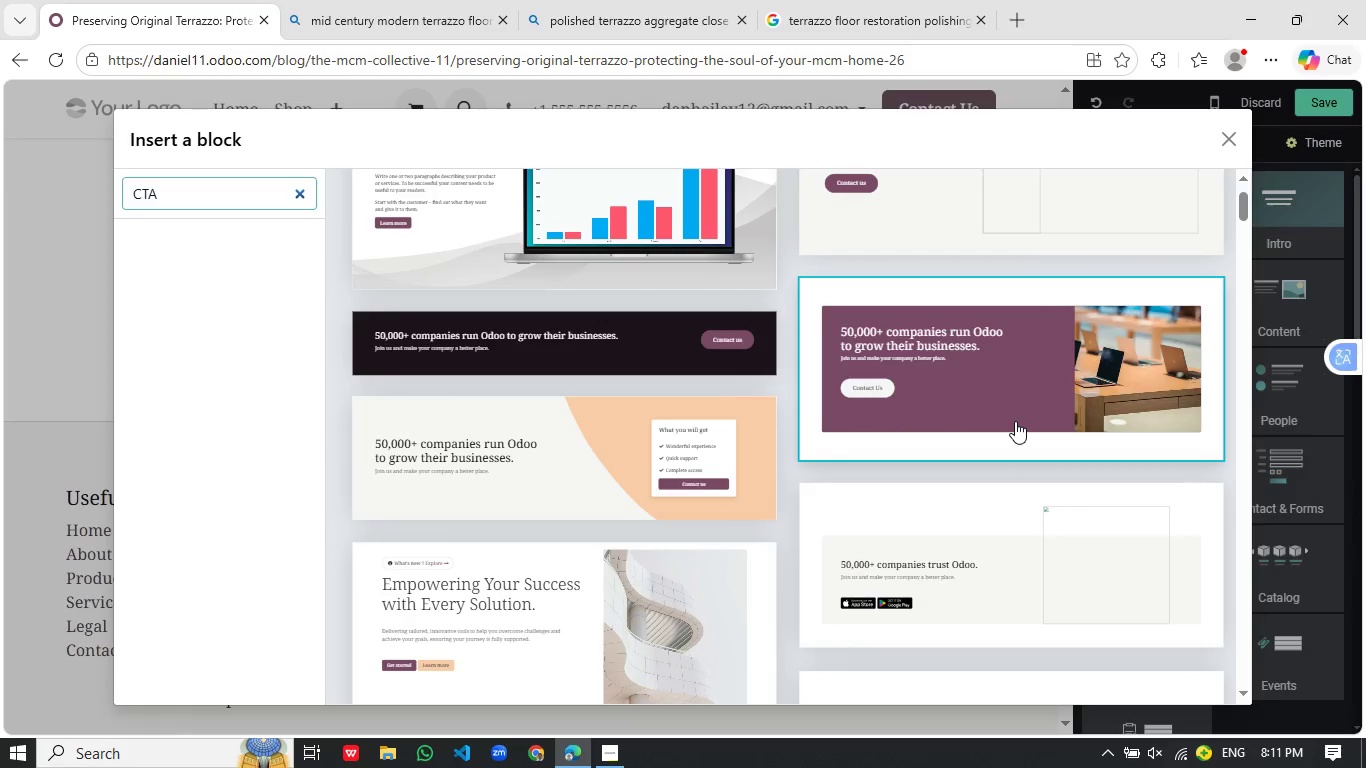 
wait(10.54)
 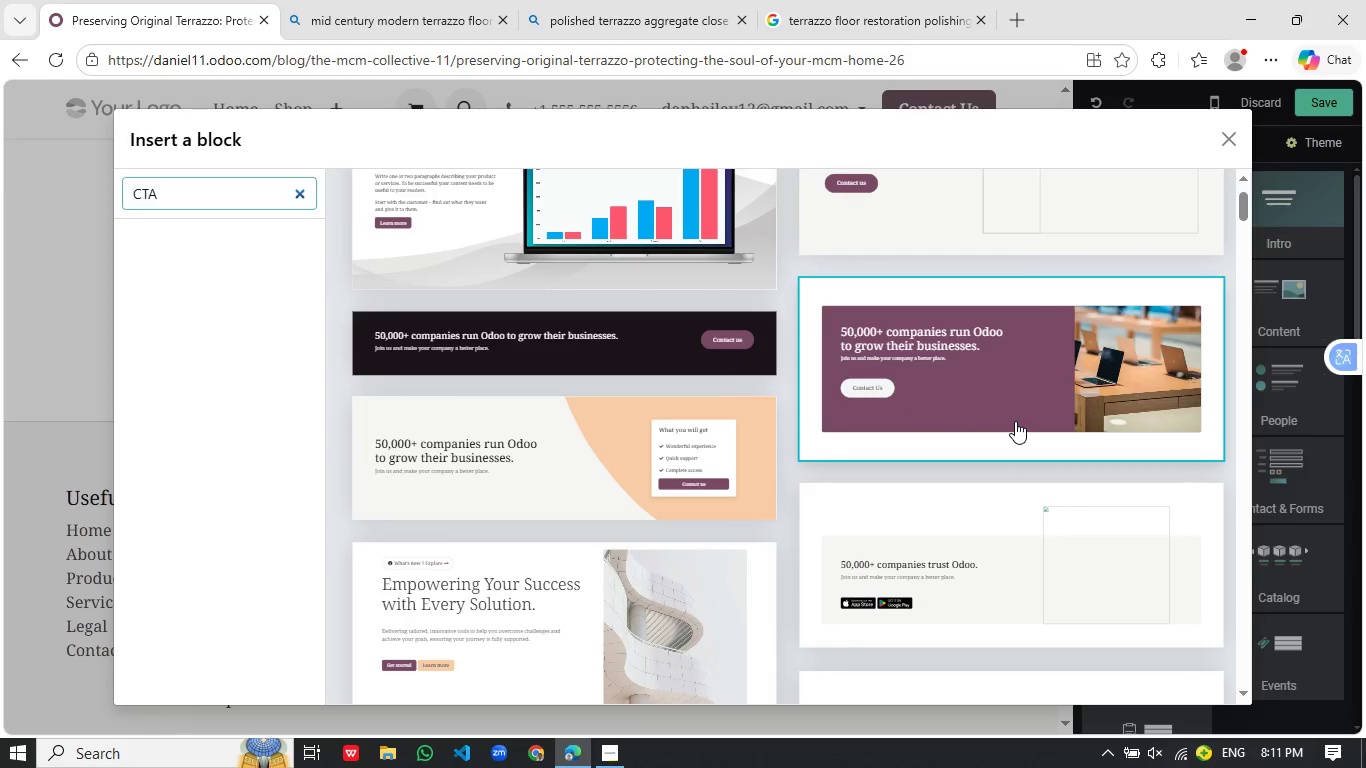 
scroll: coordinate [985, 448], scroll_direction: down, amount: 2.0
 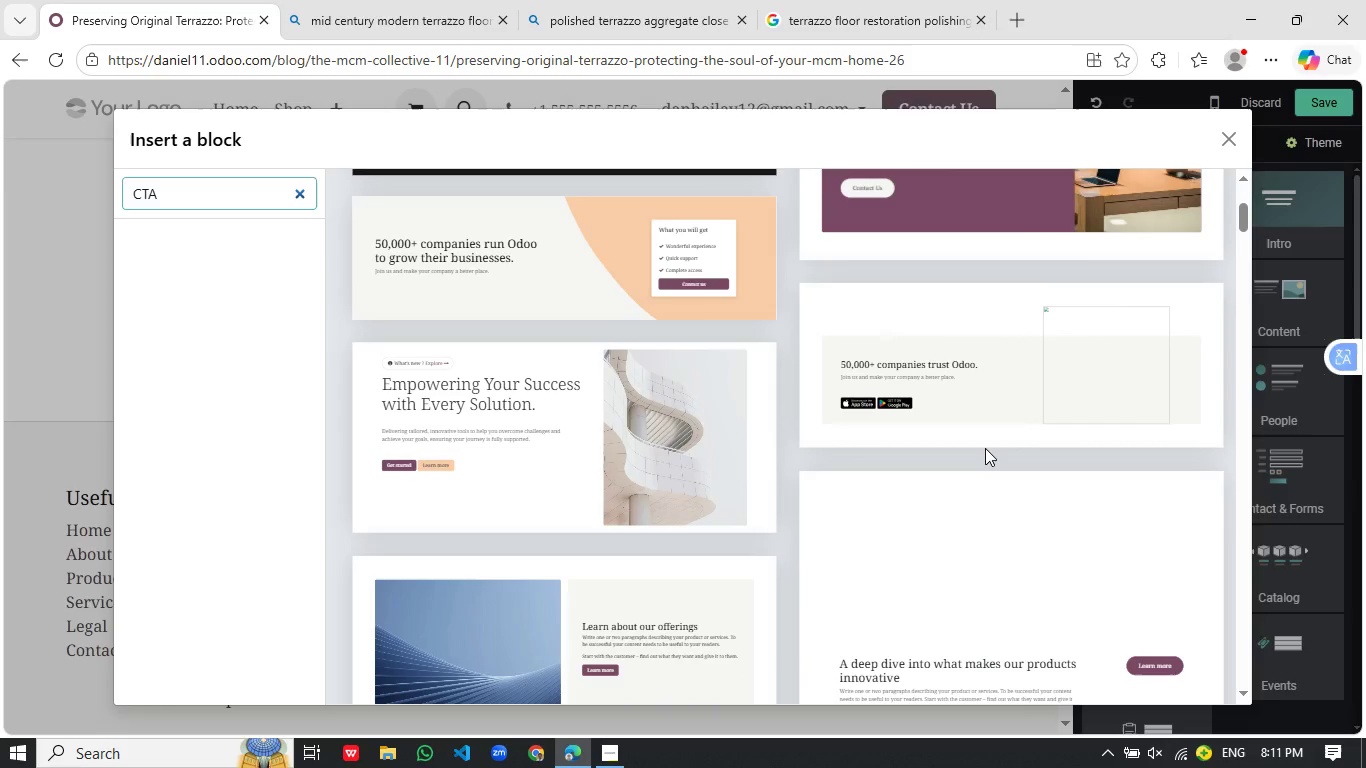 
left_click([1037, 368])
 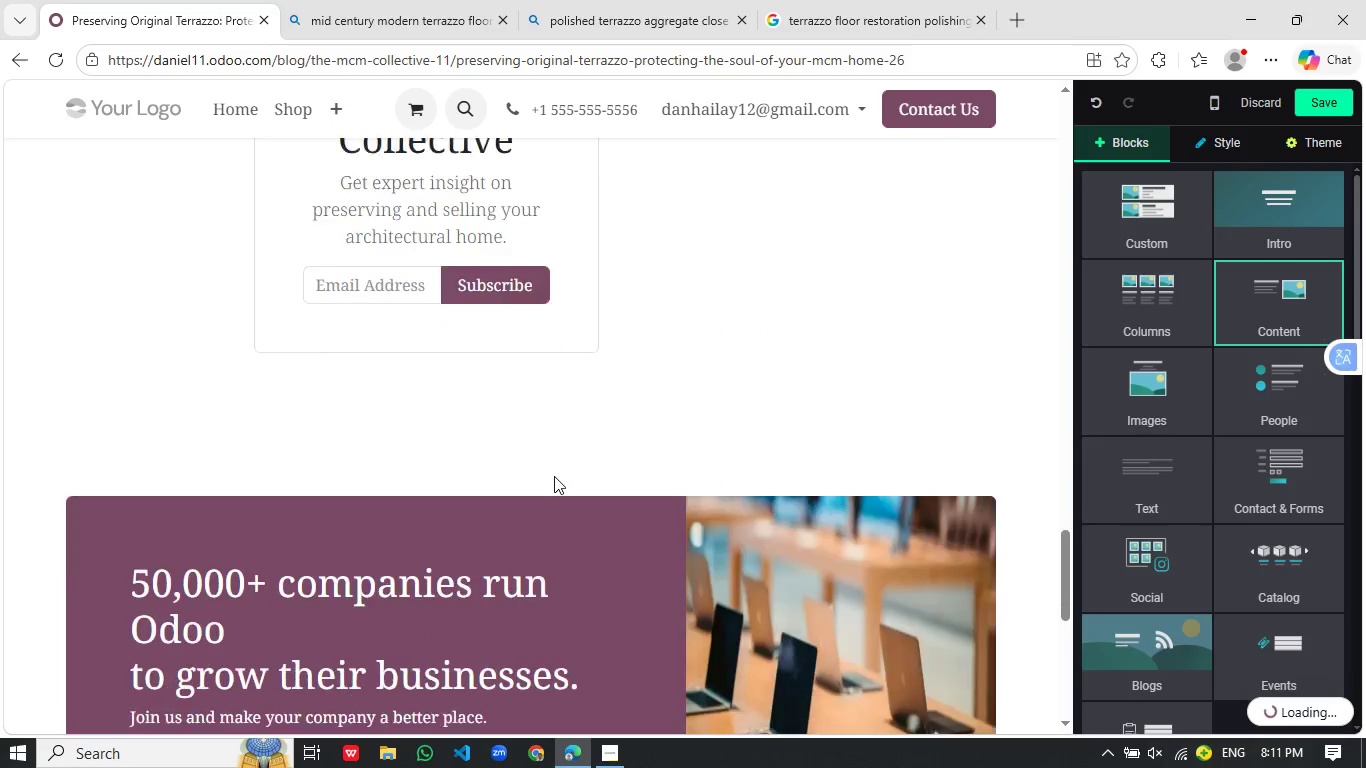 
left_click([500, 439])
 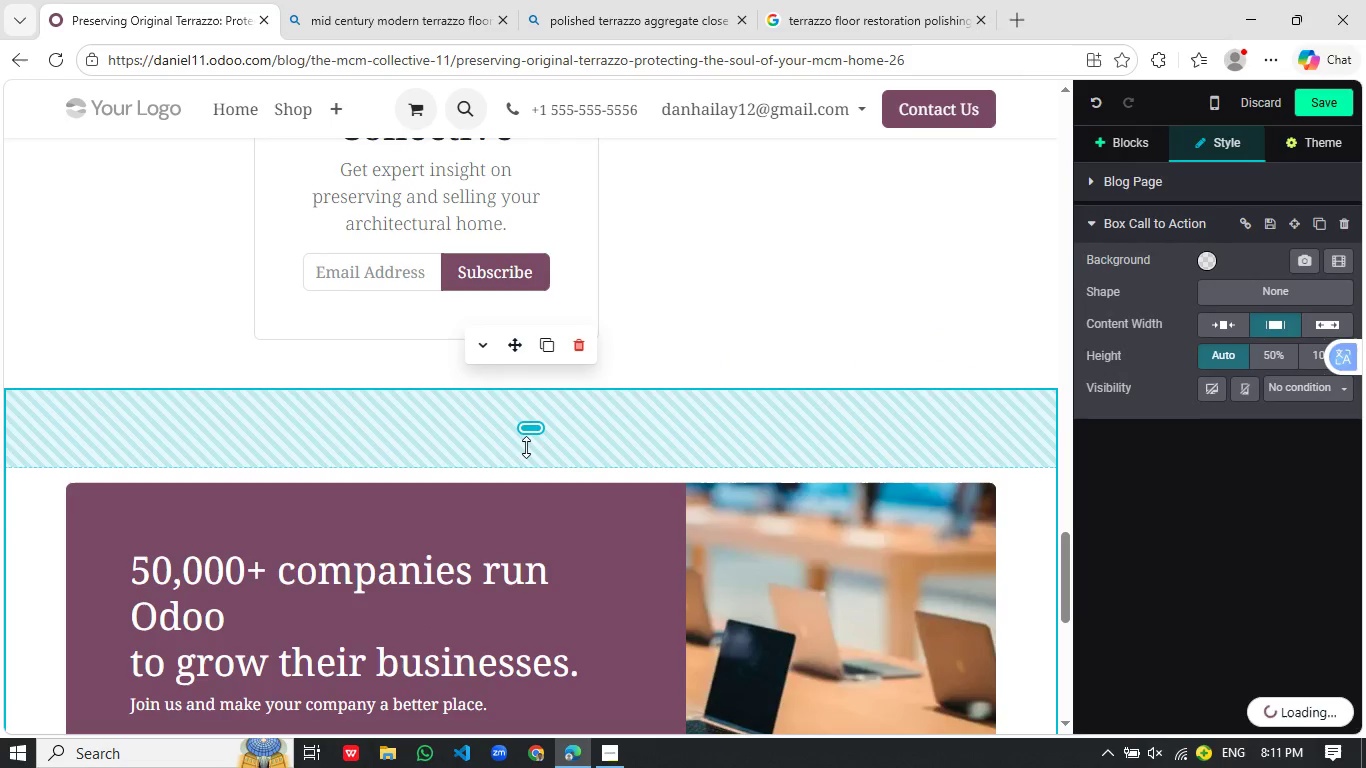 
left_click_drag(start_coordinate=[526, 448], to_coordinate=[535, 328])
 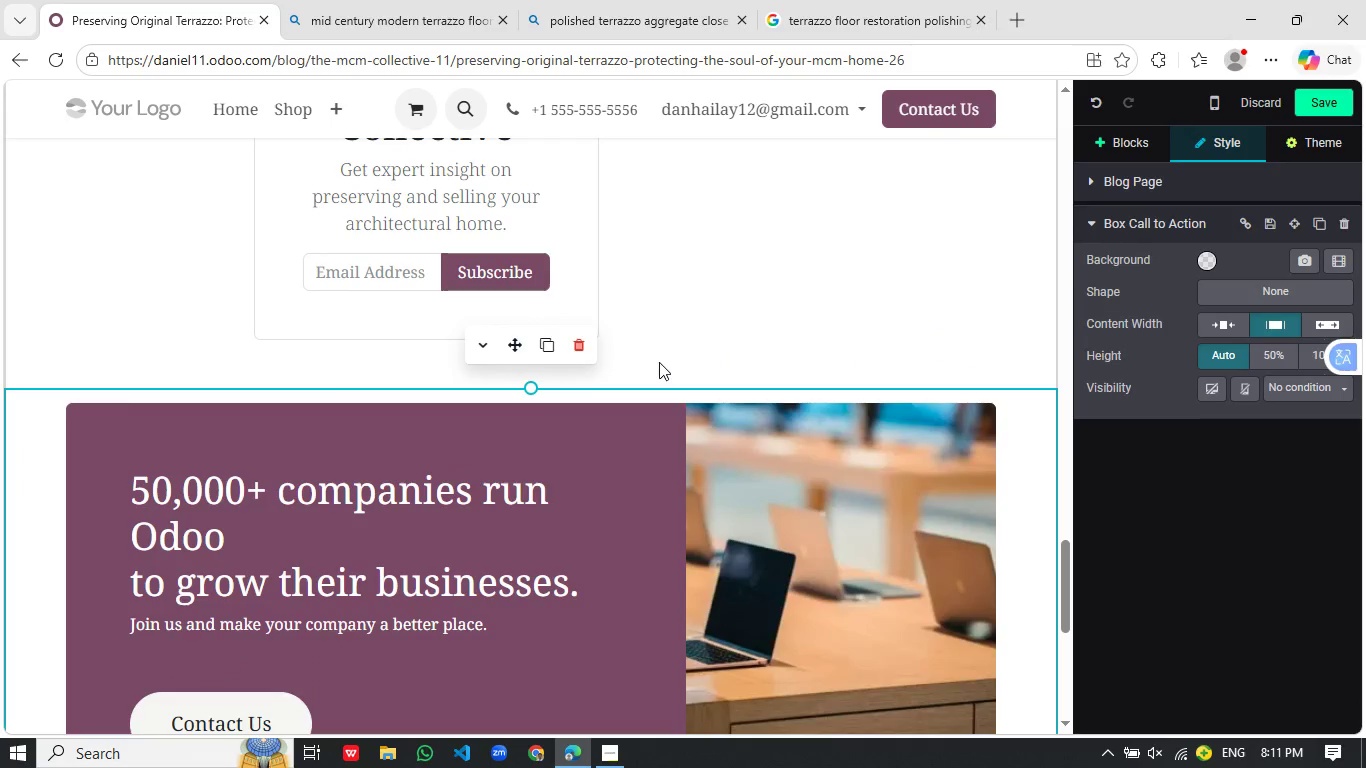 
scroll: coordinate [554, 476], scroll_direction: up, amount: 4.0
 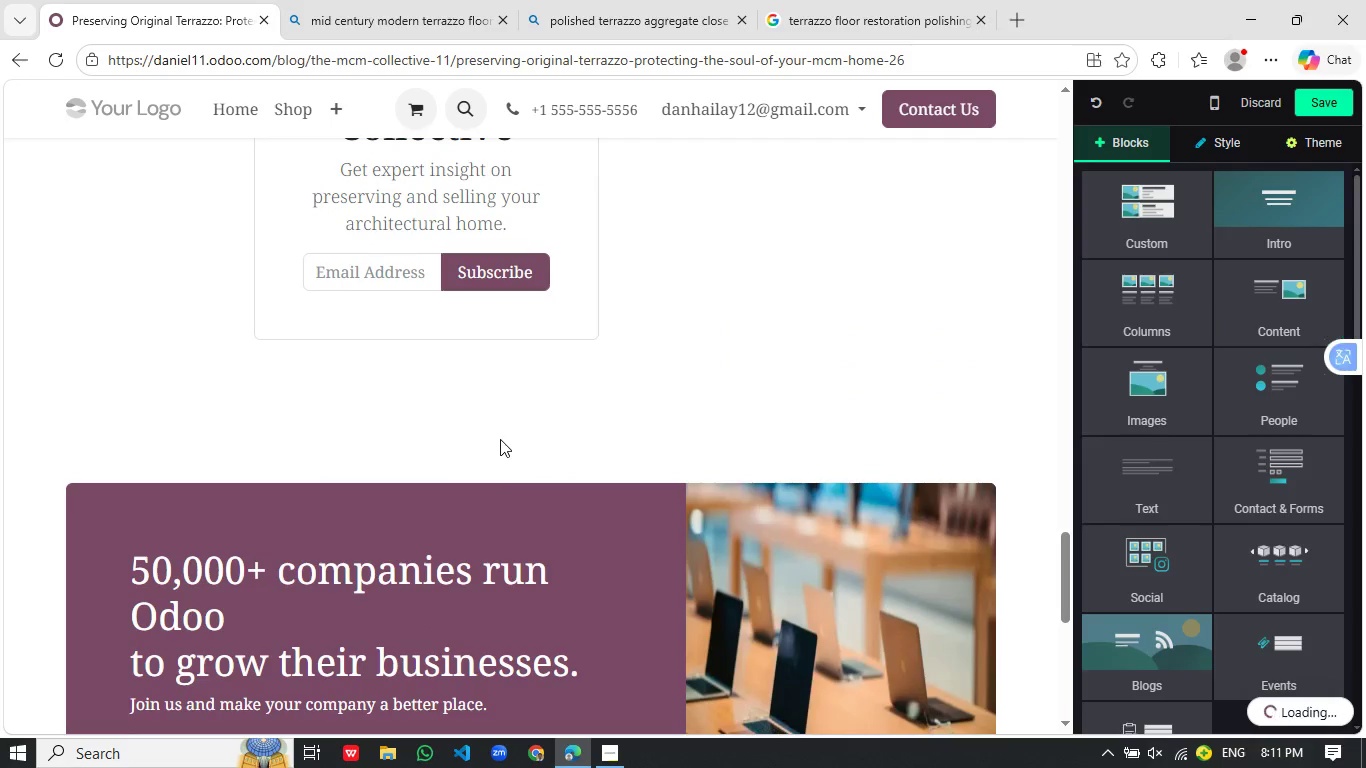 
left_click([659, 362])
 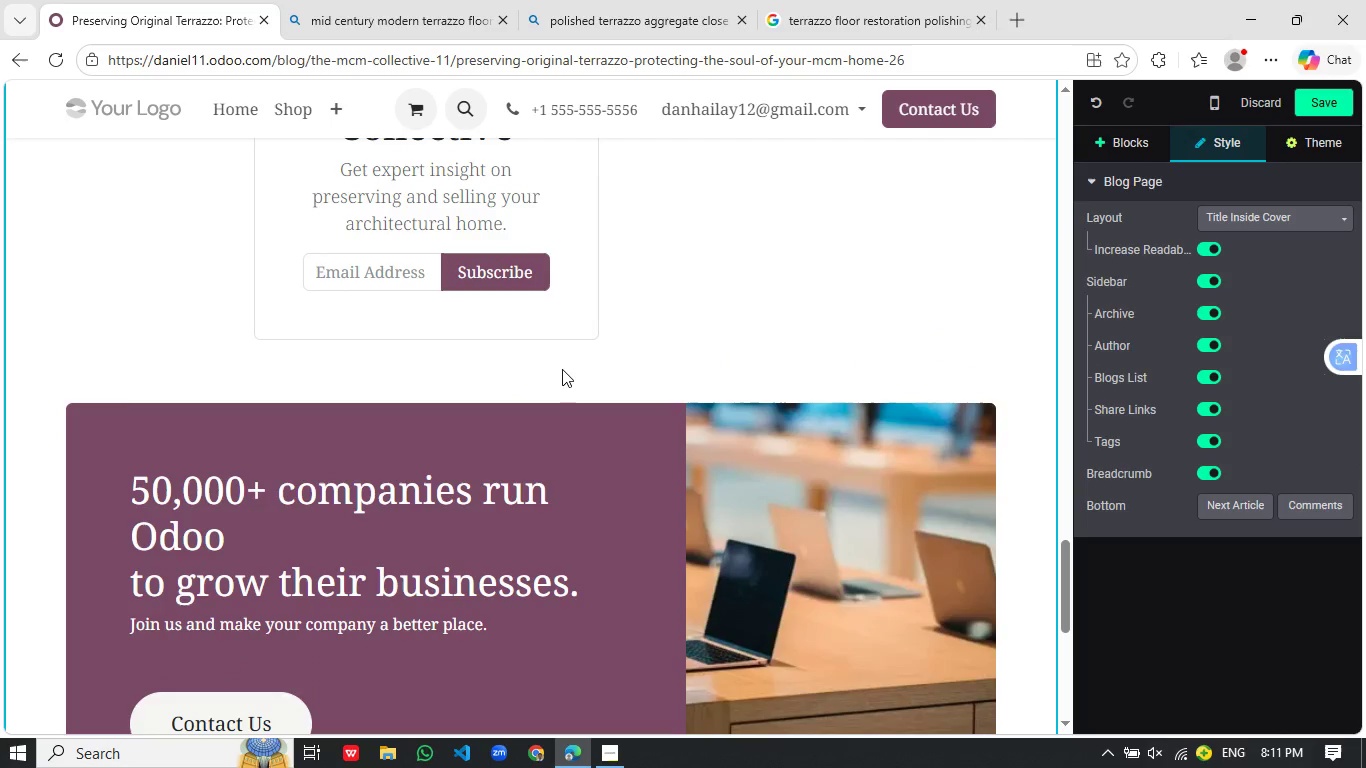 
left_click([562, 369])
 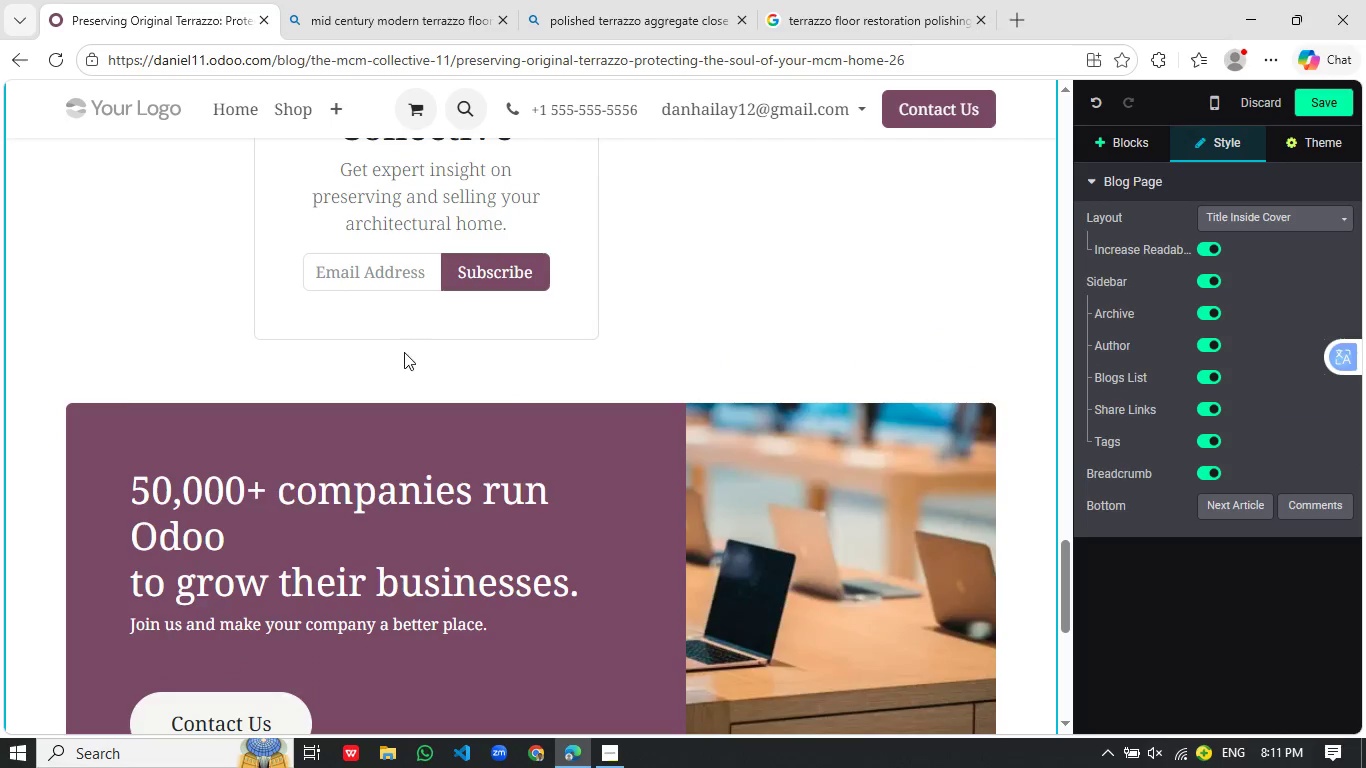 
left_click([404, 352])
 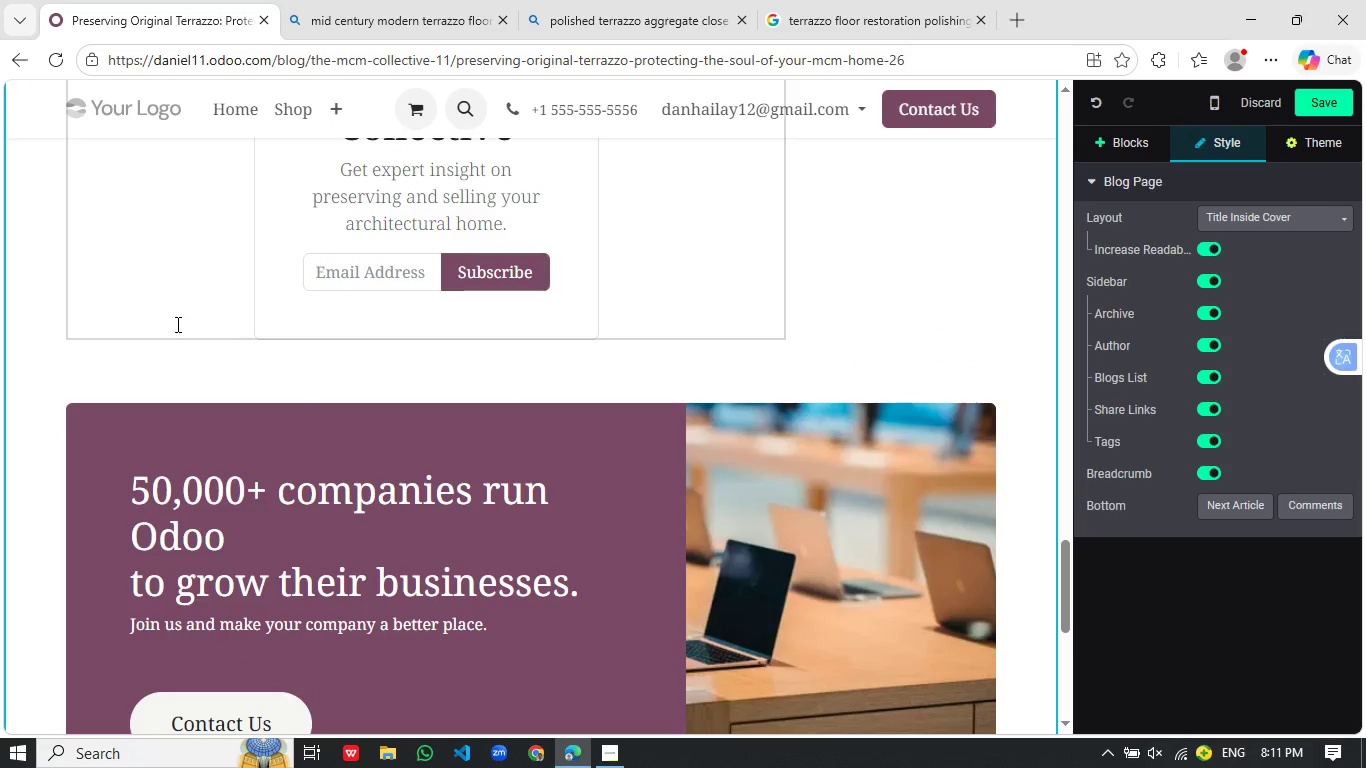 
left_click([176, 324])
 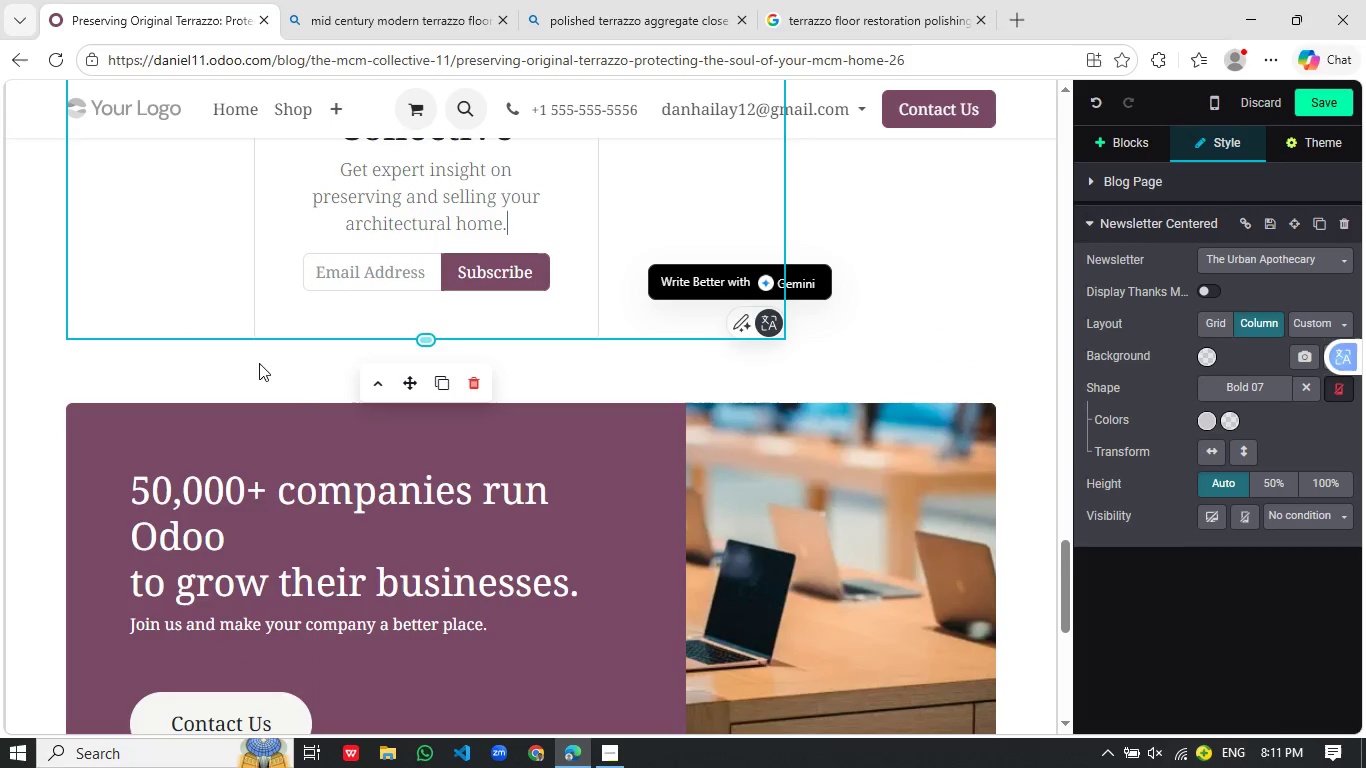 
left_click([287, 370])
 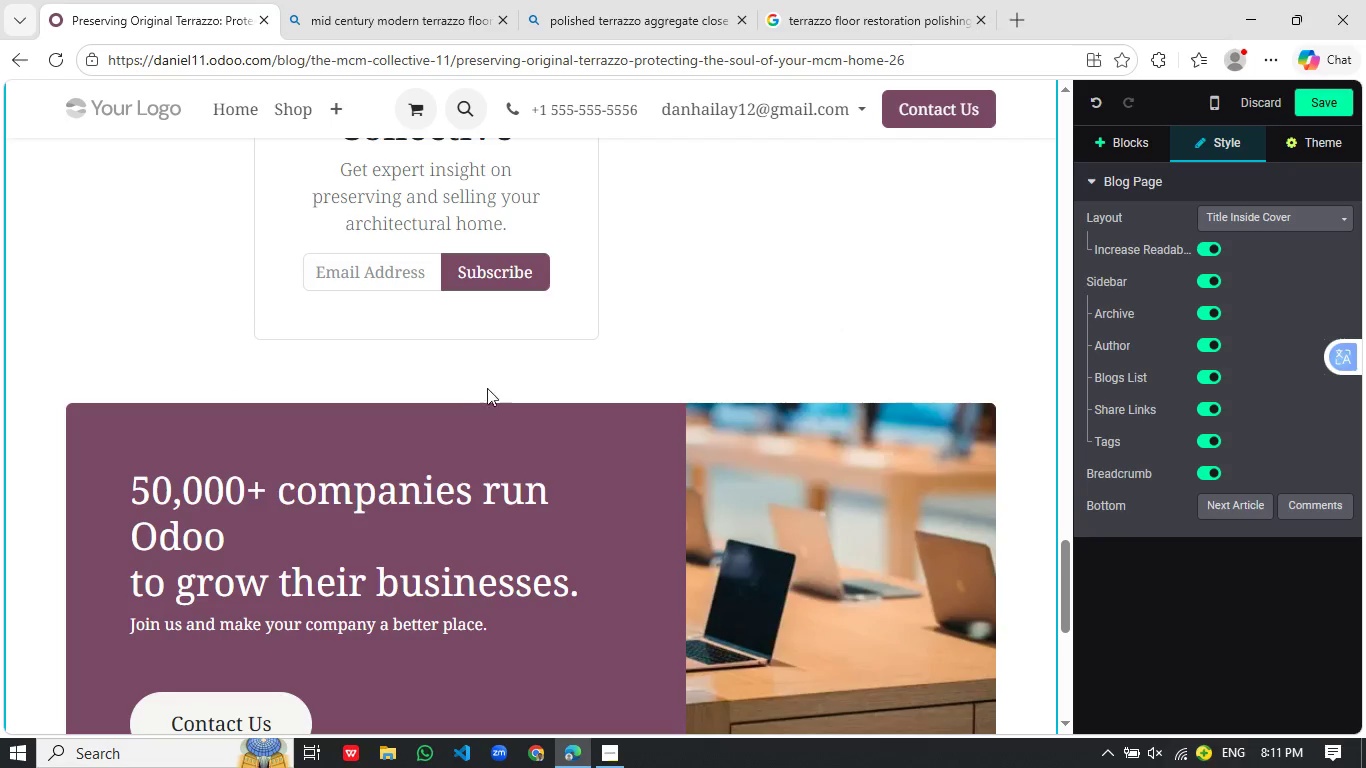 
left_click([485, 408])
 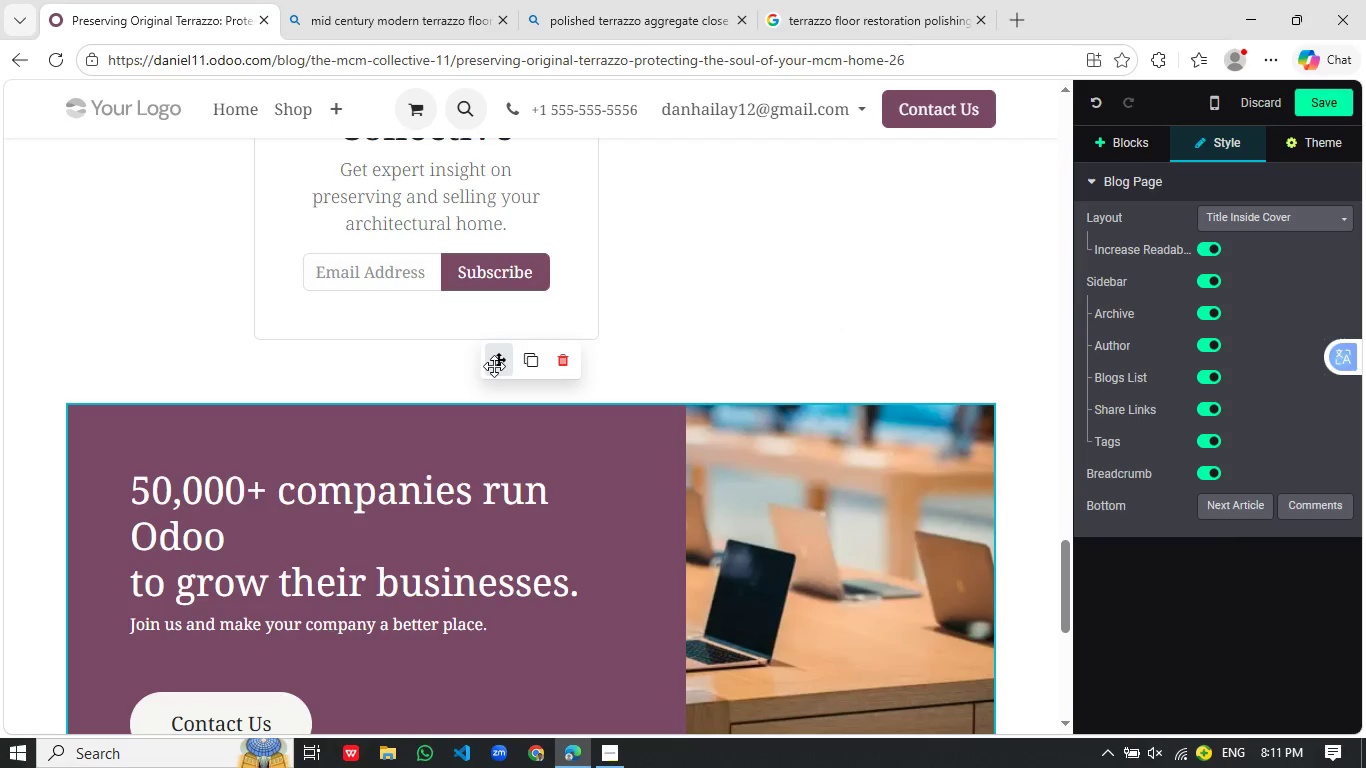 
left_click_drag(start_coordinate=[497, 363], to_coordinate=[366, 352])
 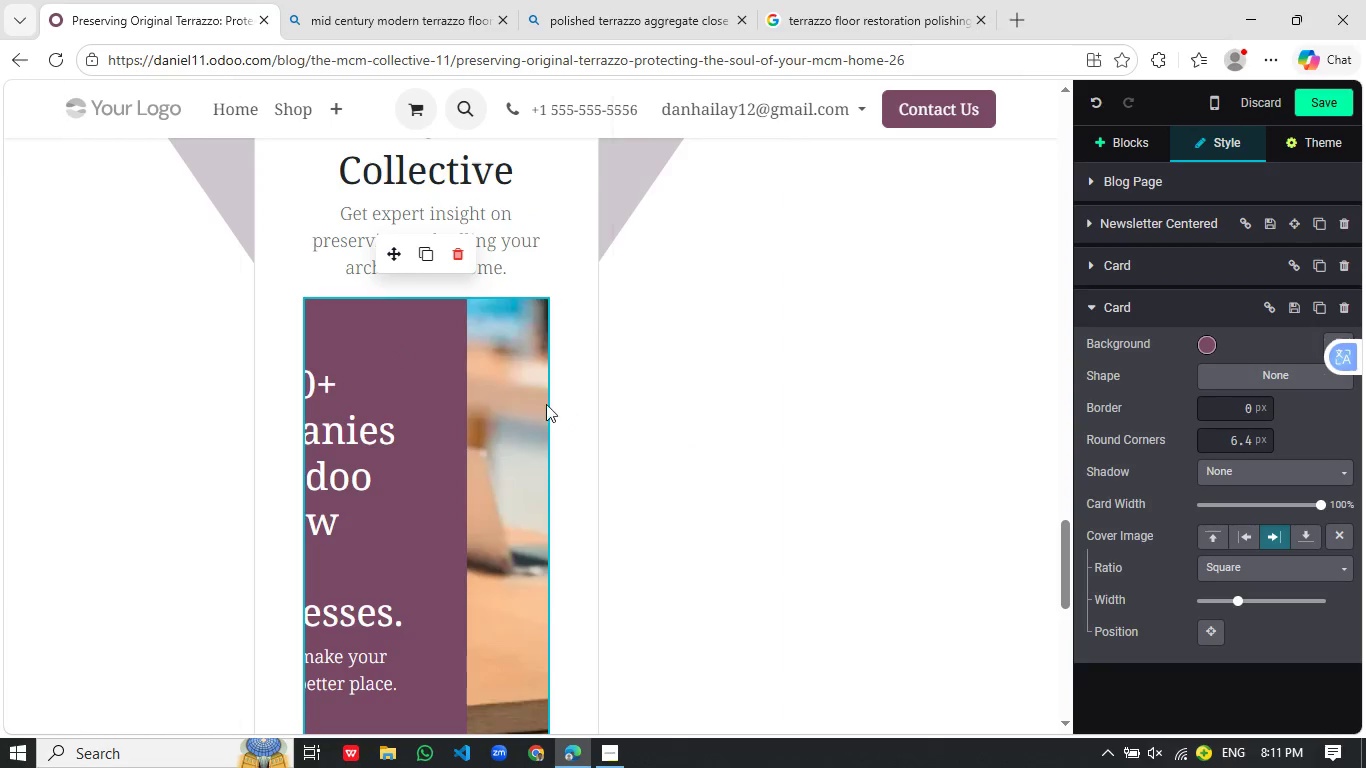 
scroll: coordinate [669, 402], scroll_direction: down, amount: 3.0
 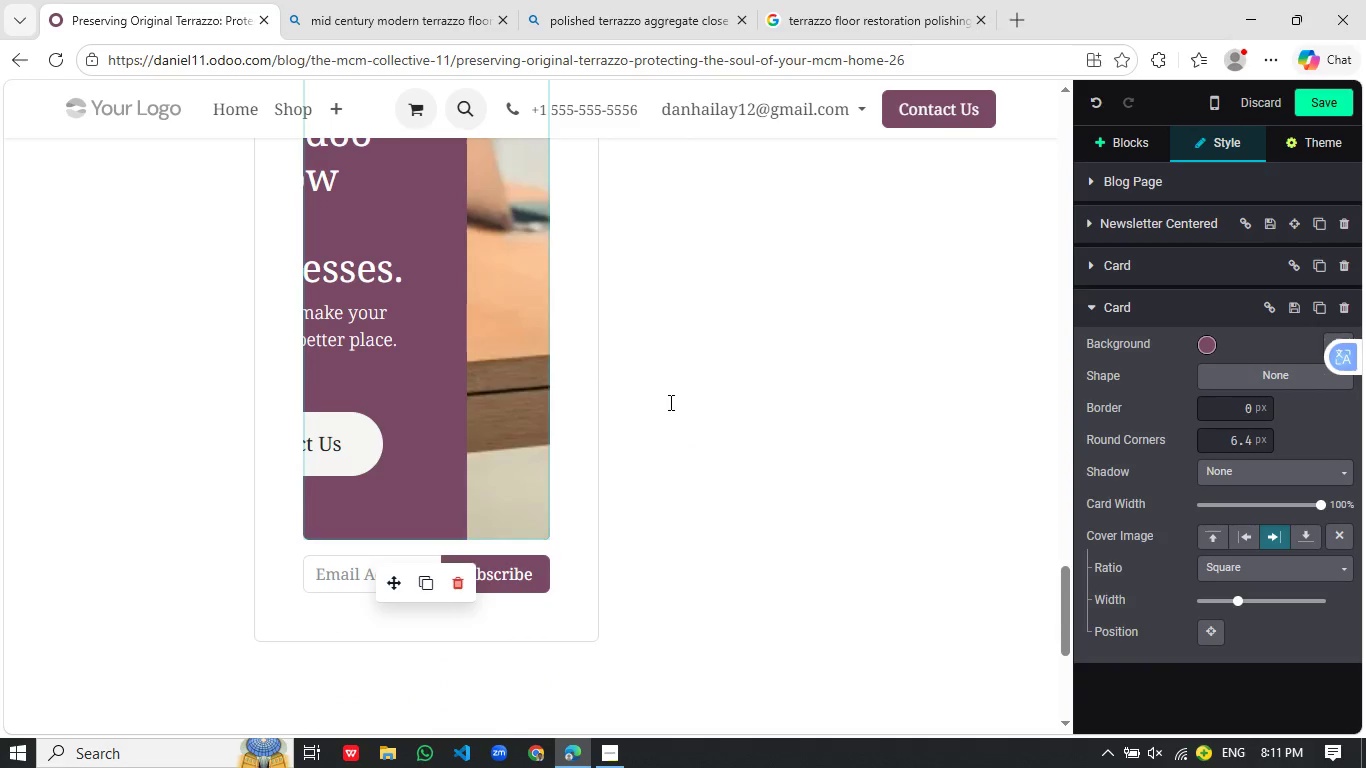 
key(Control+Z)
 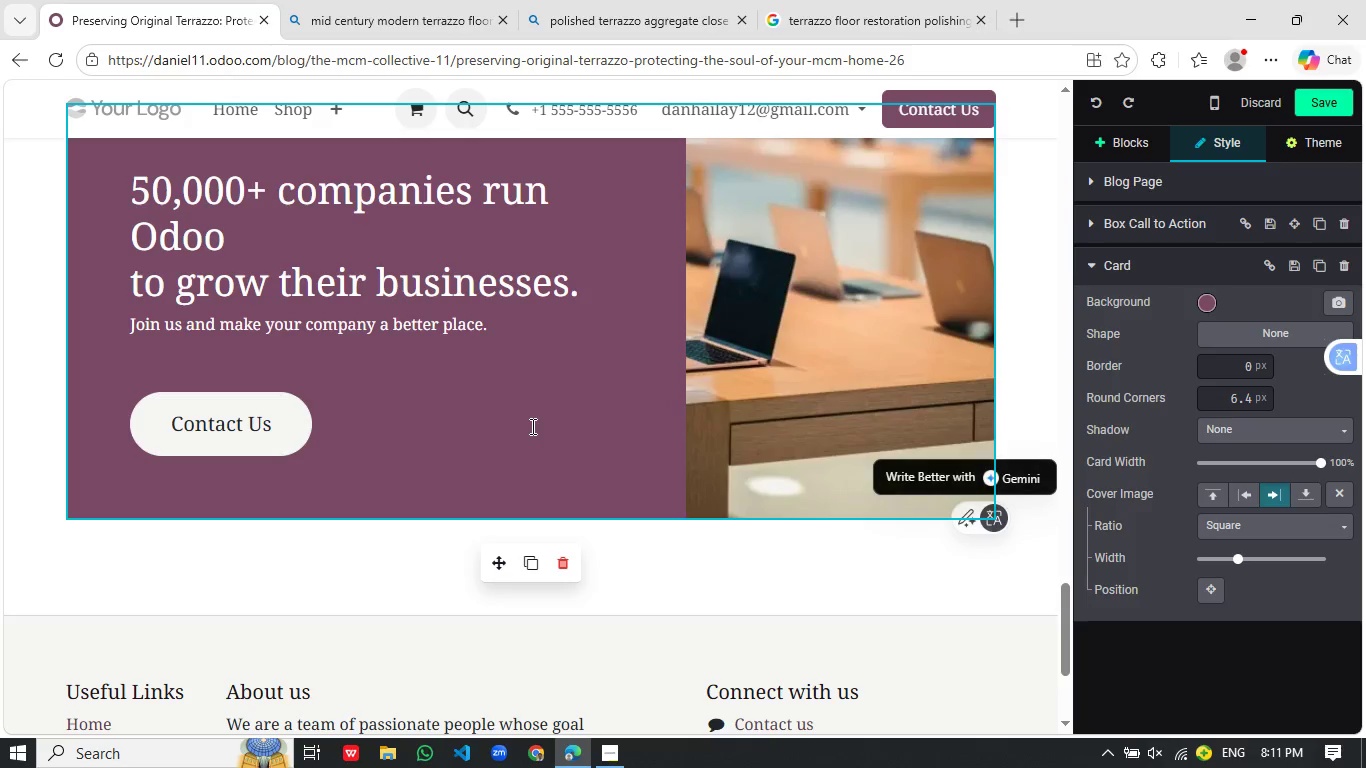 
left_click([558, 528])
 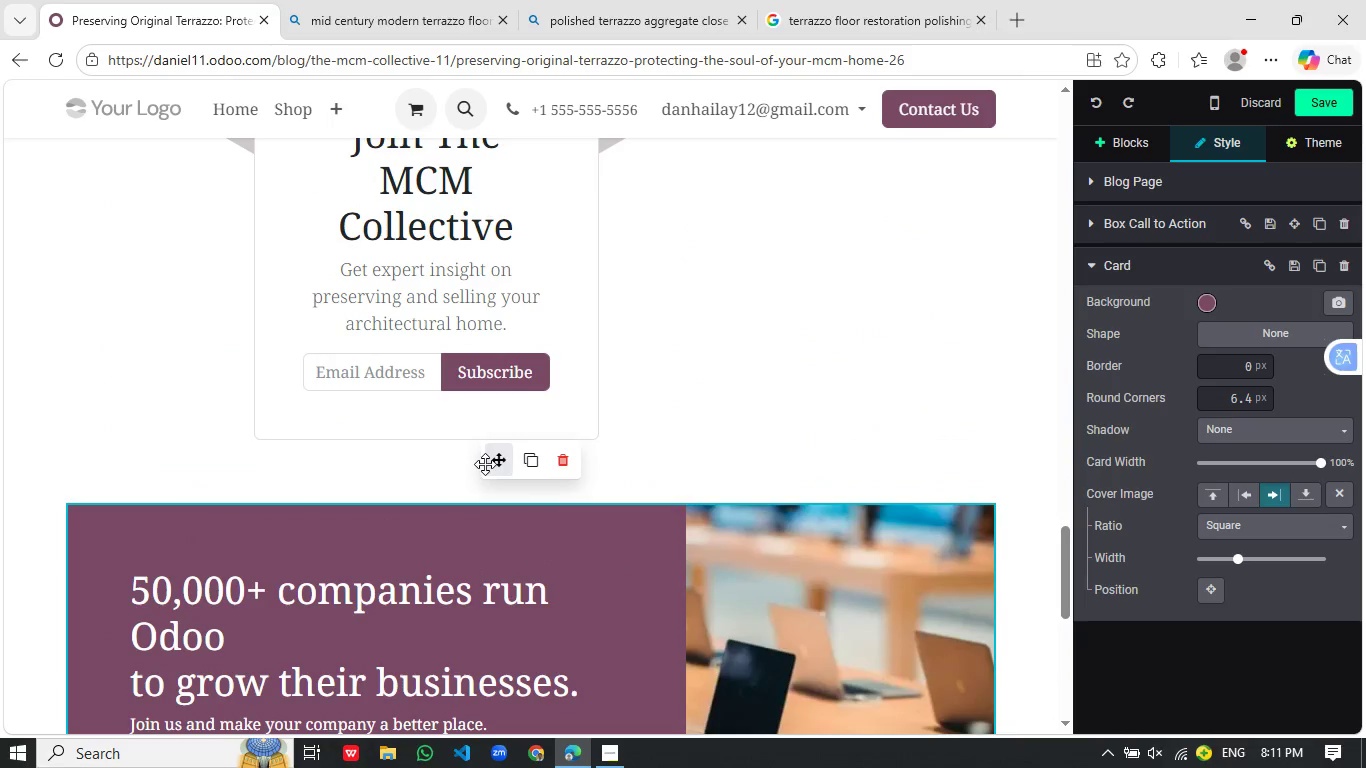 
scroll: coordinate [930, 319], scroll_direction: up, amount: 4.0
 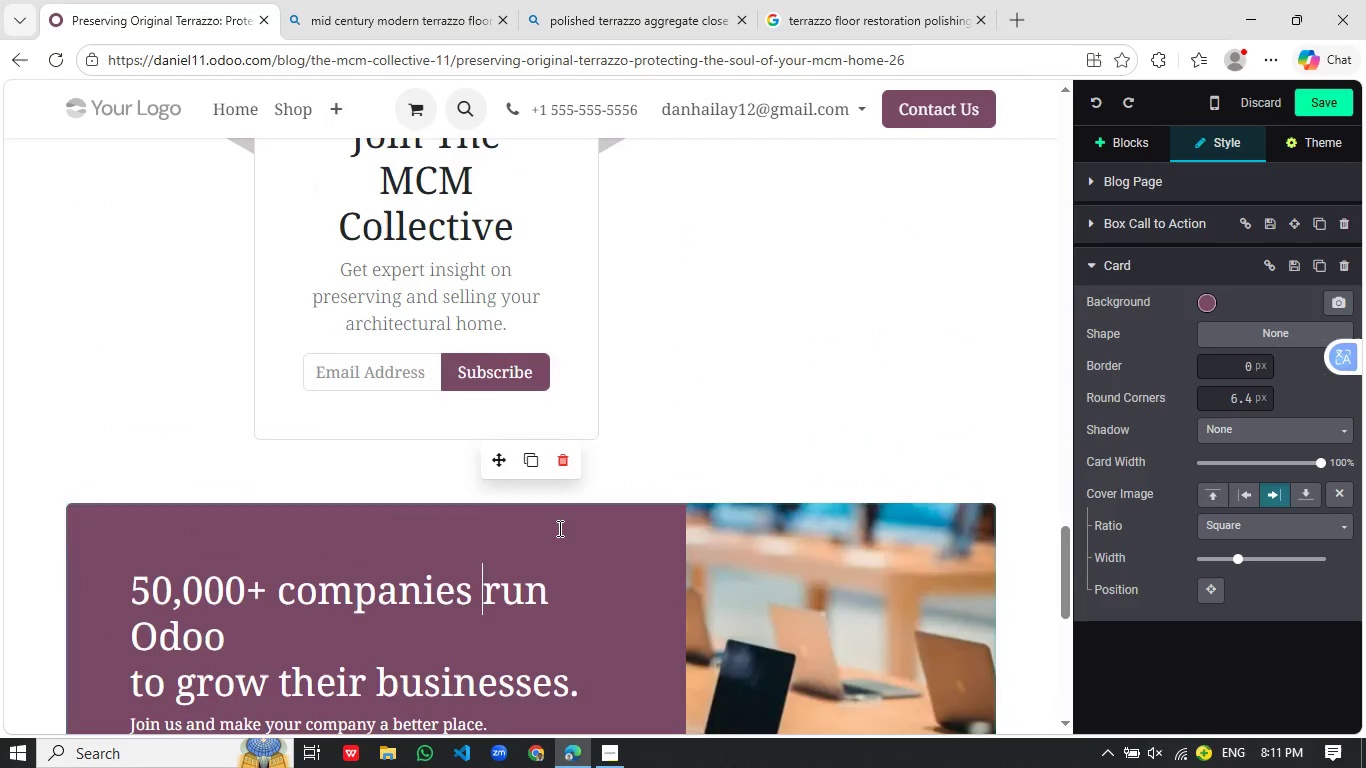 
left_click_drag(start_coordinate=[485, 461], to_coordinate=[92, 503])
 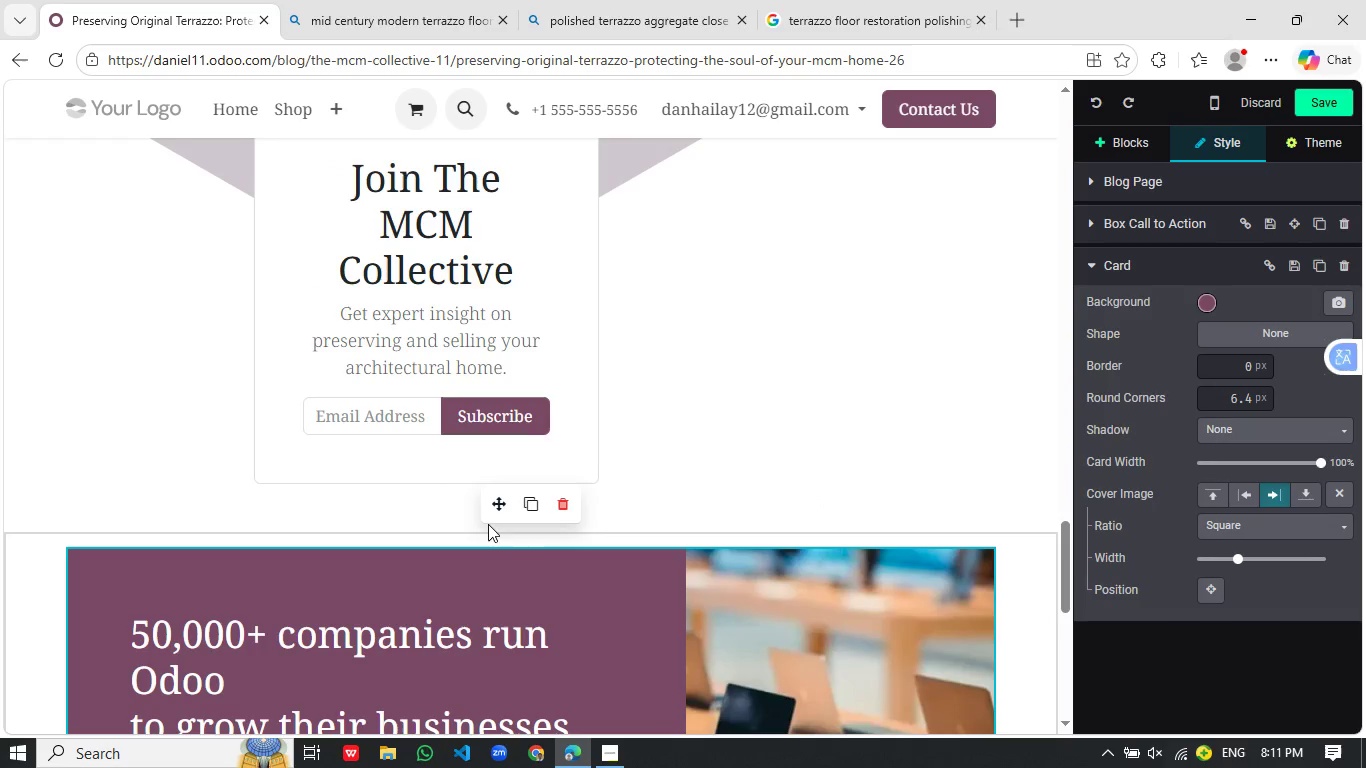 
left_click_drag(start_coordinate=[496, 511], to_coordinate=[421, 499])
 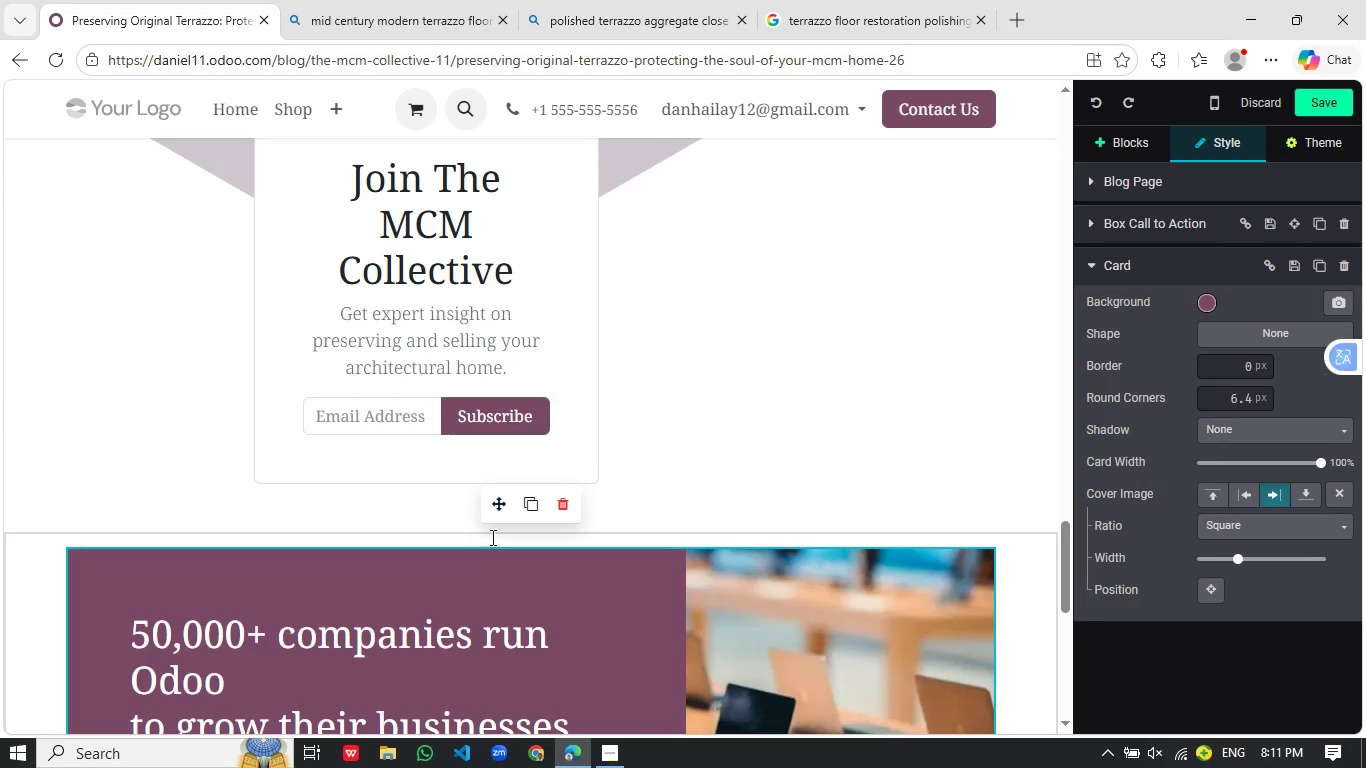 
left_click_drag(start_coordinate=[493, 509], to_coordinate=[435, 484])
 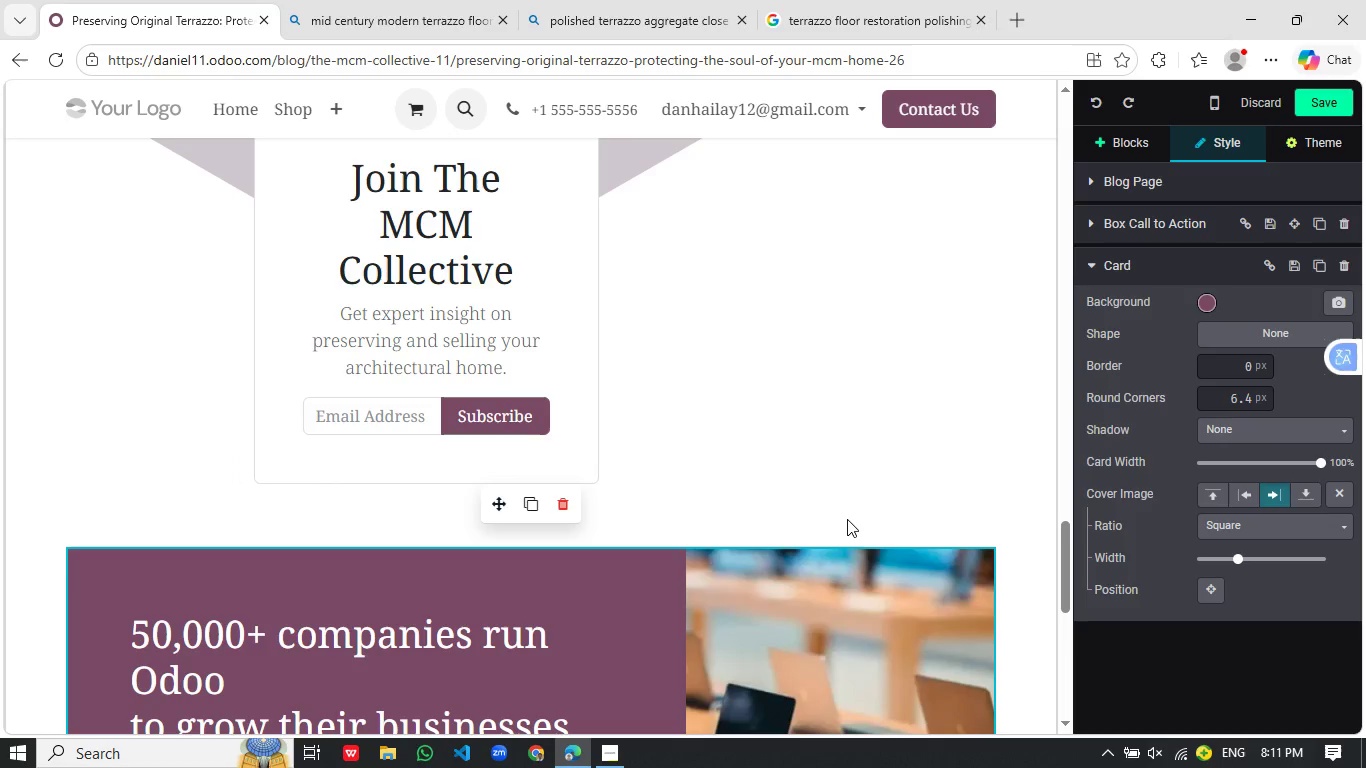 
scroll: coordinate [788, 516], scroll_direction: none, amount: 0.0
 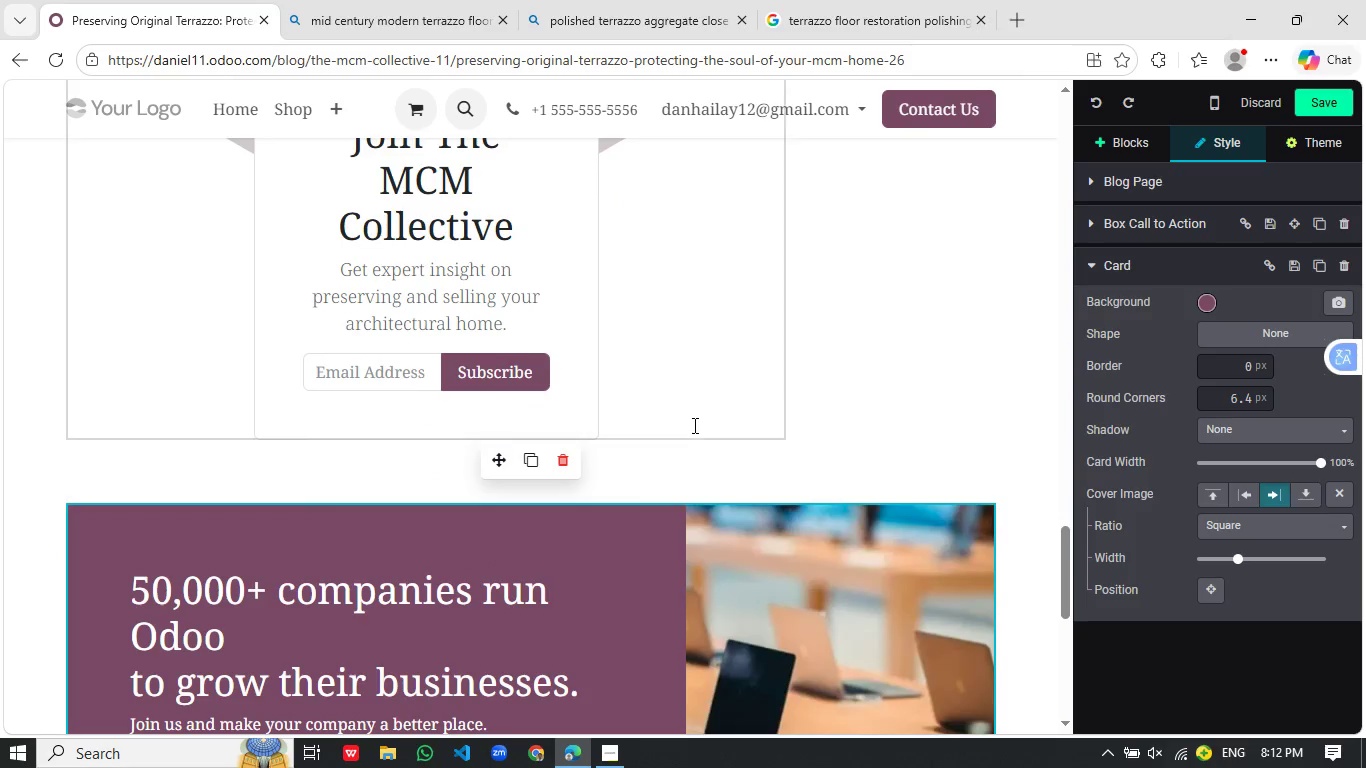 
left_click([693, 425])
 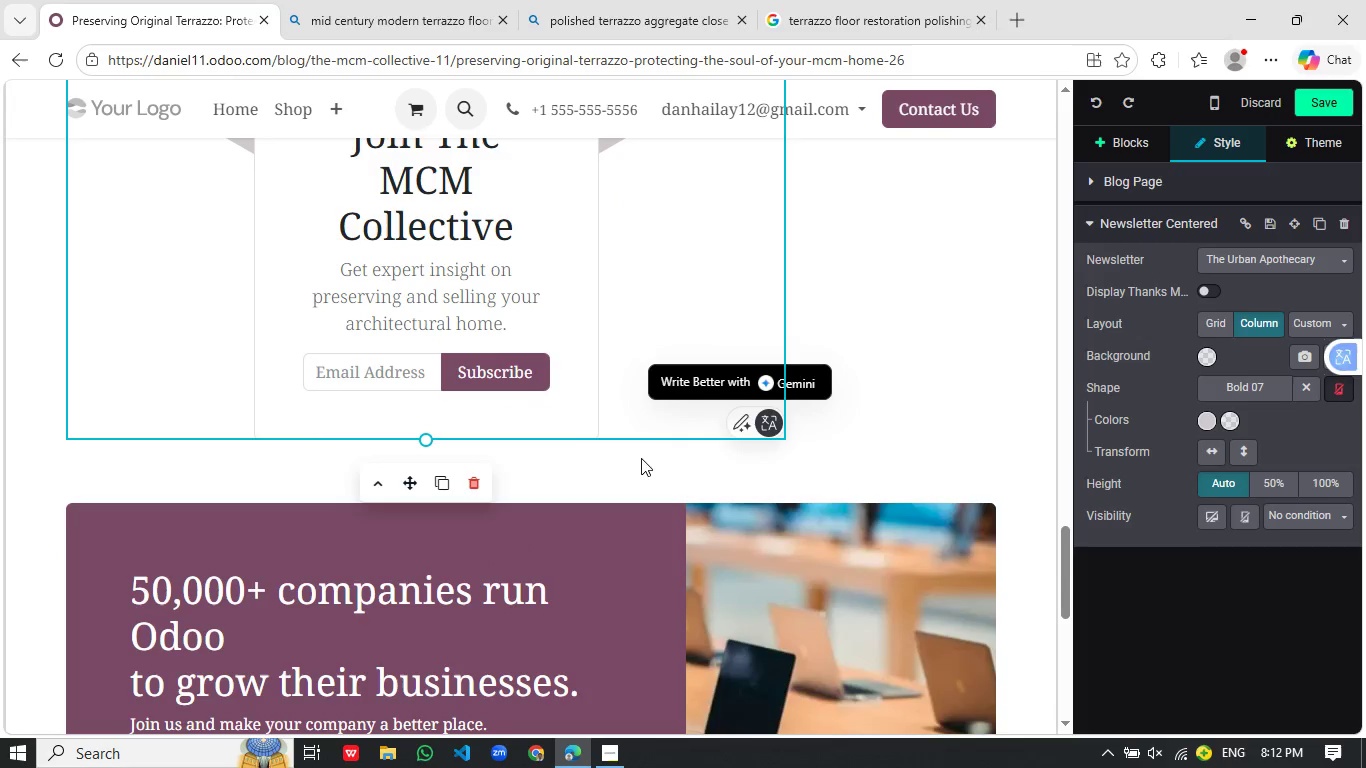 
left_click([641, 458])
 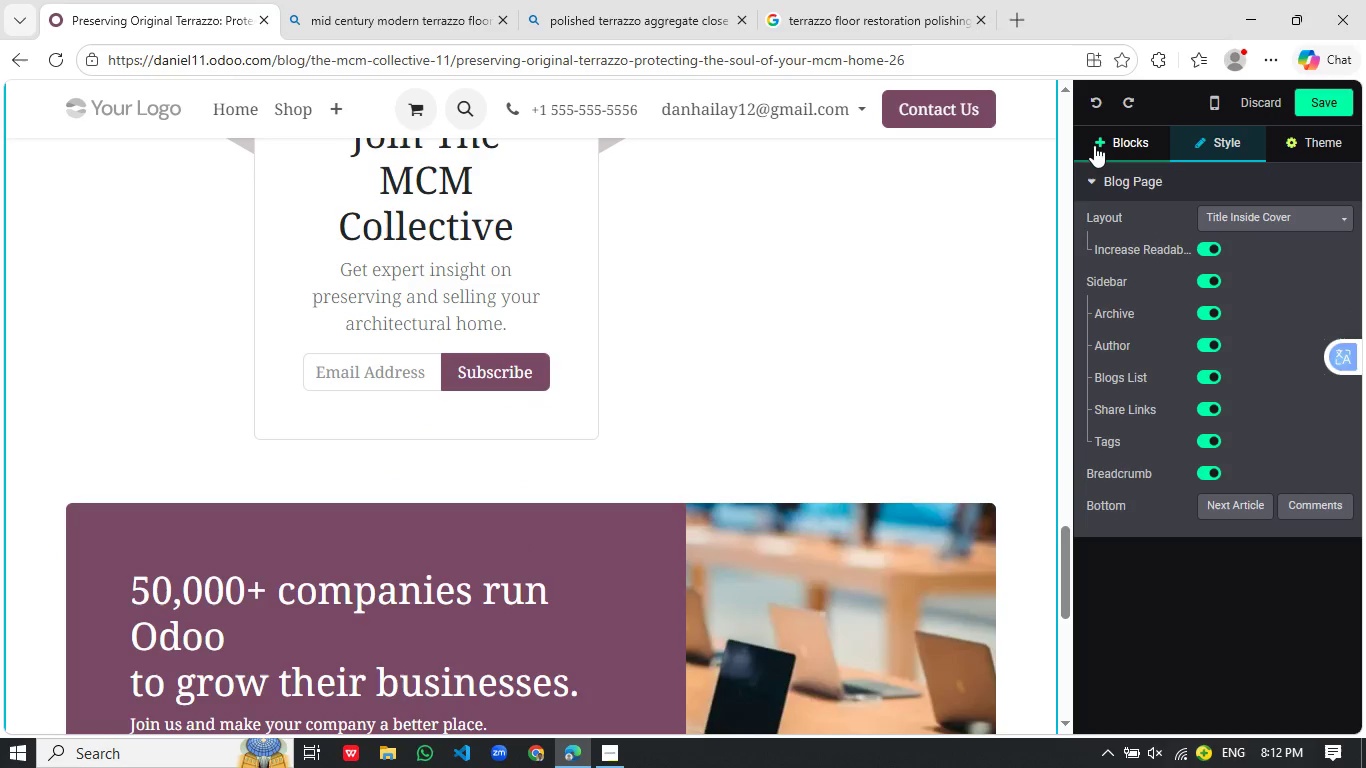 
left_click([1095, 142])
 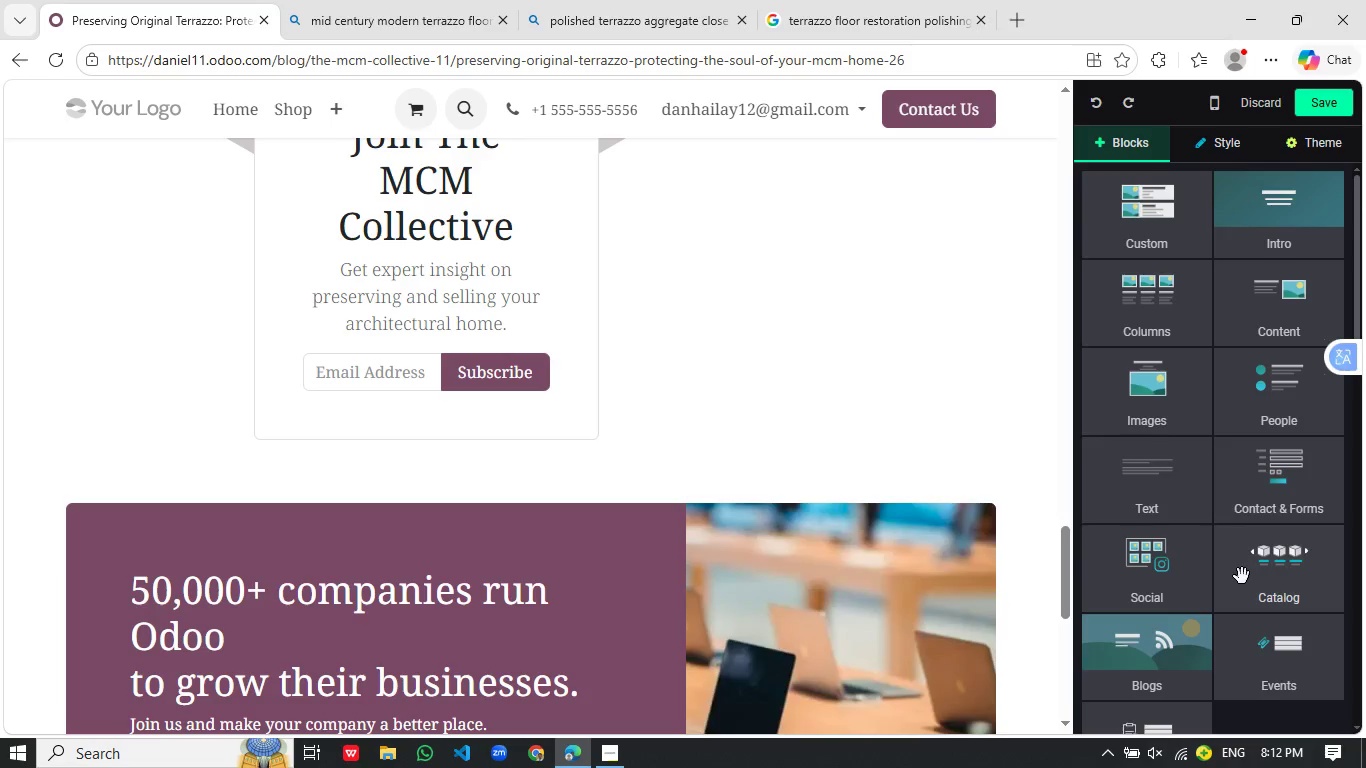 
left_click([1148, 495])
 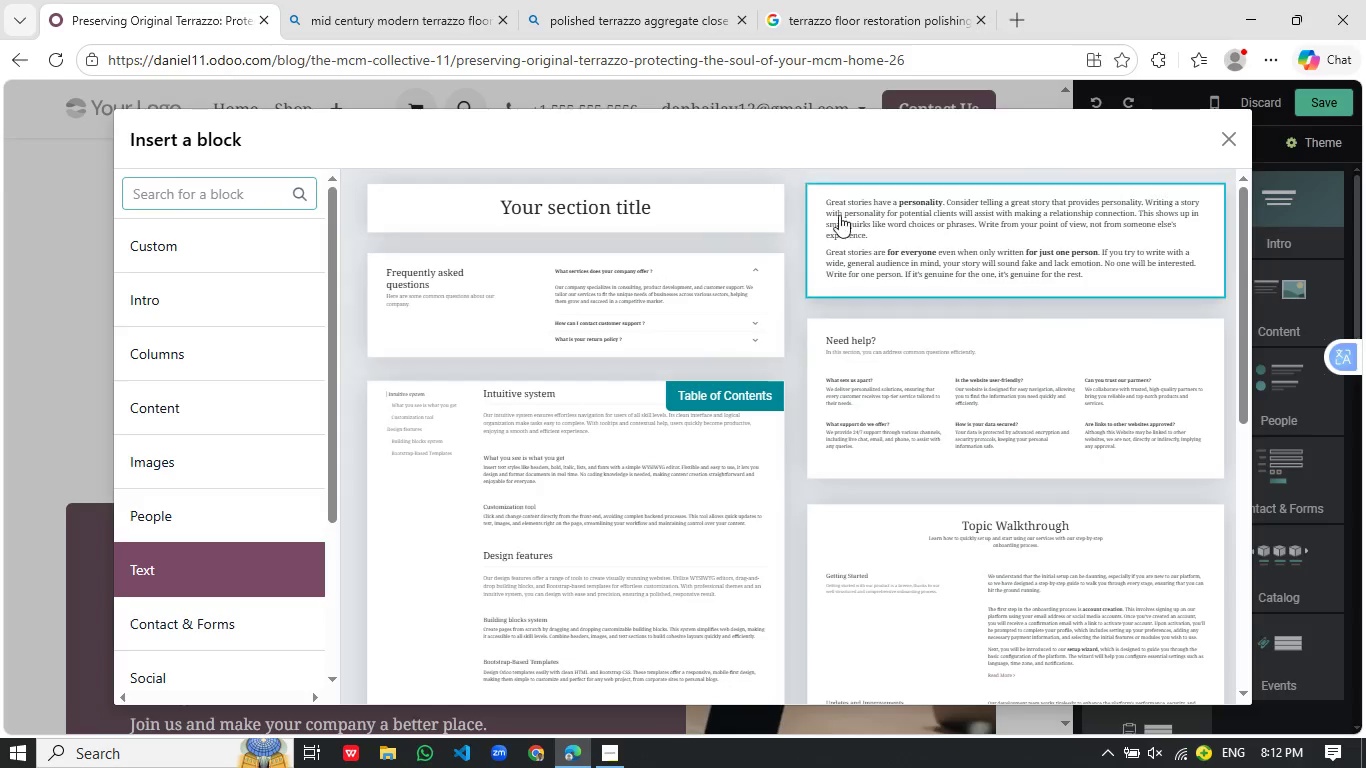 
left_click([931, 202])
 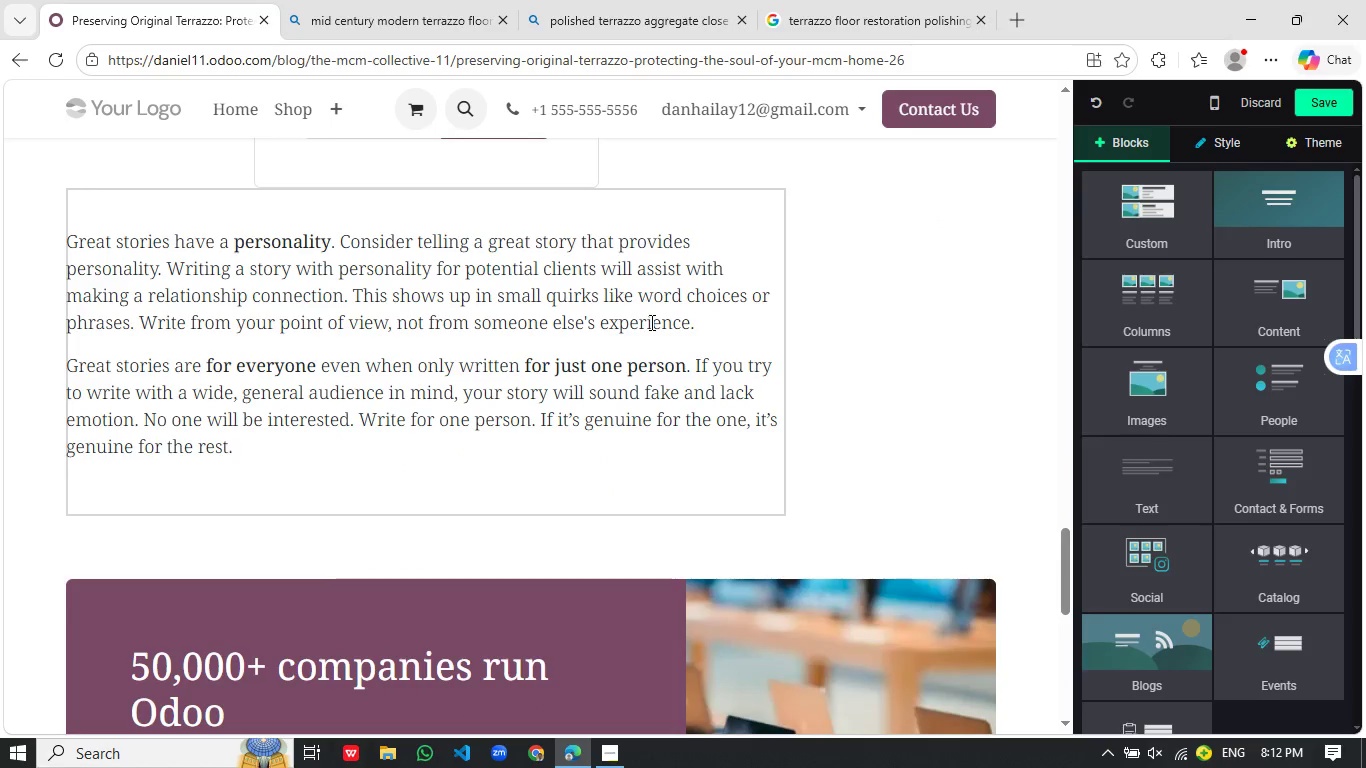 
scroll: coordinate [743, 449], scroll_direction: down, amount: 1.0
 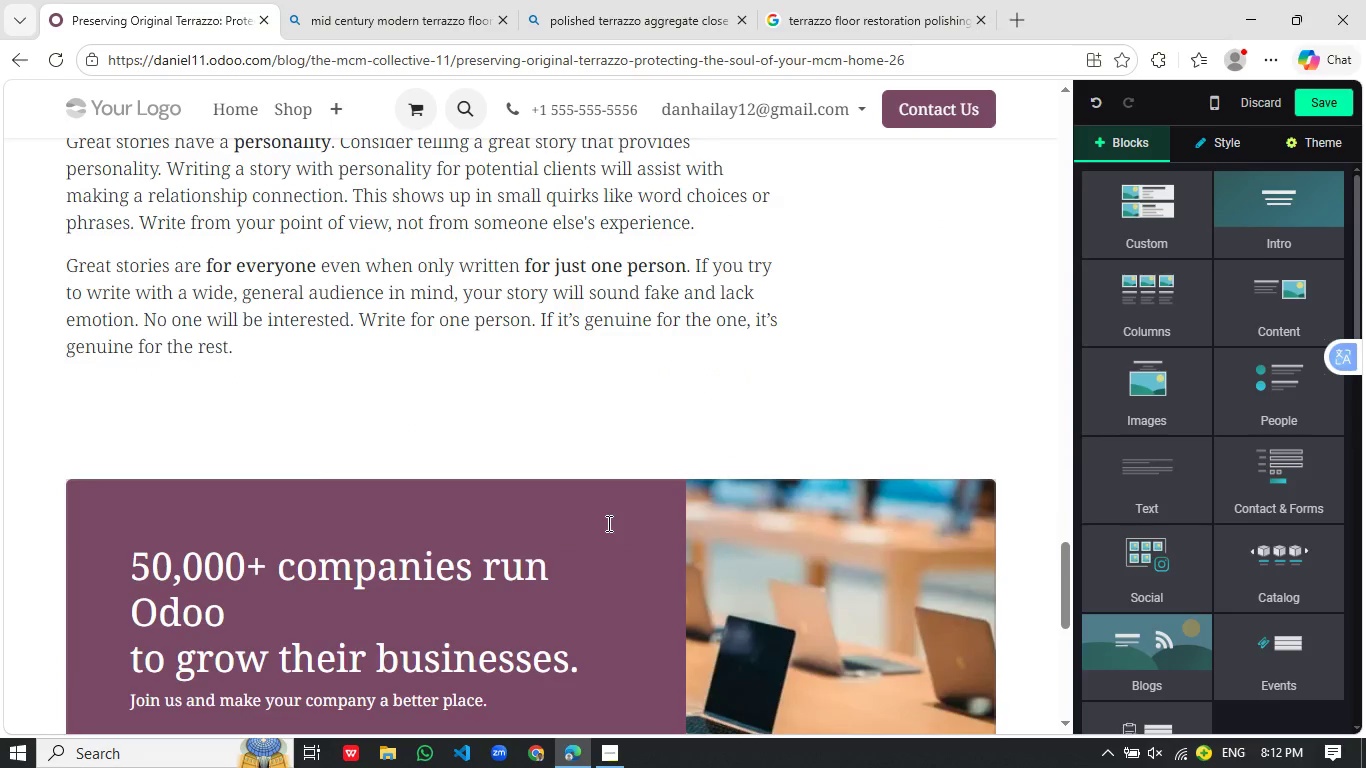 
left_click([607, 523])
 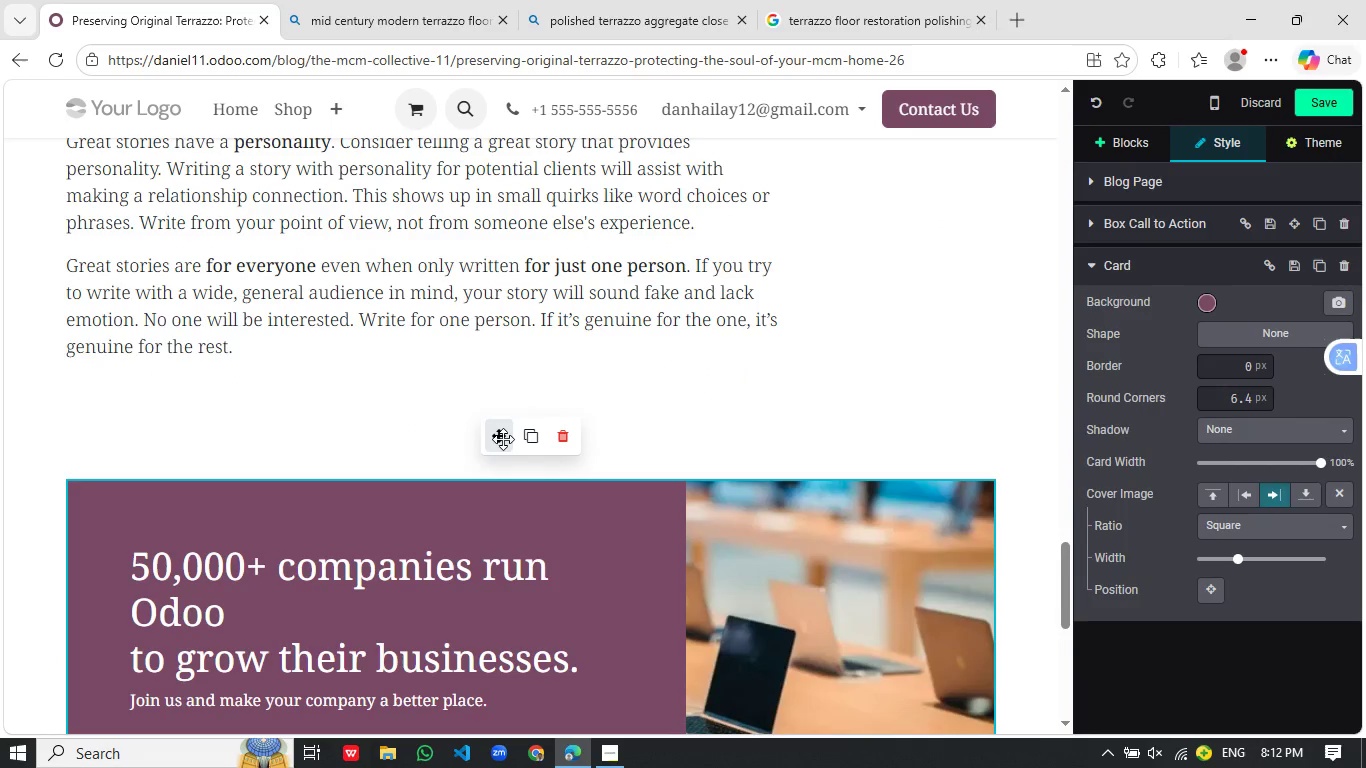 
left_click_drag(start_coordinate=[503, 439], to_coordinate=[396, 374])
 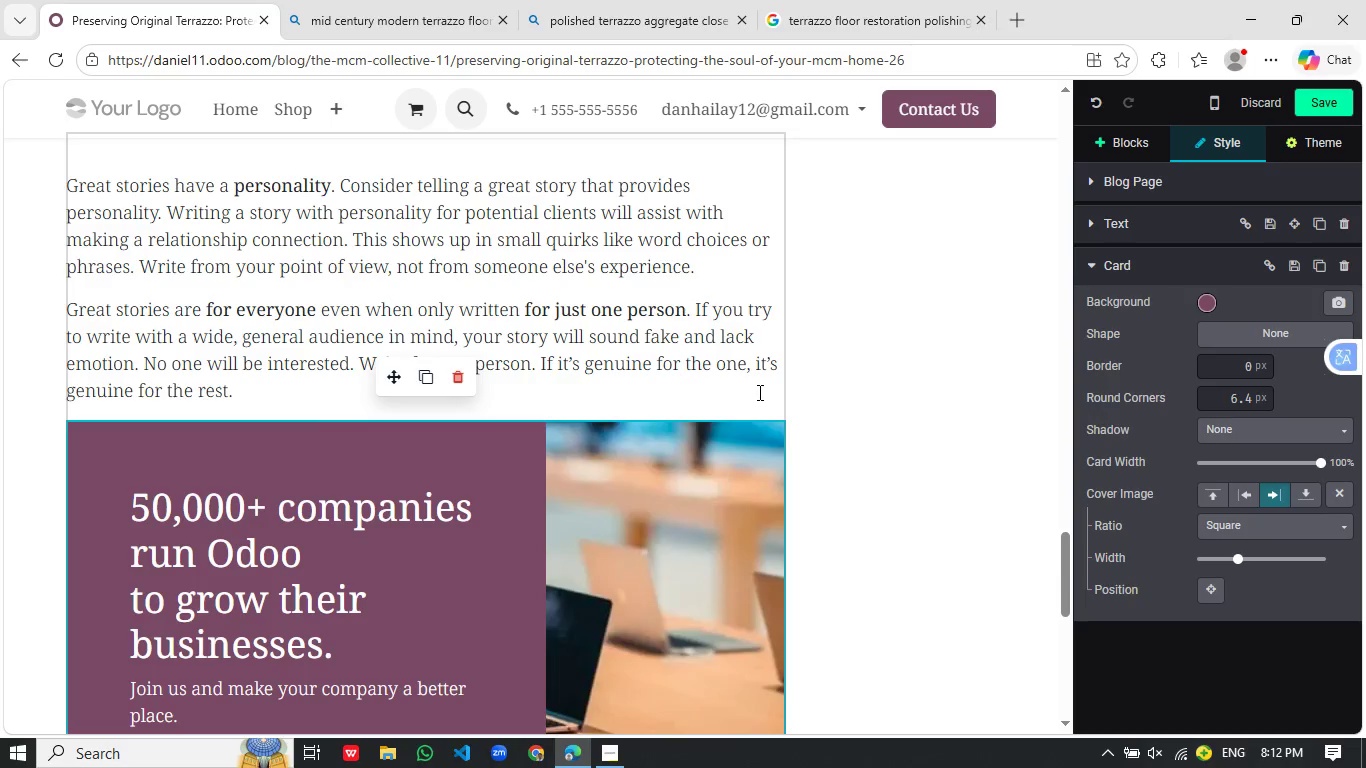 
left_click_drag(start_coordinate=[269, 440], to_coordinate=[224, 381])
 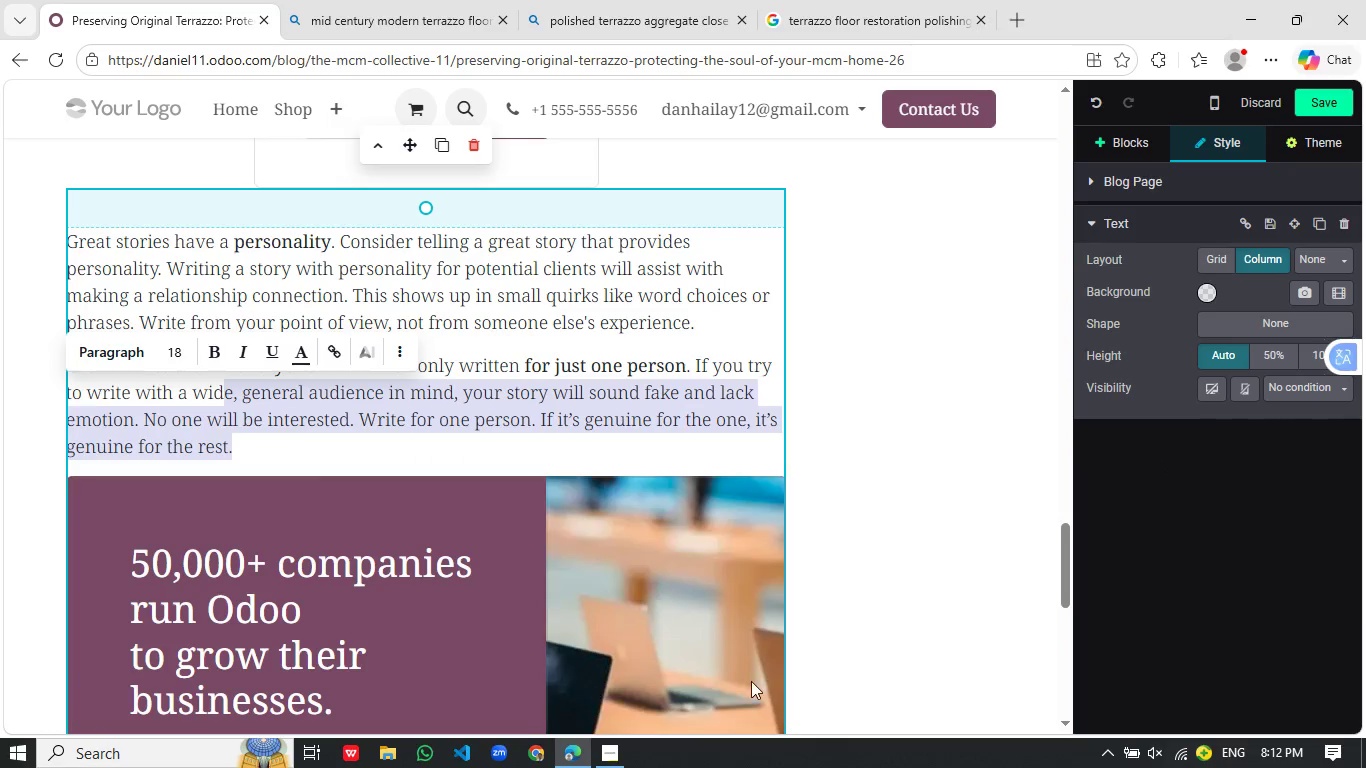 
scroll: coordinate [756, 394], scroll_direction: up, amount: 1.0
 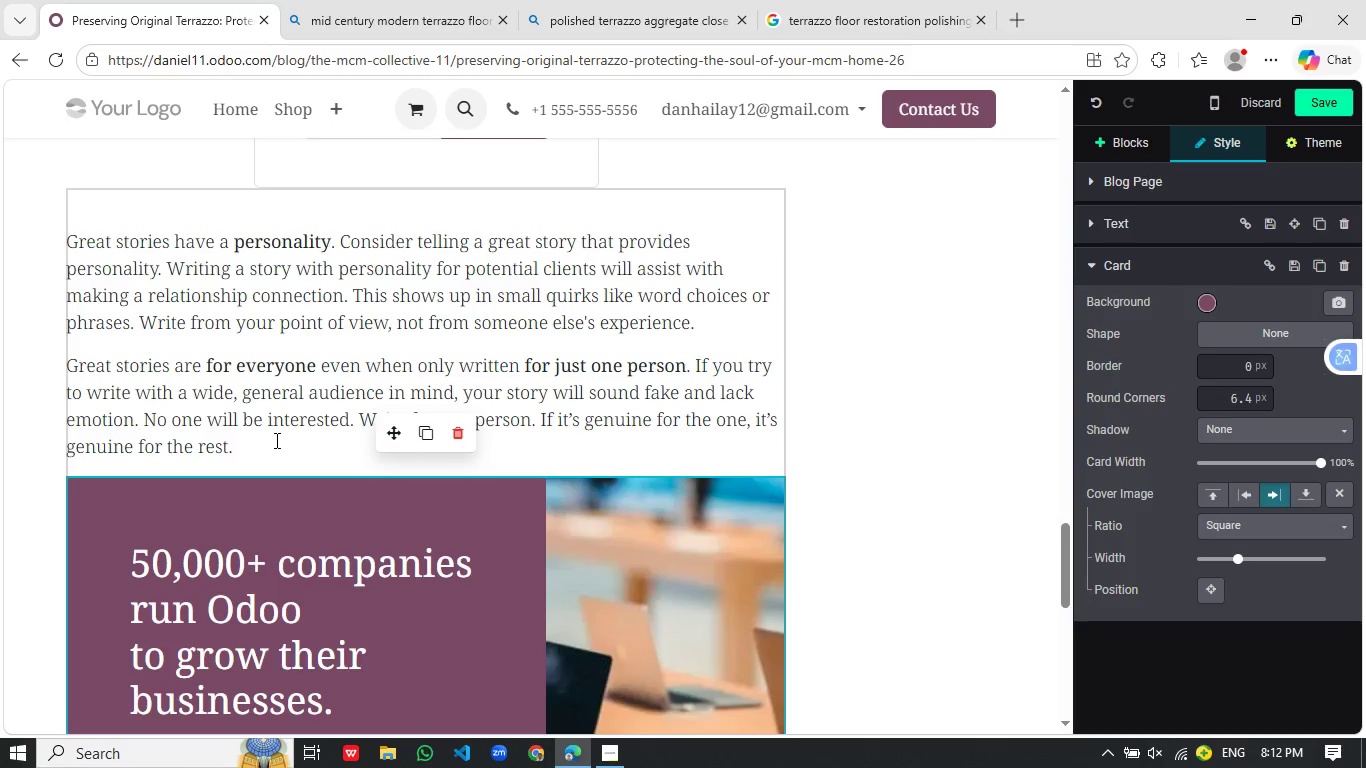 
left_click([326, 453])
 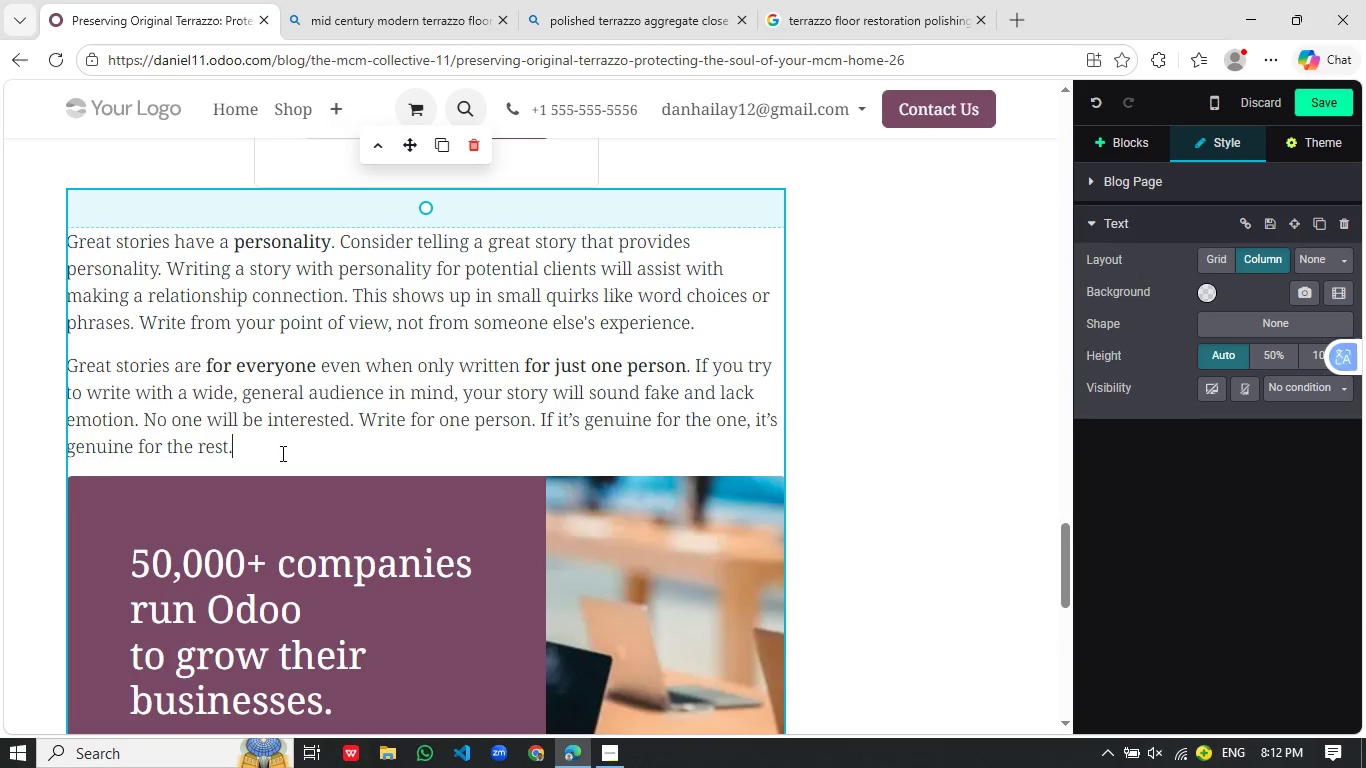 
left_click_drag(start_coordinate=[281, 453], to_coordinate=[61, 248])
 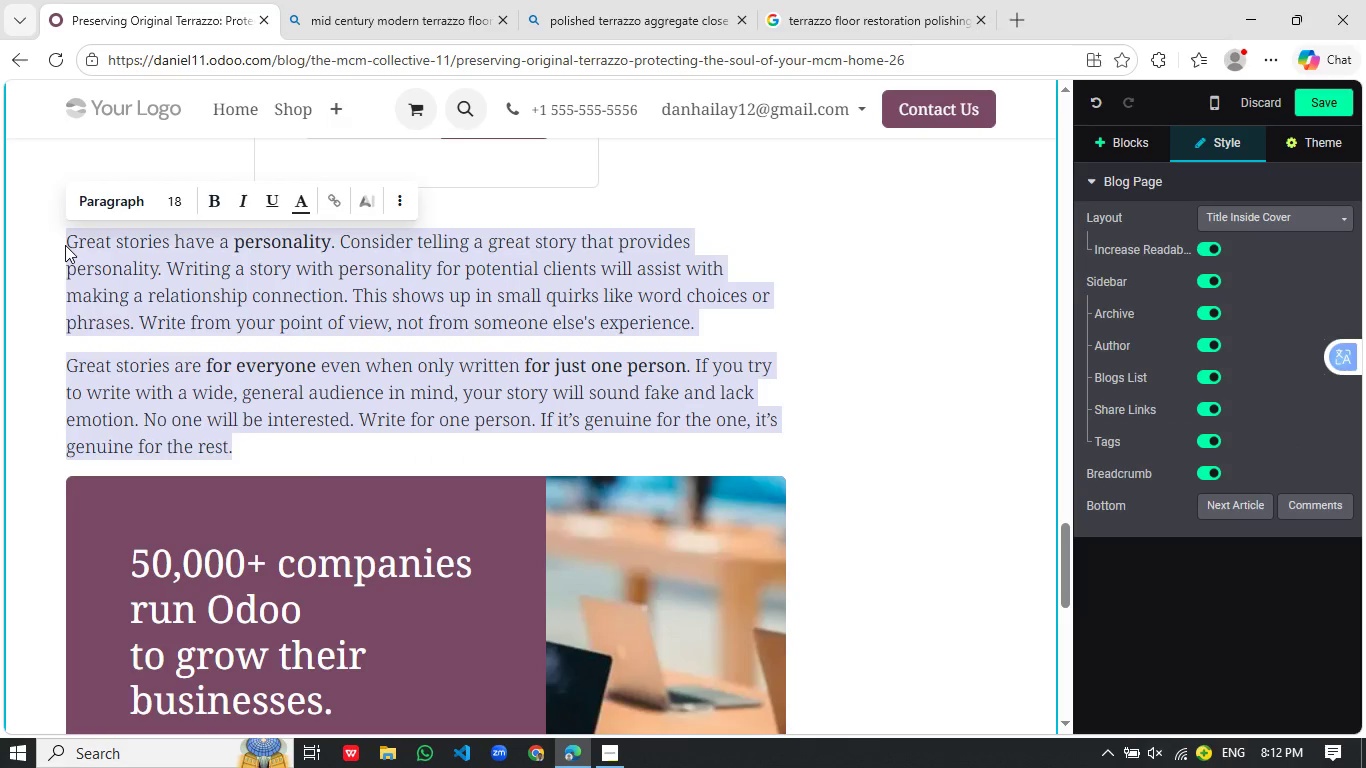 
key(Backspace)
 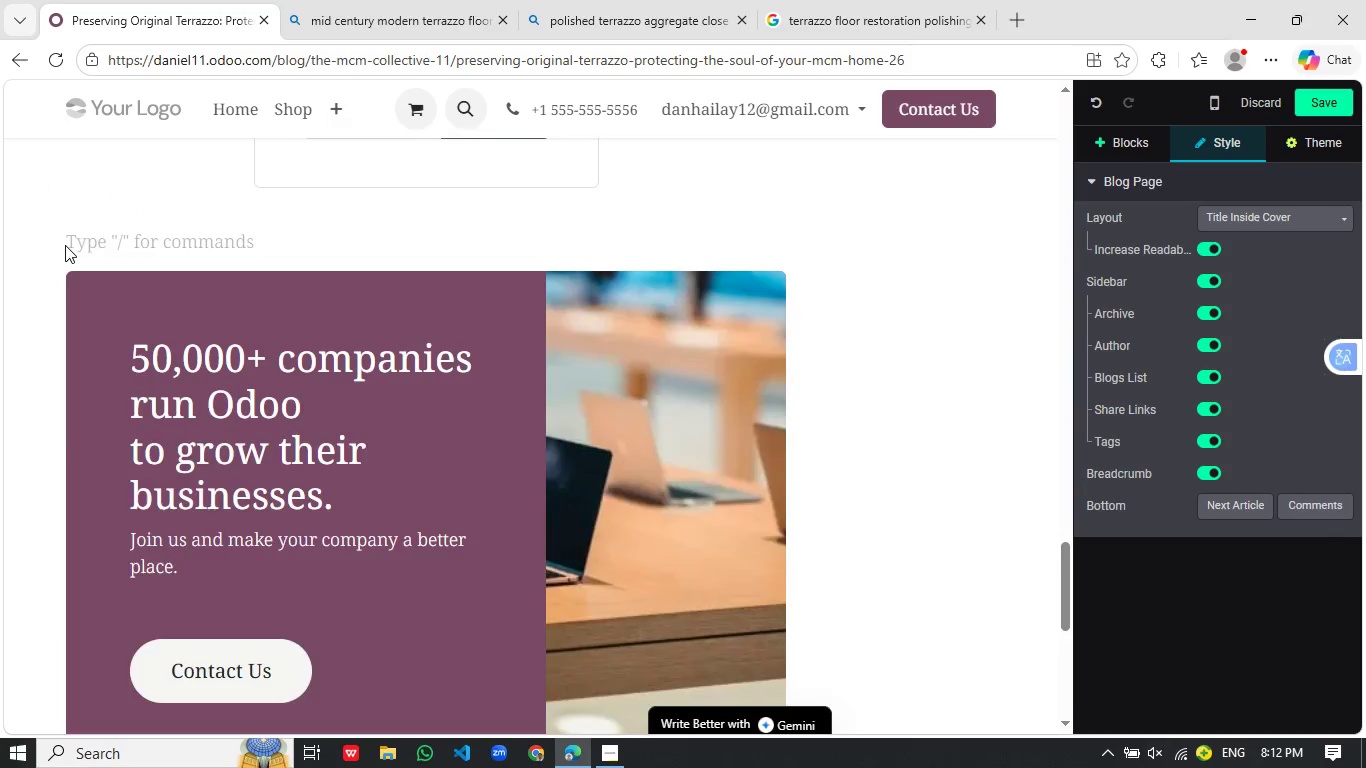 
key(Delete)
 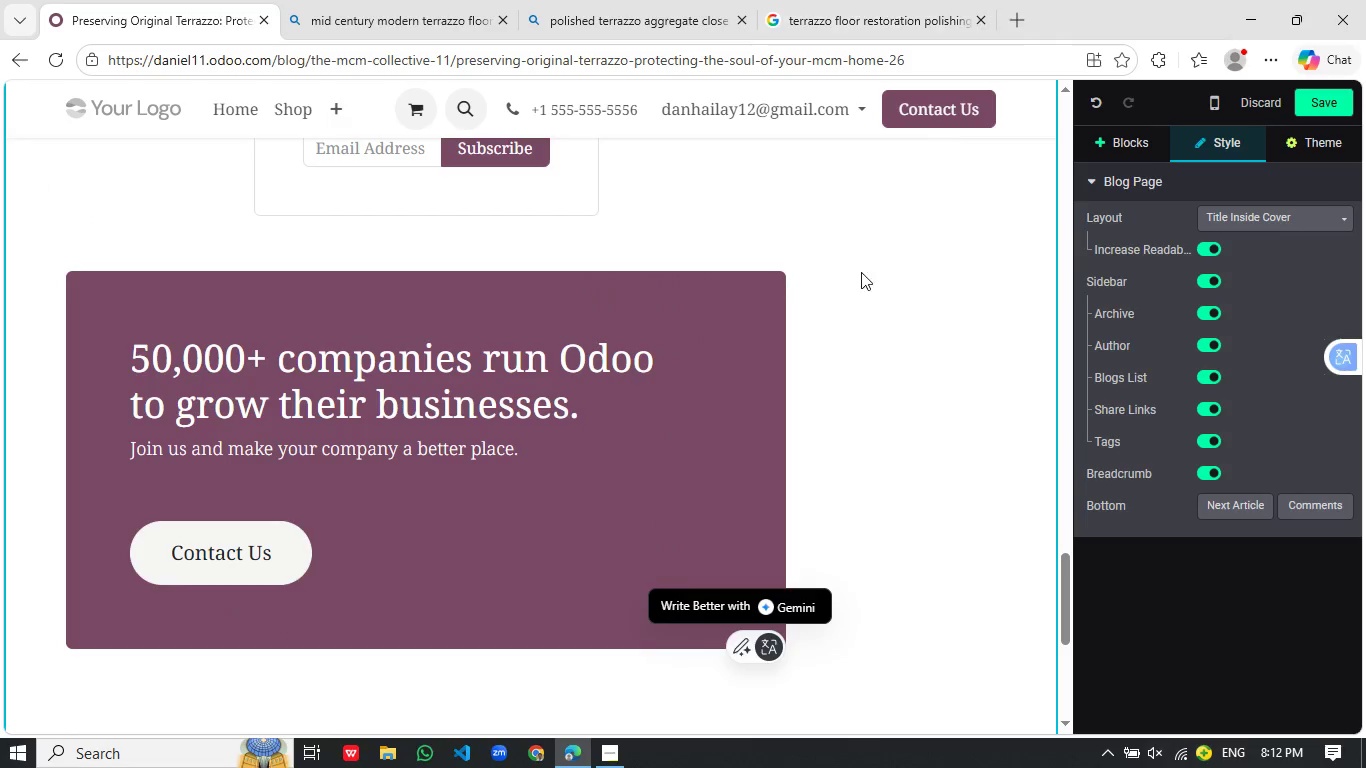 
left_click([404, 342])
 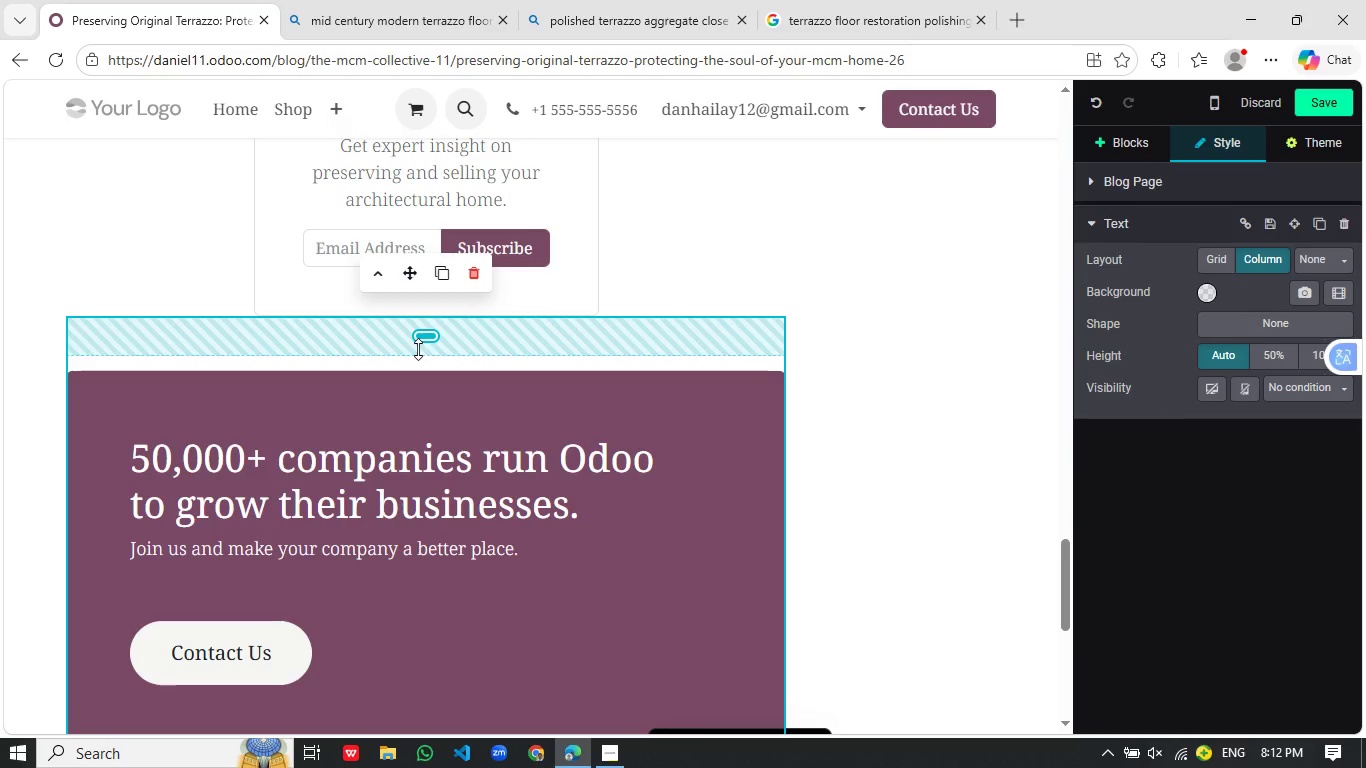 
left_click_drag(start_coordinate=[418, 349], to_coordinate=[432, 296])
 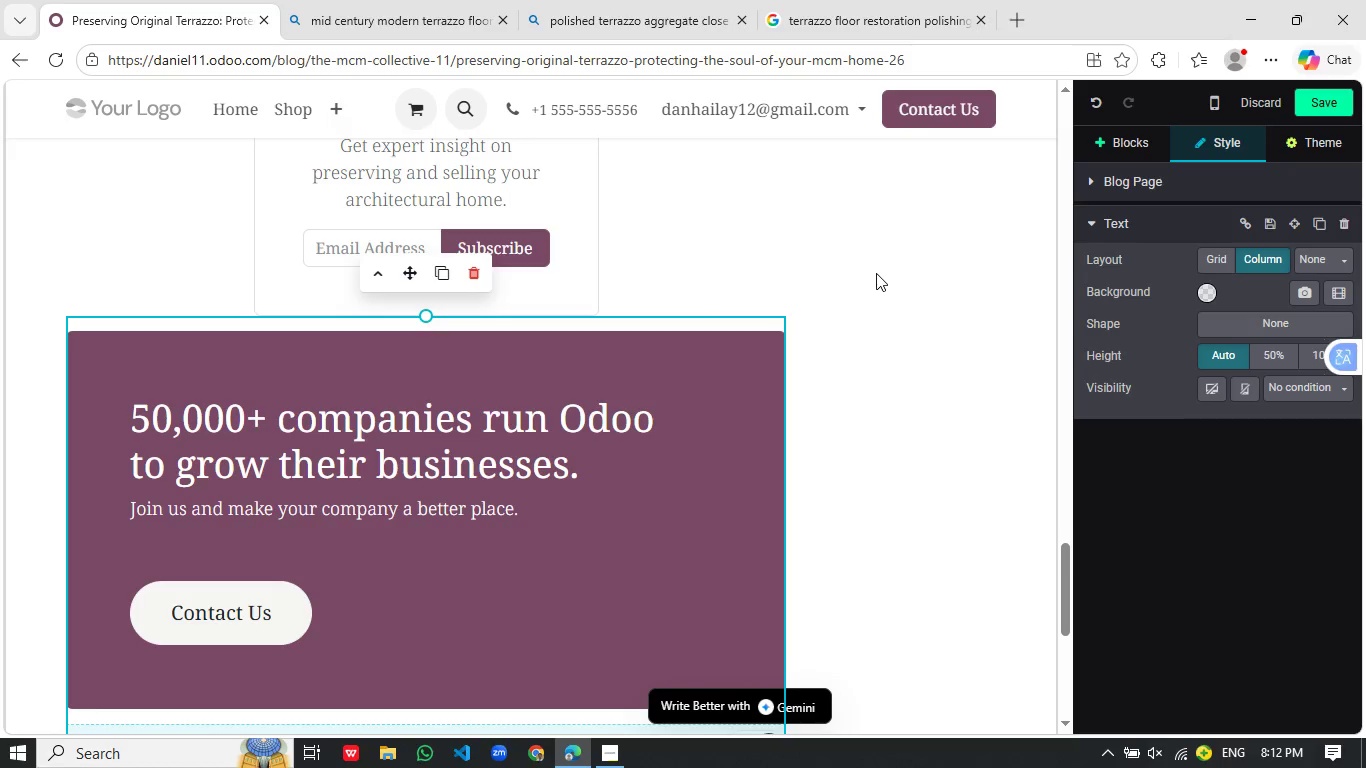 
scroll: coordinate [850, 264], scroll_direction: up, amount: 1.0
 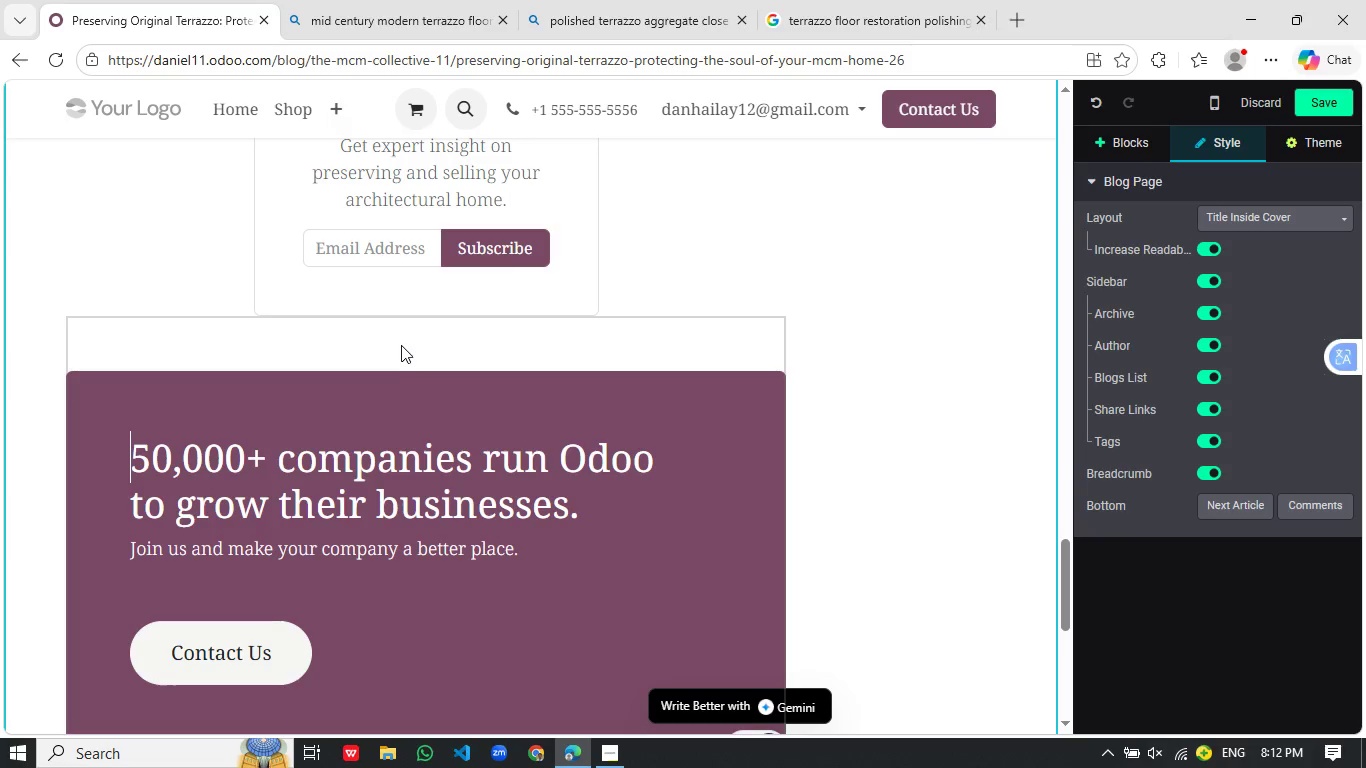 
left_click([876, 273])
 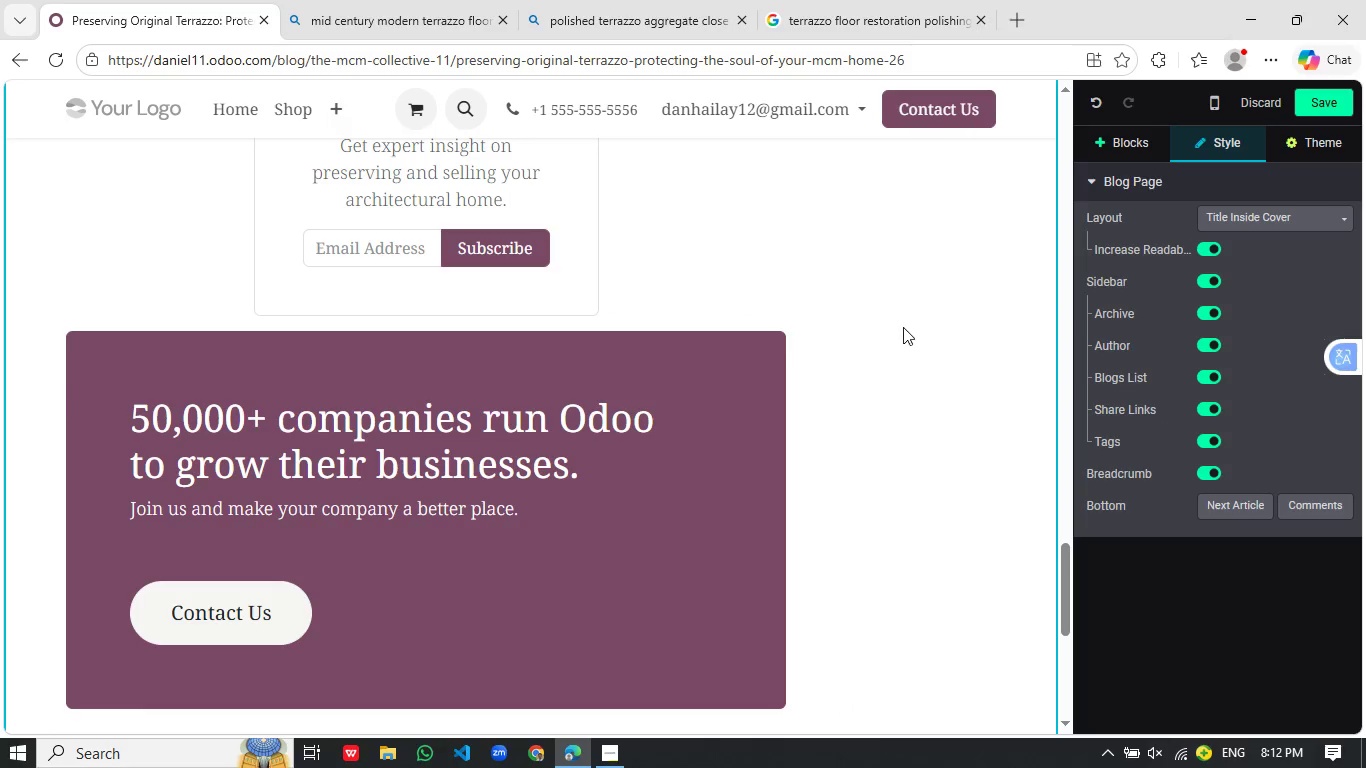 
scroll: coordinate [898, 334], scroll_direction: up, amount: 3.0
 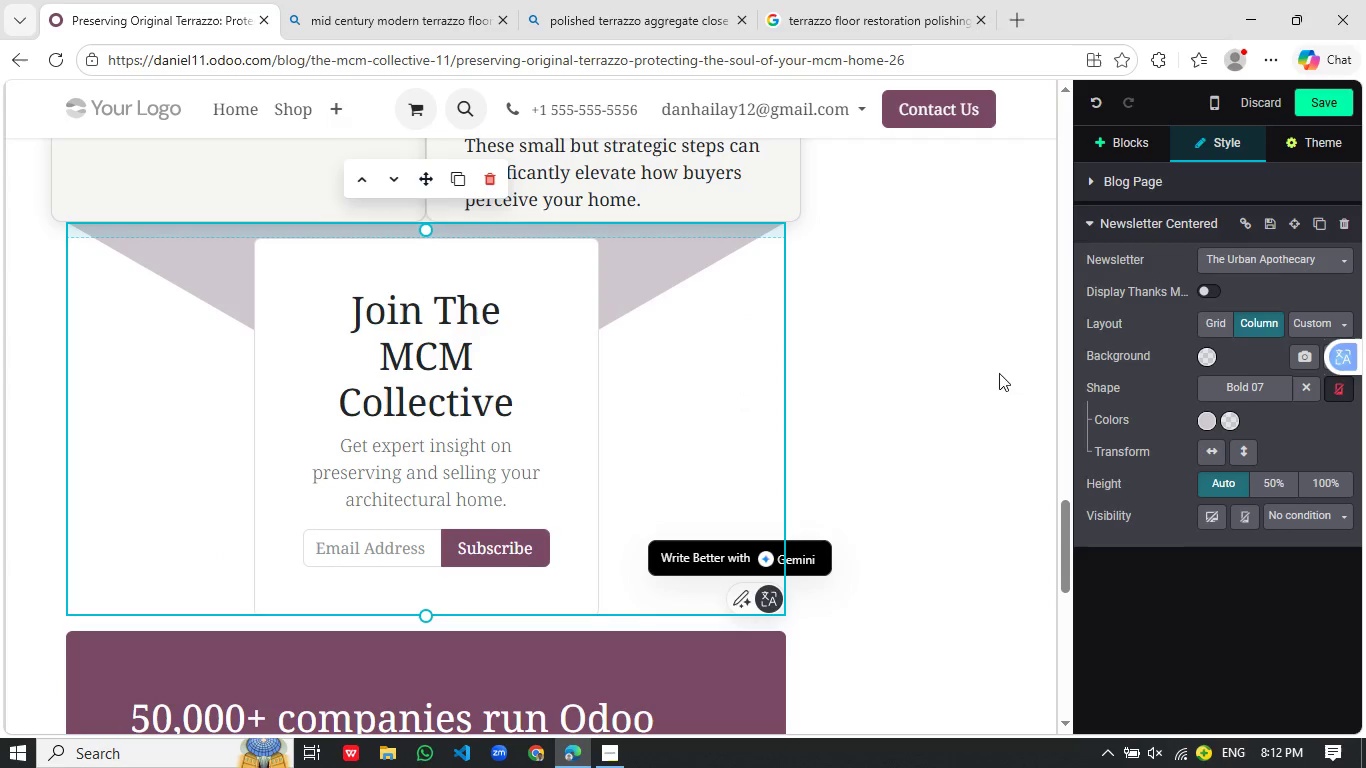 
left_click([682, 416])
 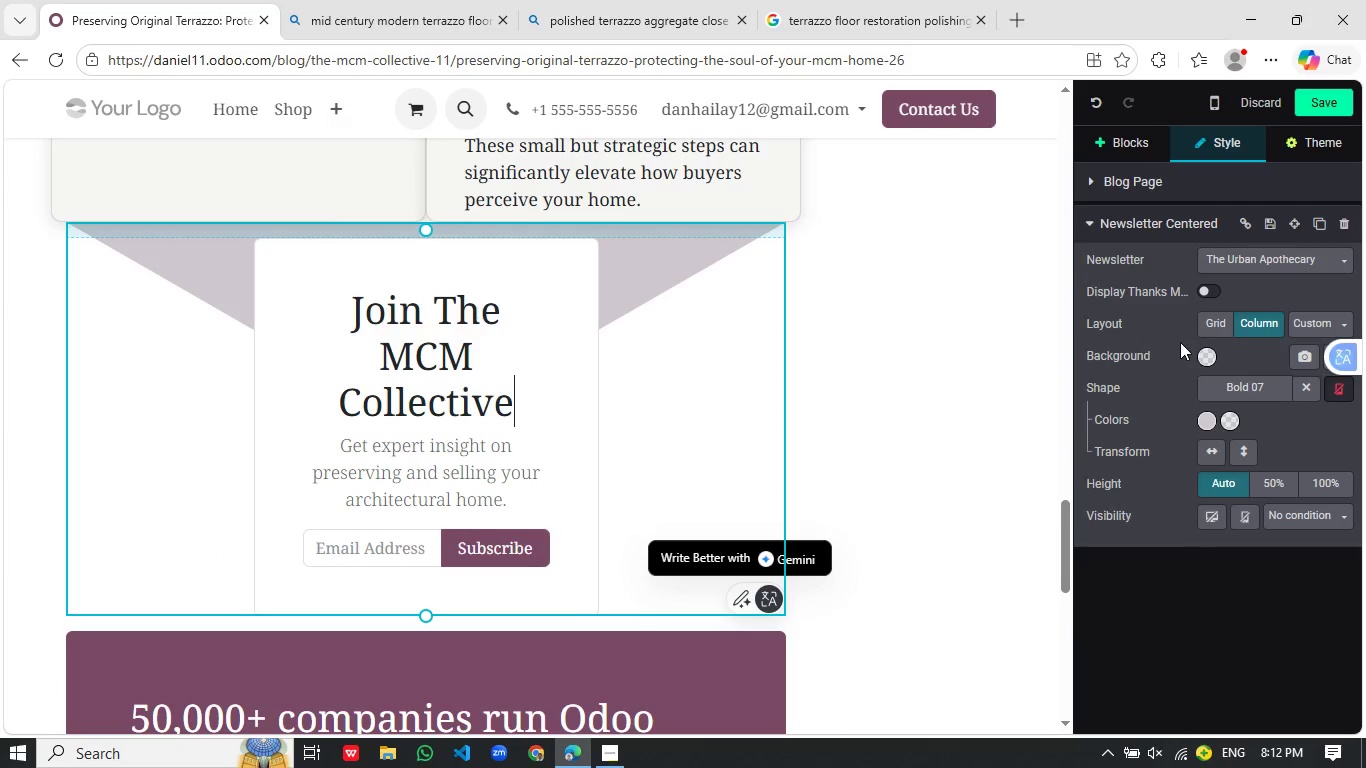 
left_click([1201, 353])
 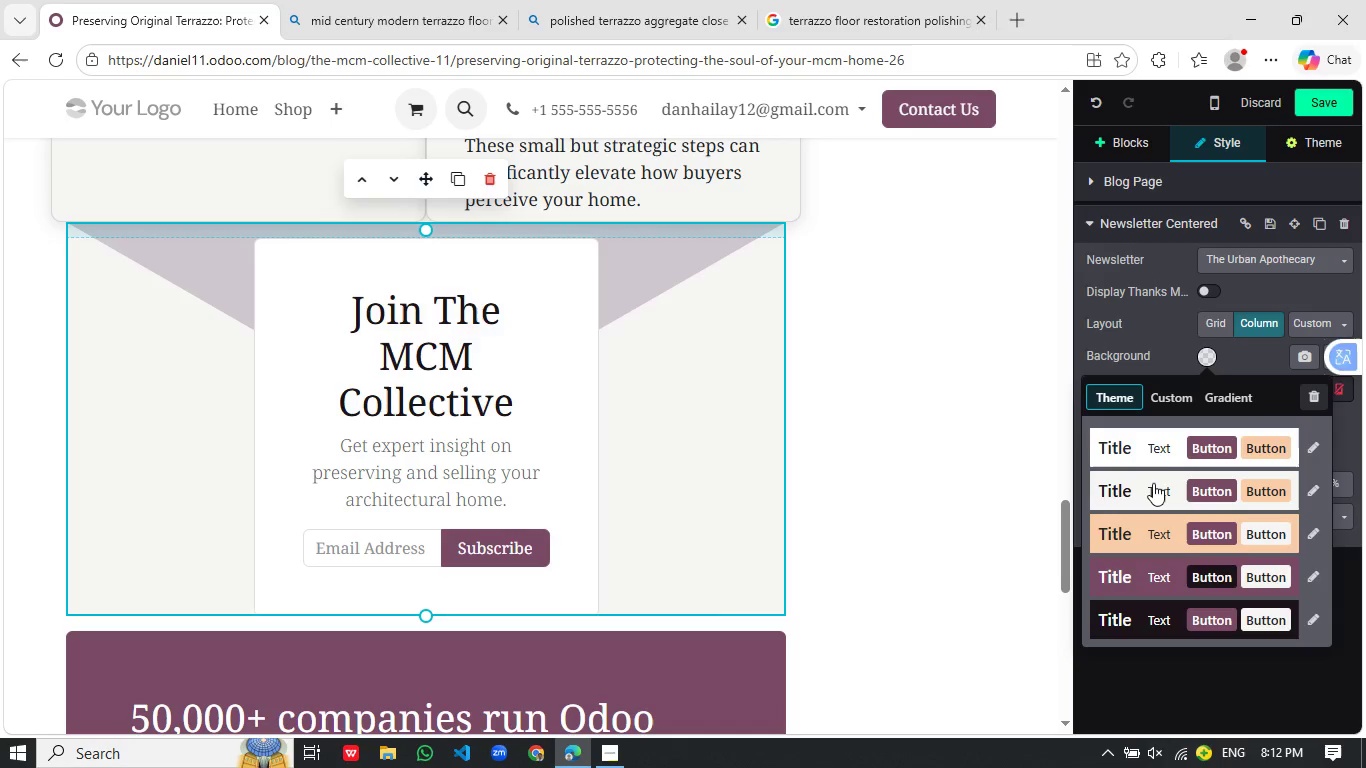 
left_click([1226, 394])
 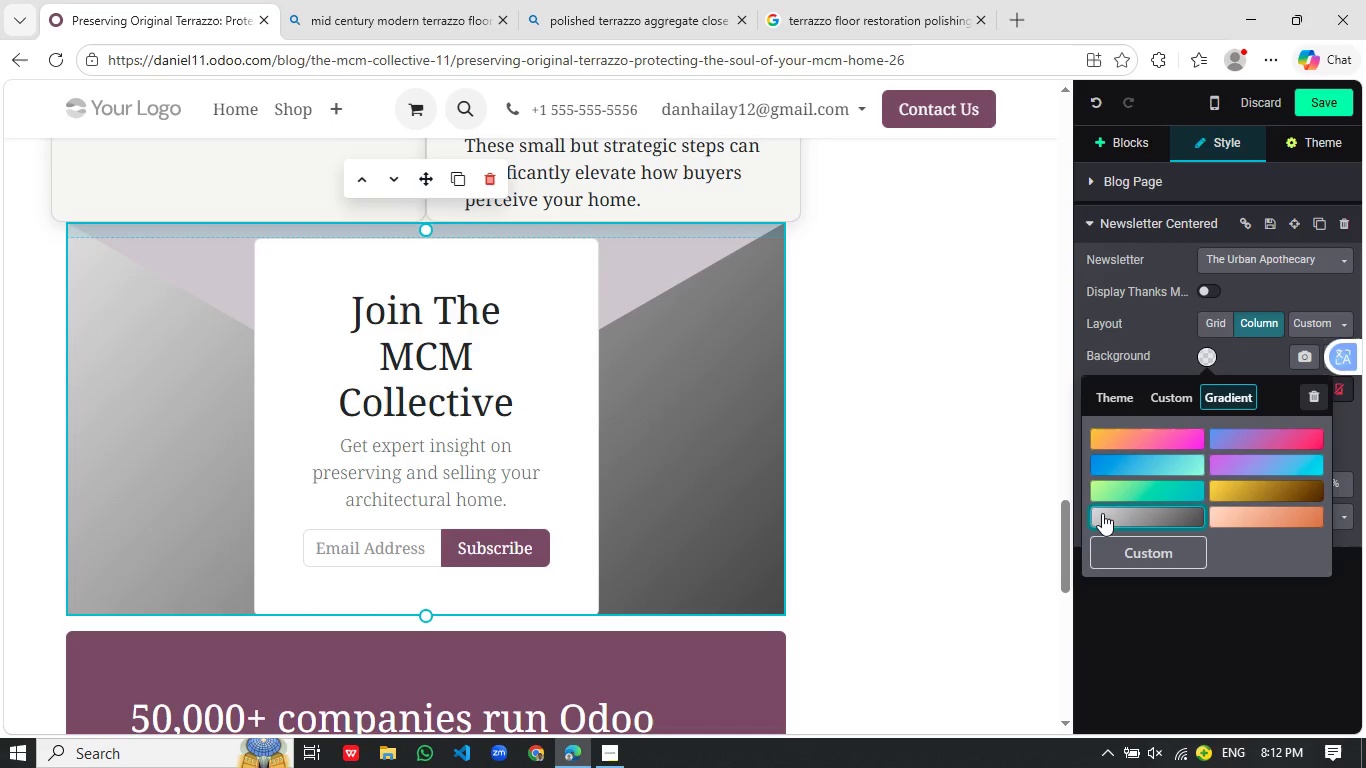 
wait(6.72)
 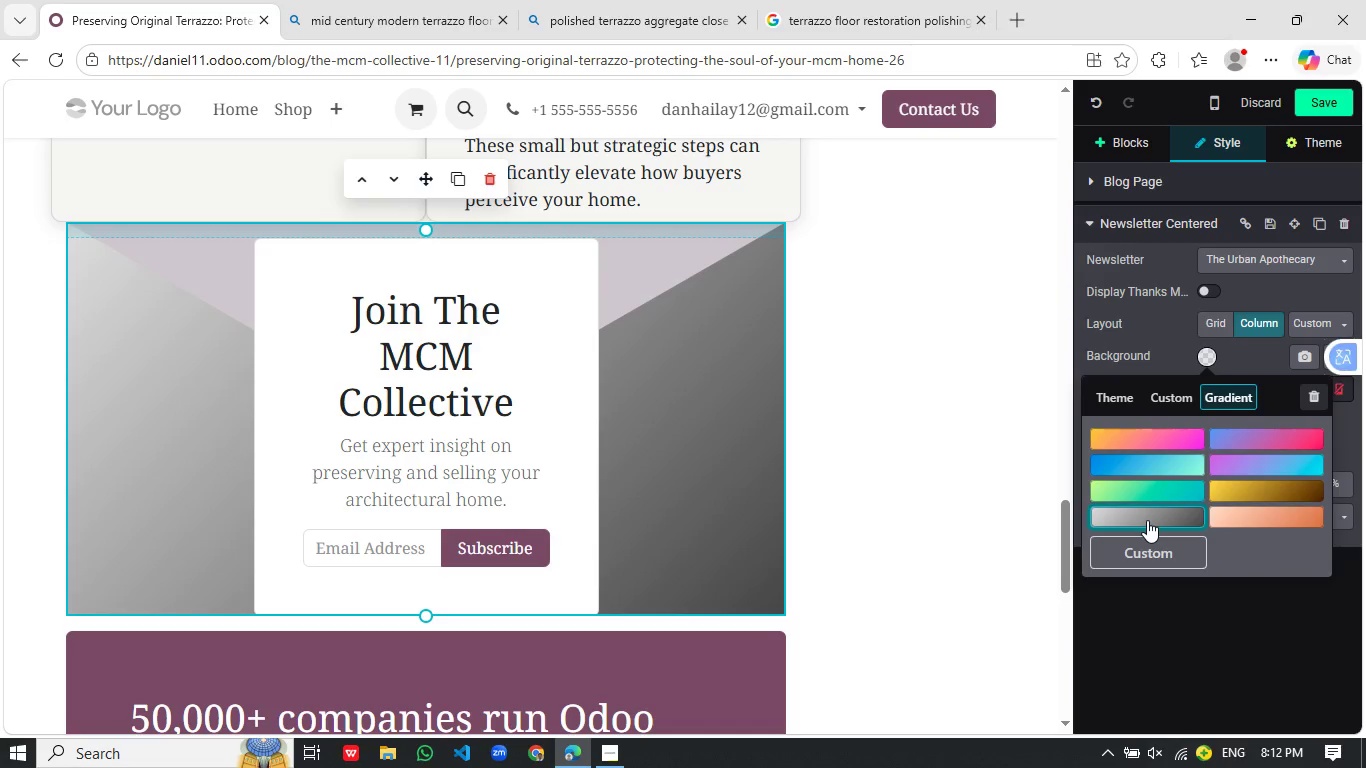 
double_click([1165, 397])
 